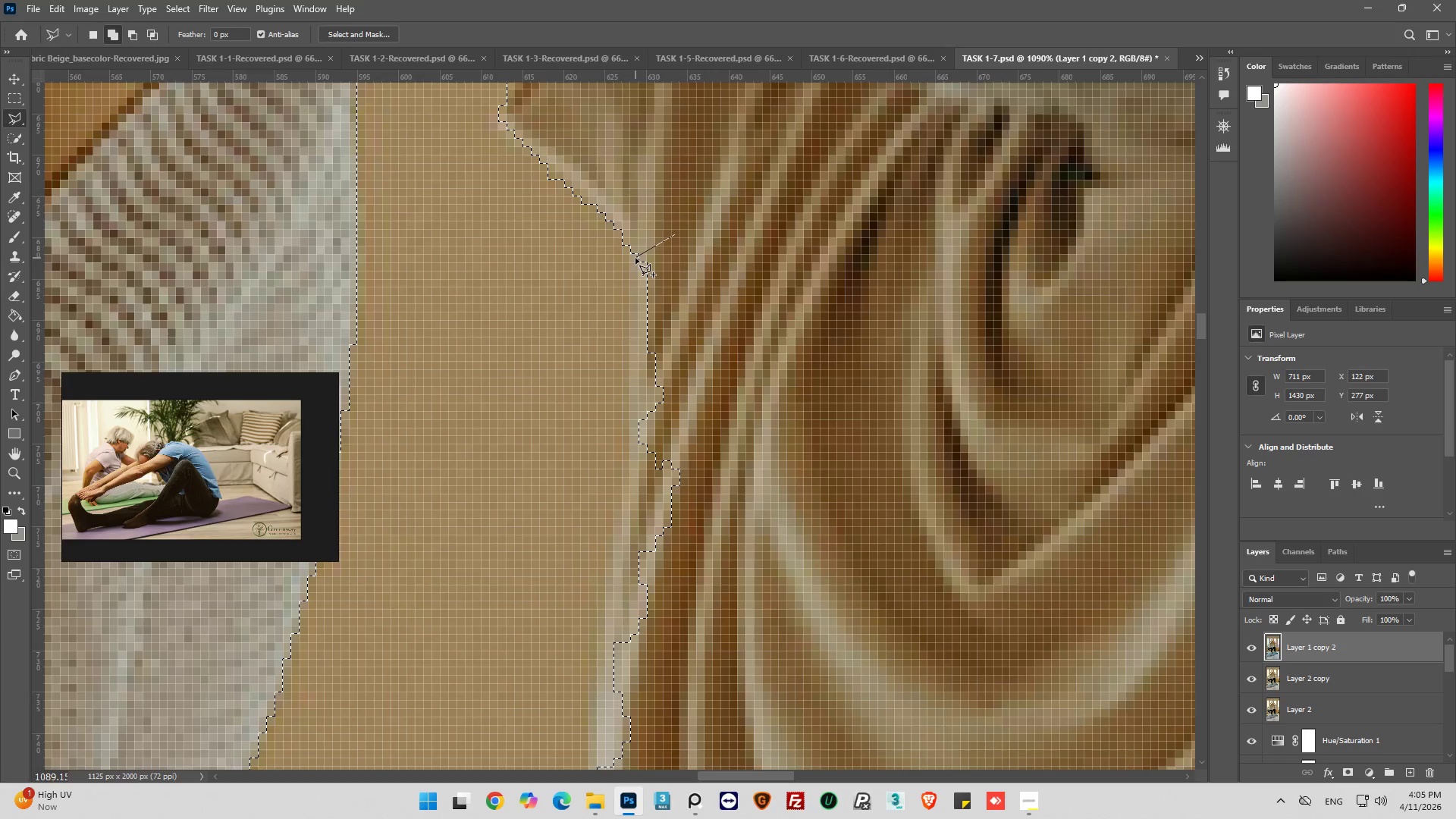 
left_click([635, 258])
 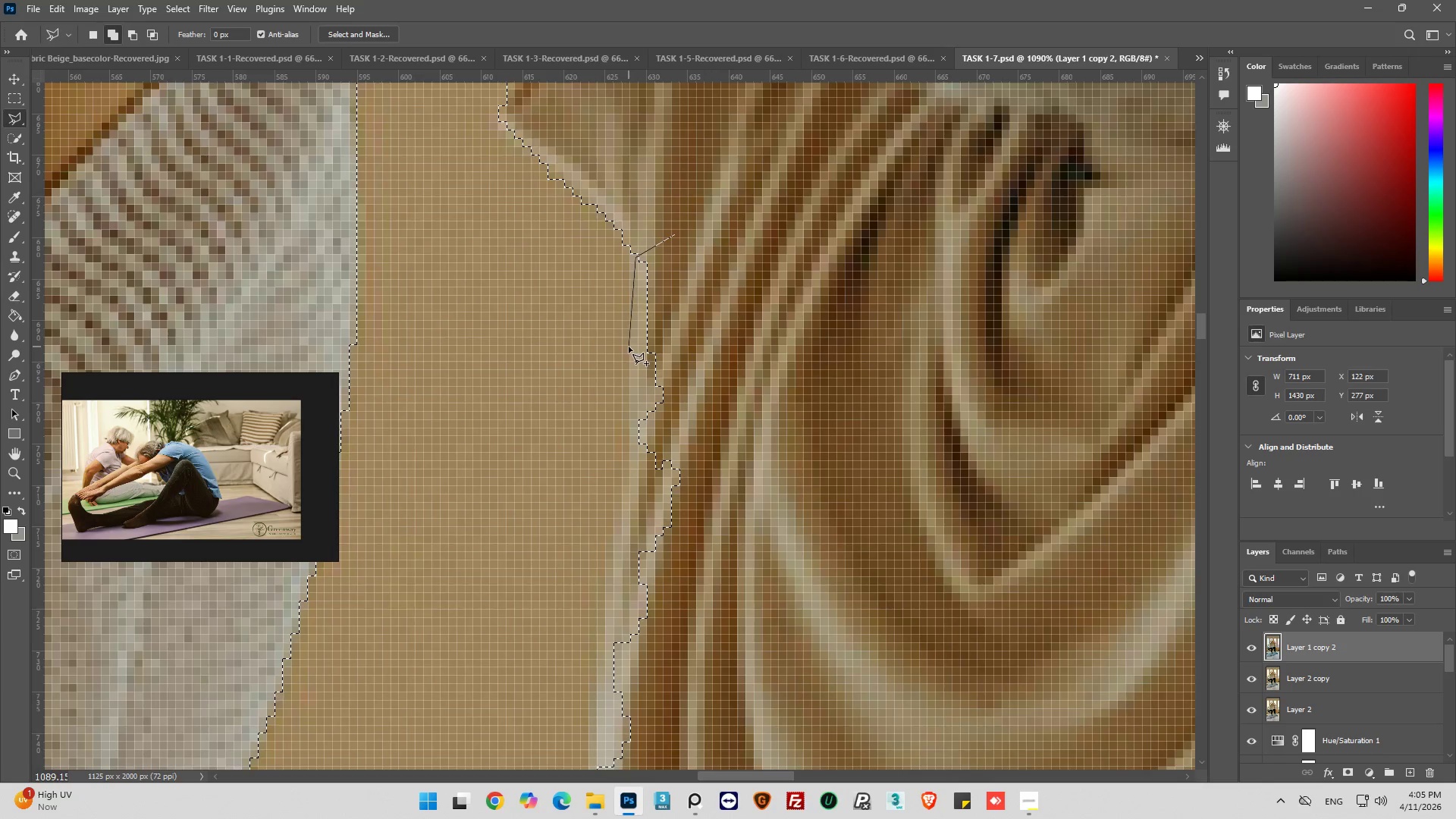 
left_click_drag(start_coordinate=[630, 349], to_coordinate=[630, 356])
 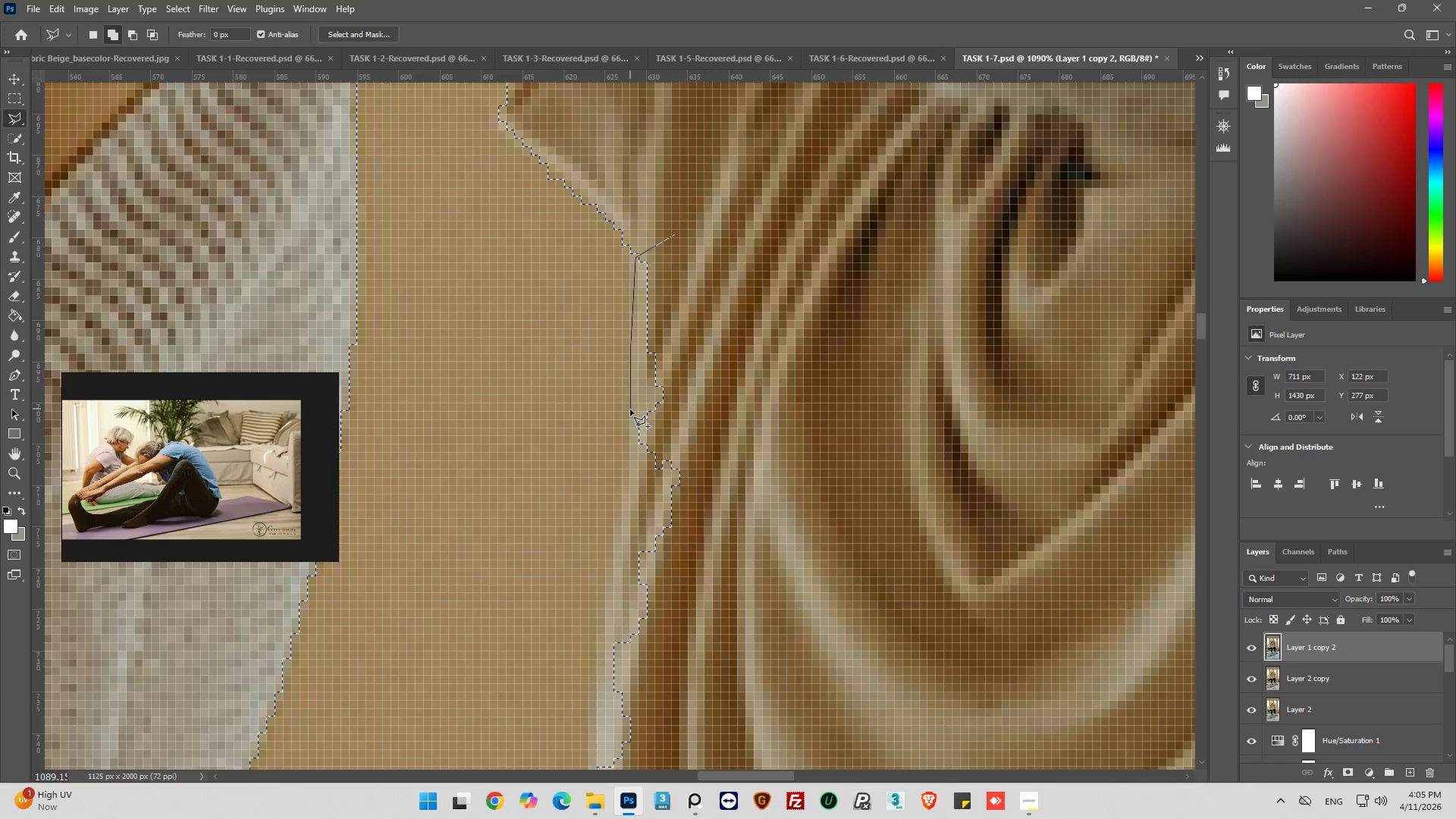 
left_click_drag(start_coordinate=[629, 412], to_coordinate=[629, 427])
 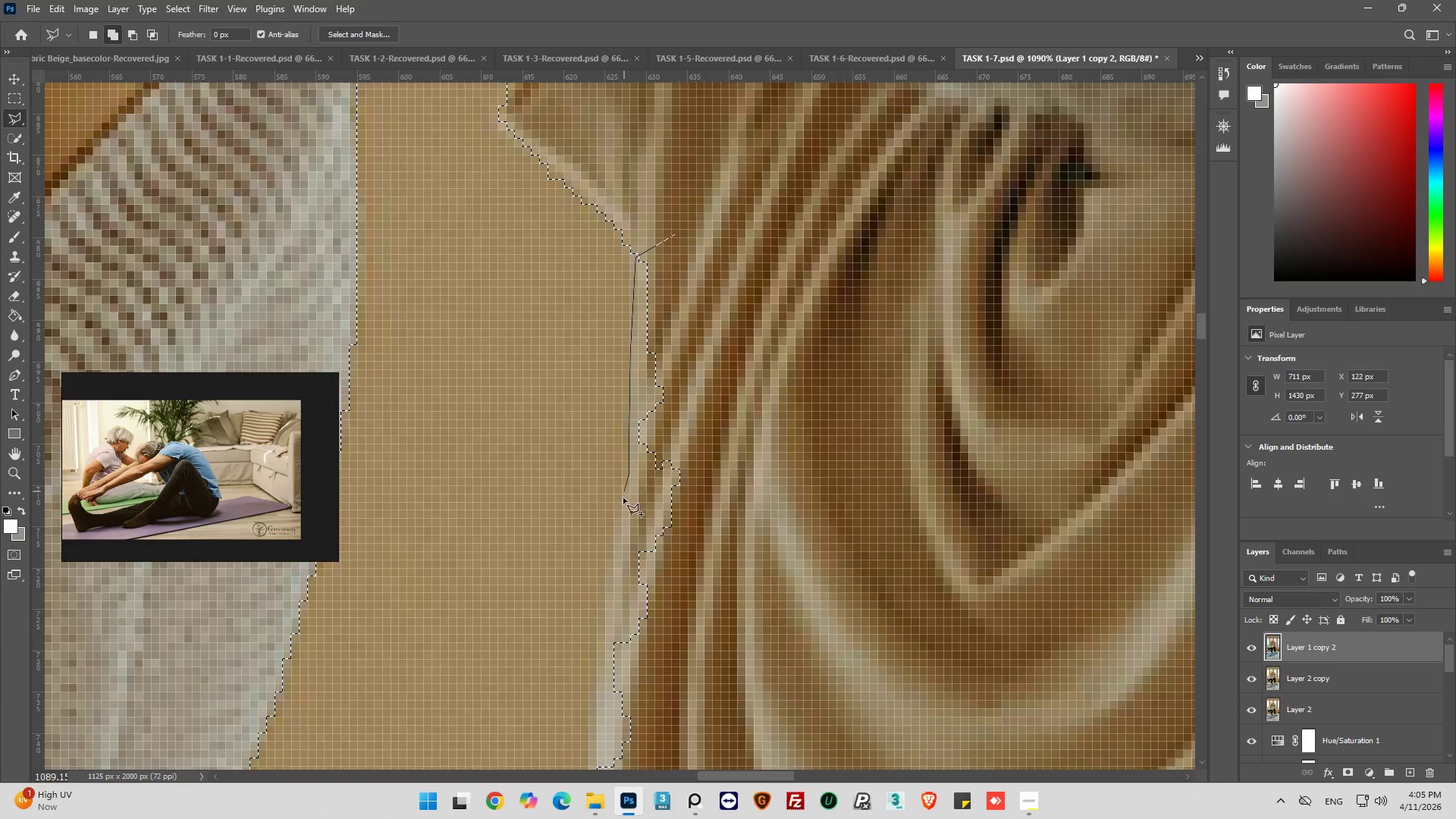 
left_click_drag(start_coordinate=[622, 502], to_coordinate=[617, 532])
 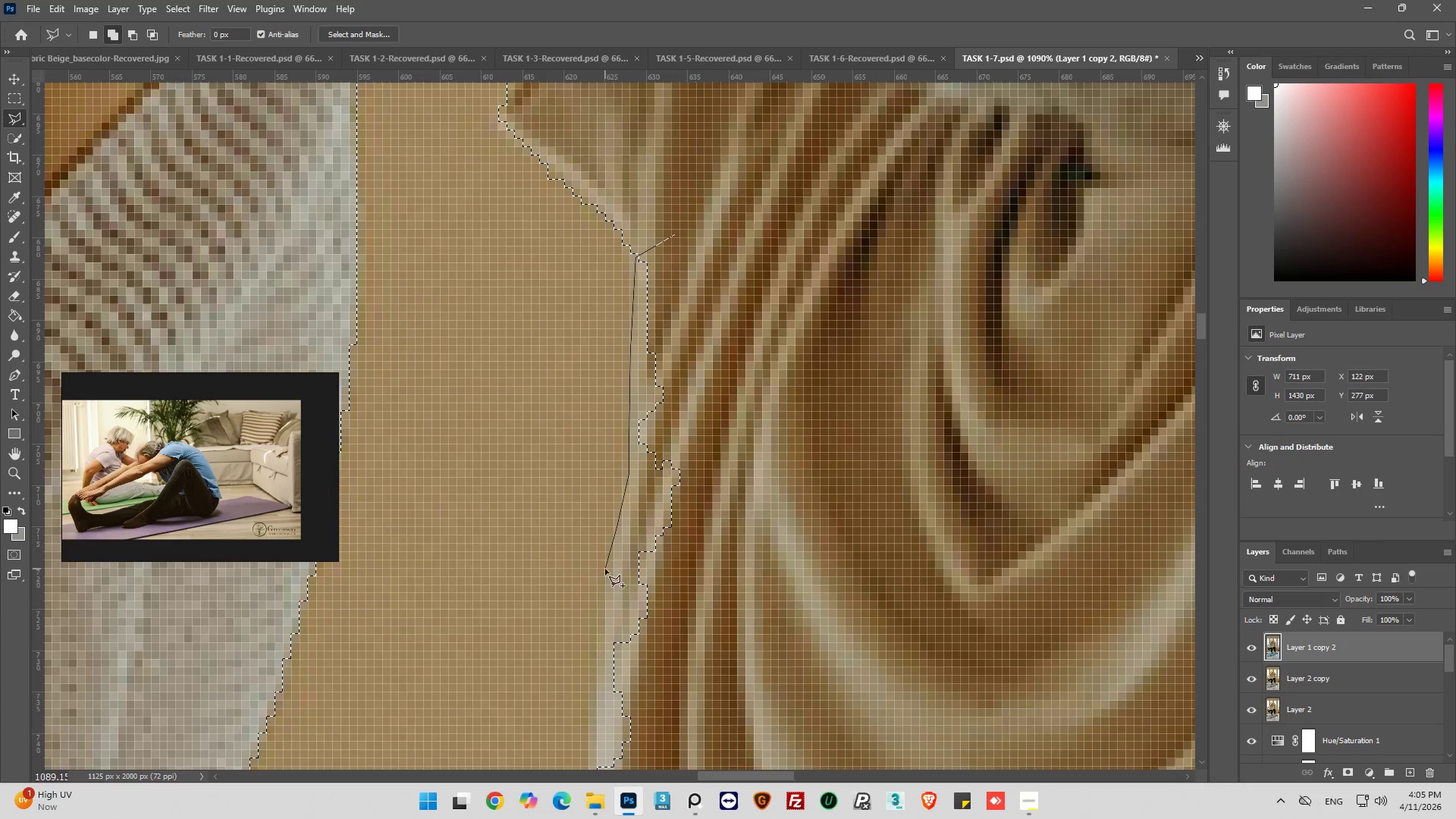 
left_click_drag(start_coordinate=[605, 569], to_coordinate=[605, 582])
 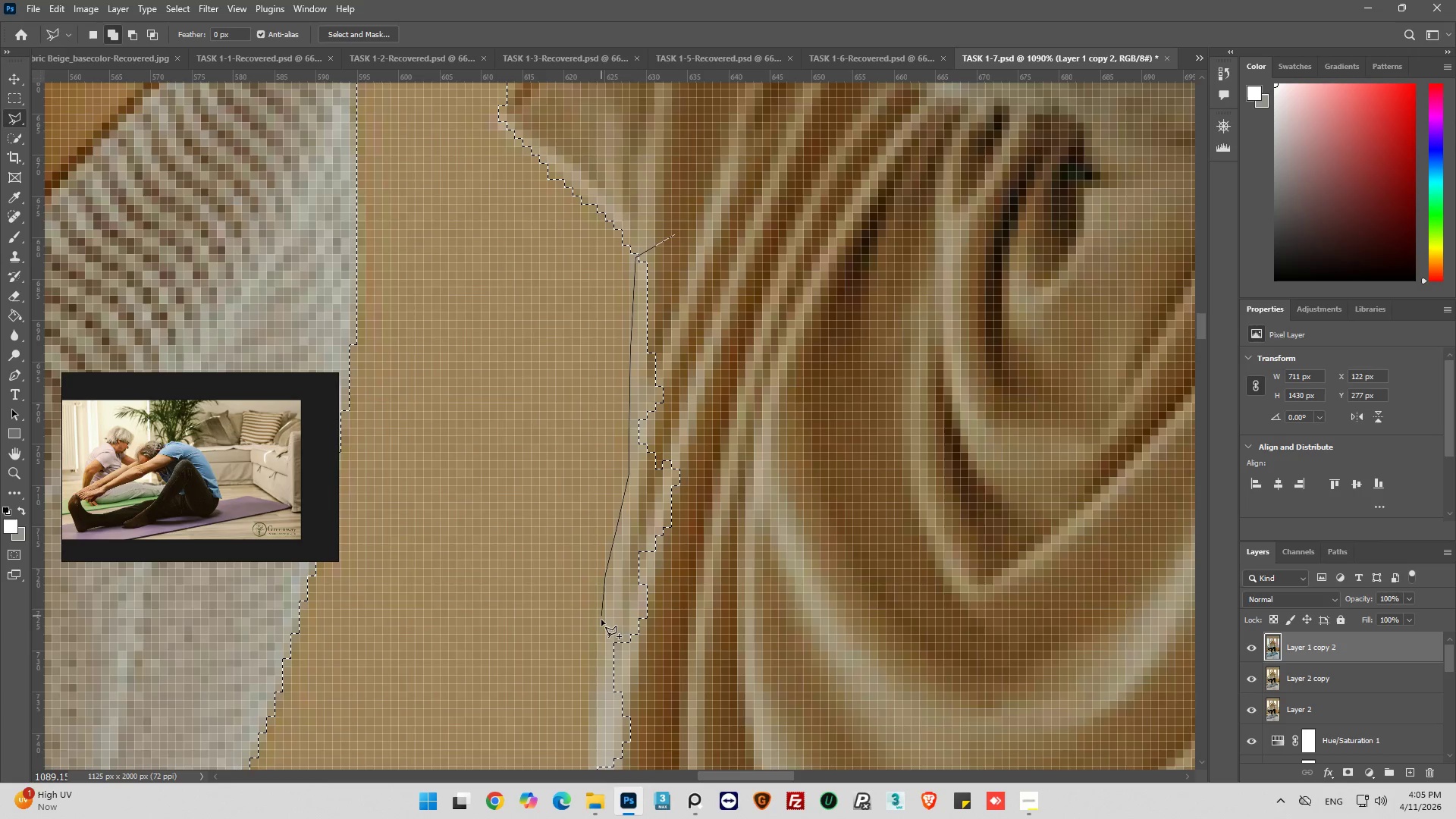 
left_click_drag(start_coordinate=[597, 632], to_coordinate=[595, 642])
 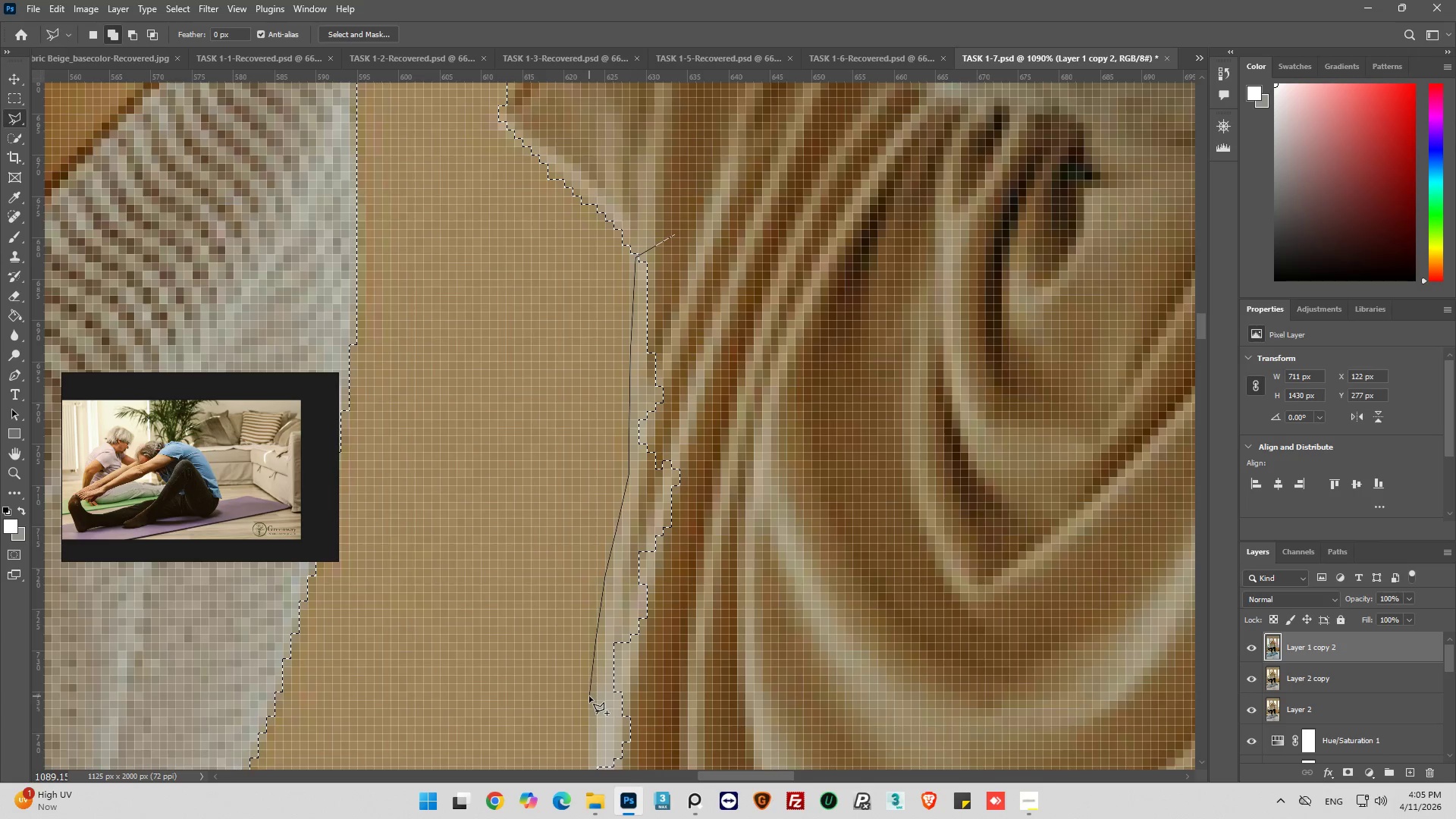 
left_click_drag(start_coordinate=[589, 704], to_coordinate=[589, 710])
 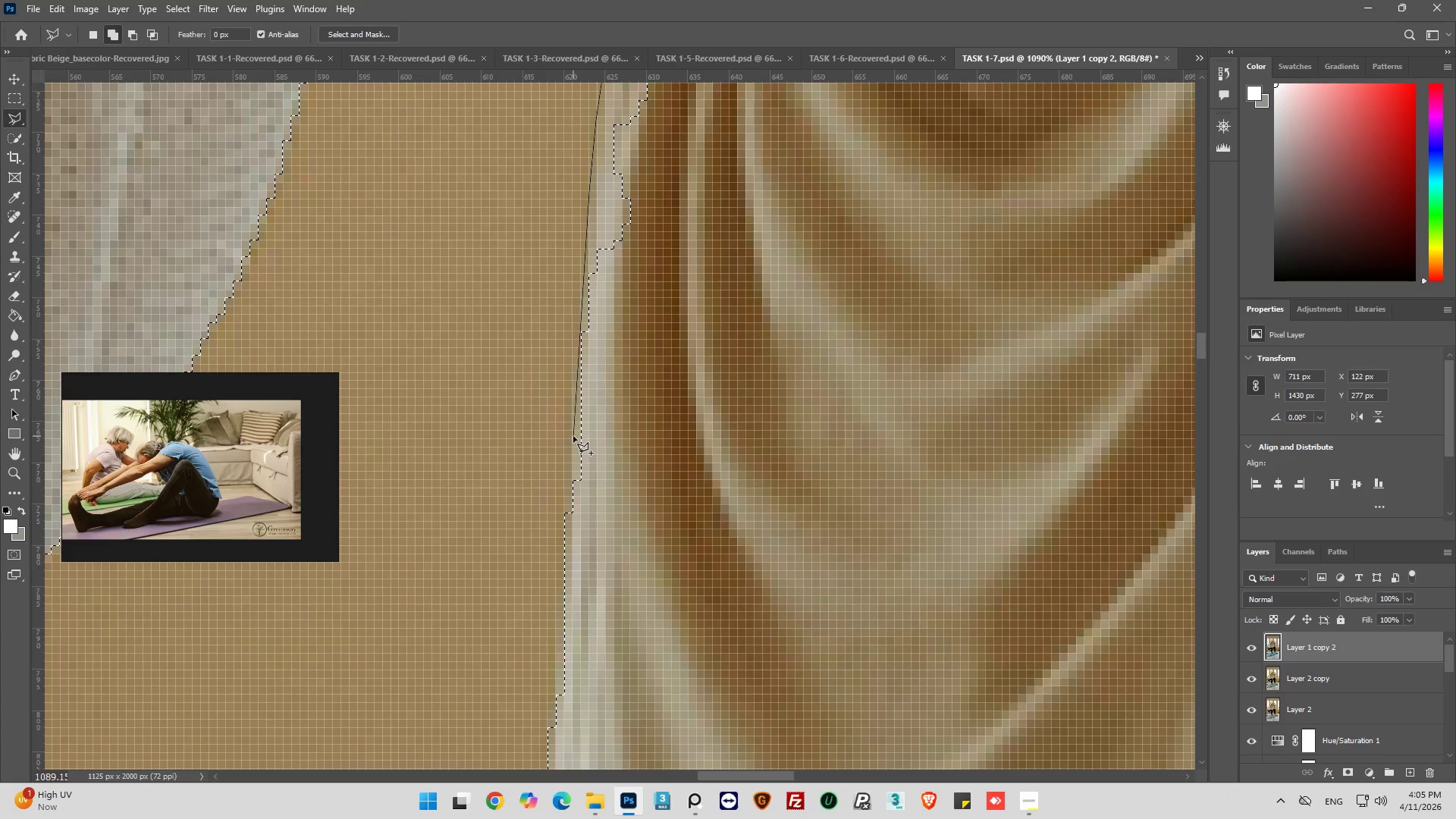 
left_click_drag(start_coordinate=[564, 507], to_coordinate=[565, 521])
 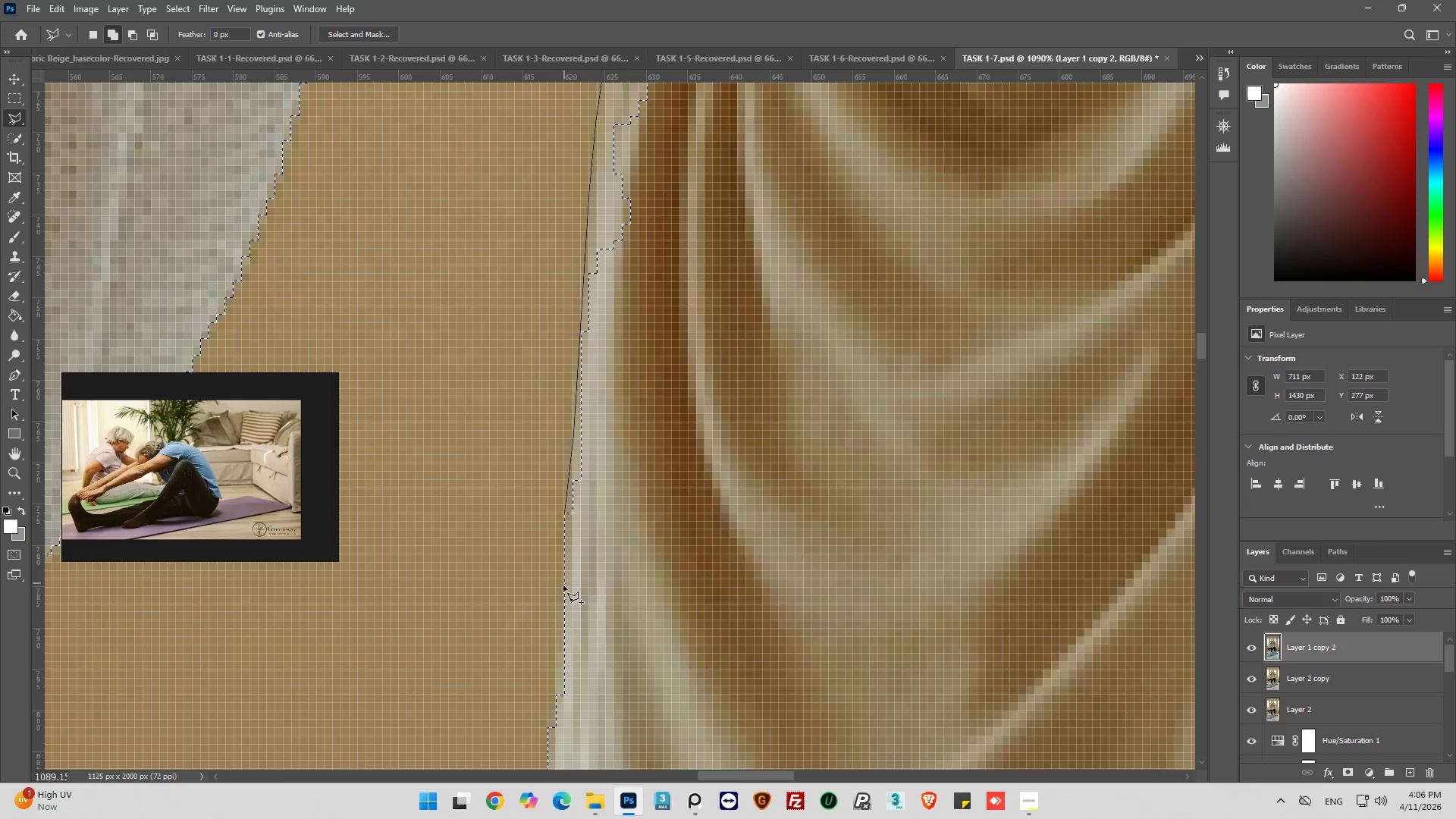 
left_click_drag(start_coordinate=[562, 595], to_coordinate=[562, 602])
 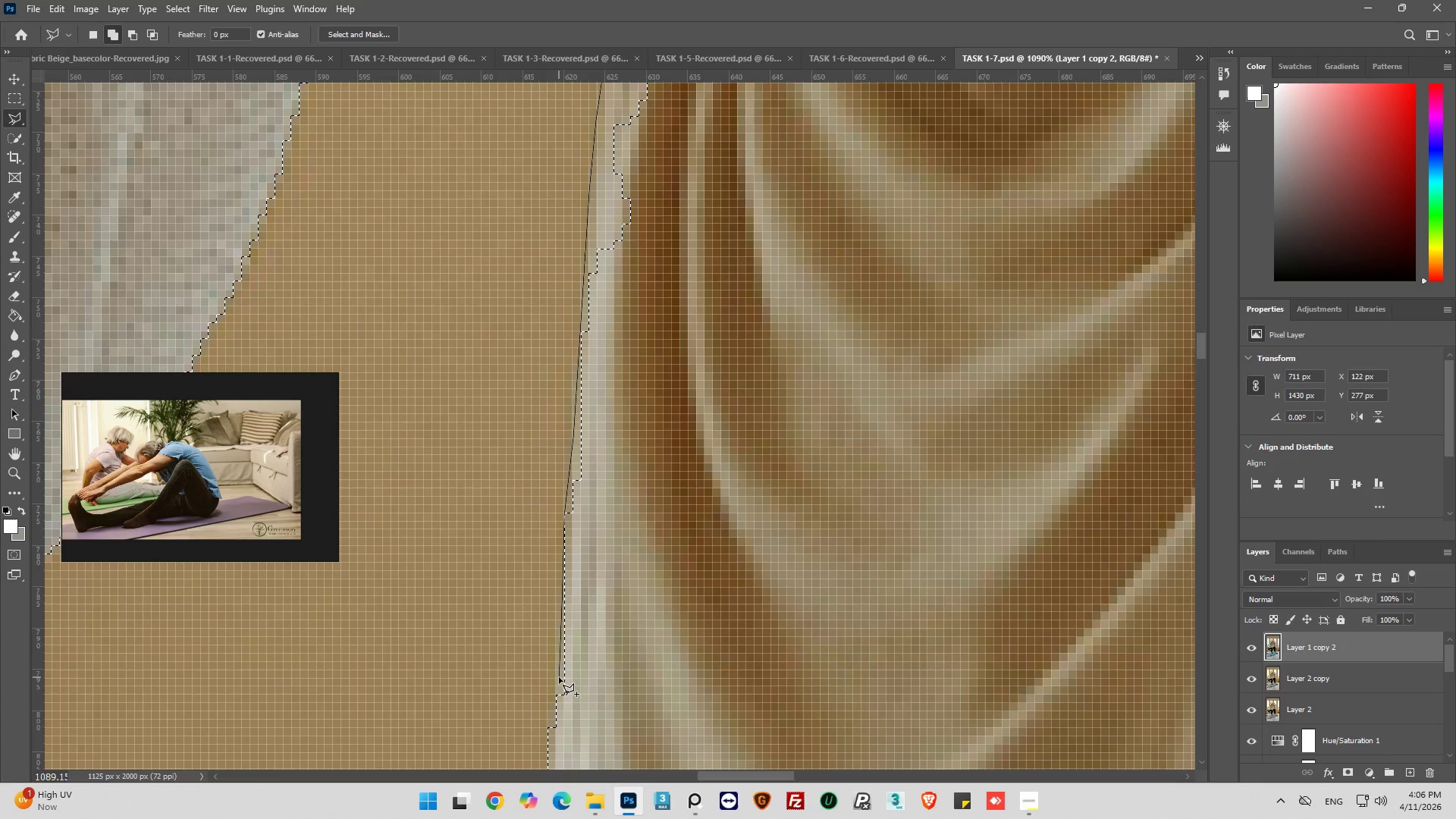 
left_click_drag(start_coordinate=[557, 679], to_coordinate=[557, 689])
 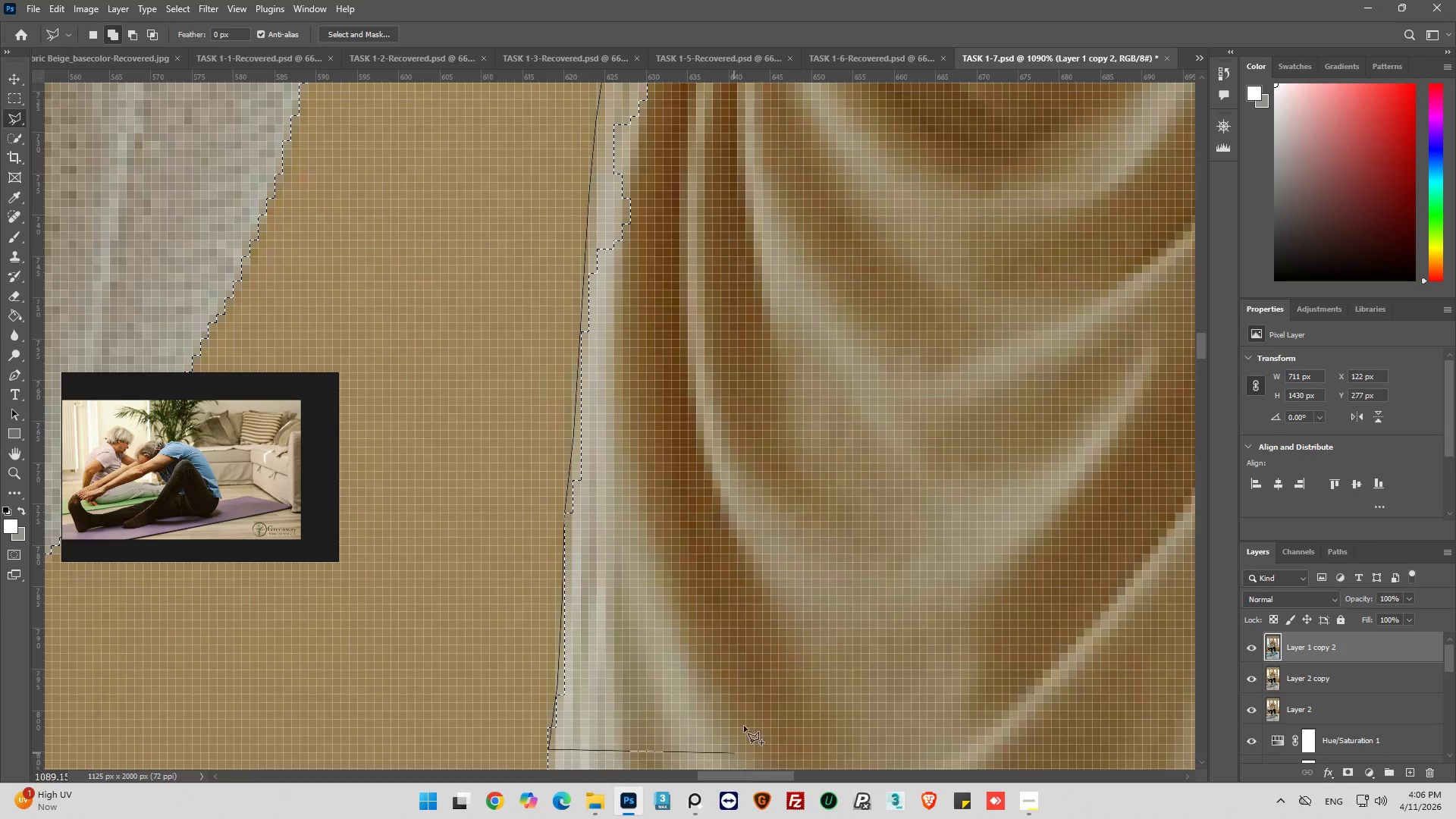 
left_click_drag(start_coordinate=[767, 620], to_coordinate=[773, 604])
 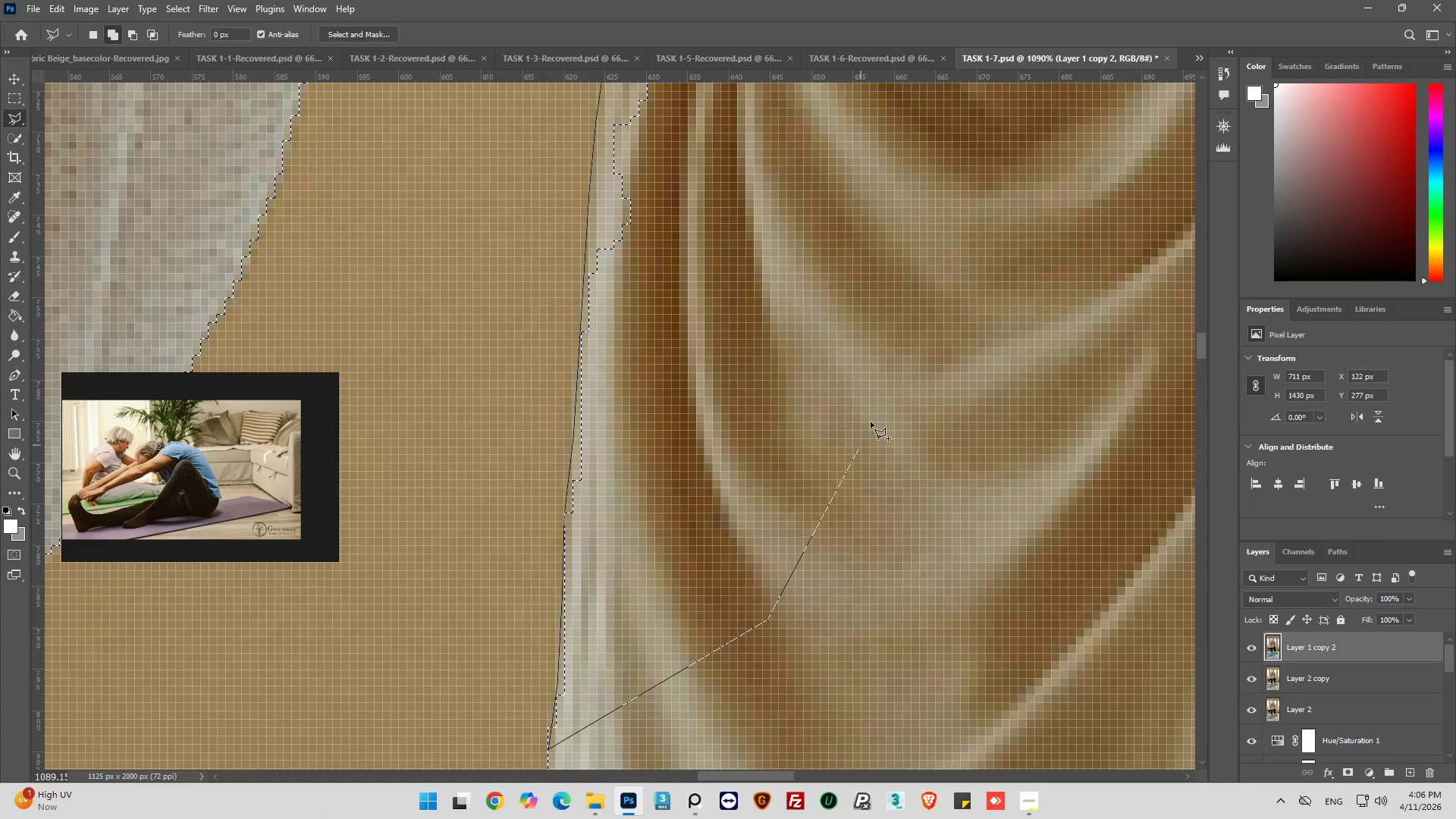 
left_click_drag(start_coordinate=[874, 412], to_coordinate=[870, 317])
 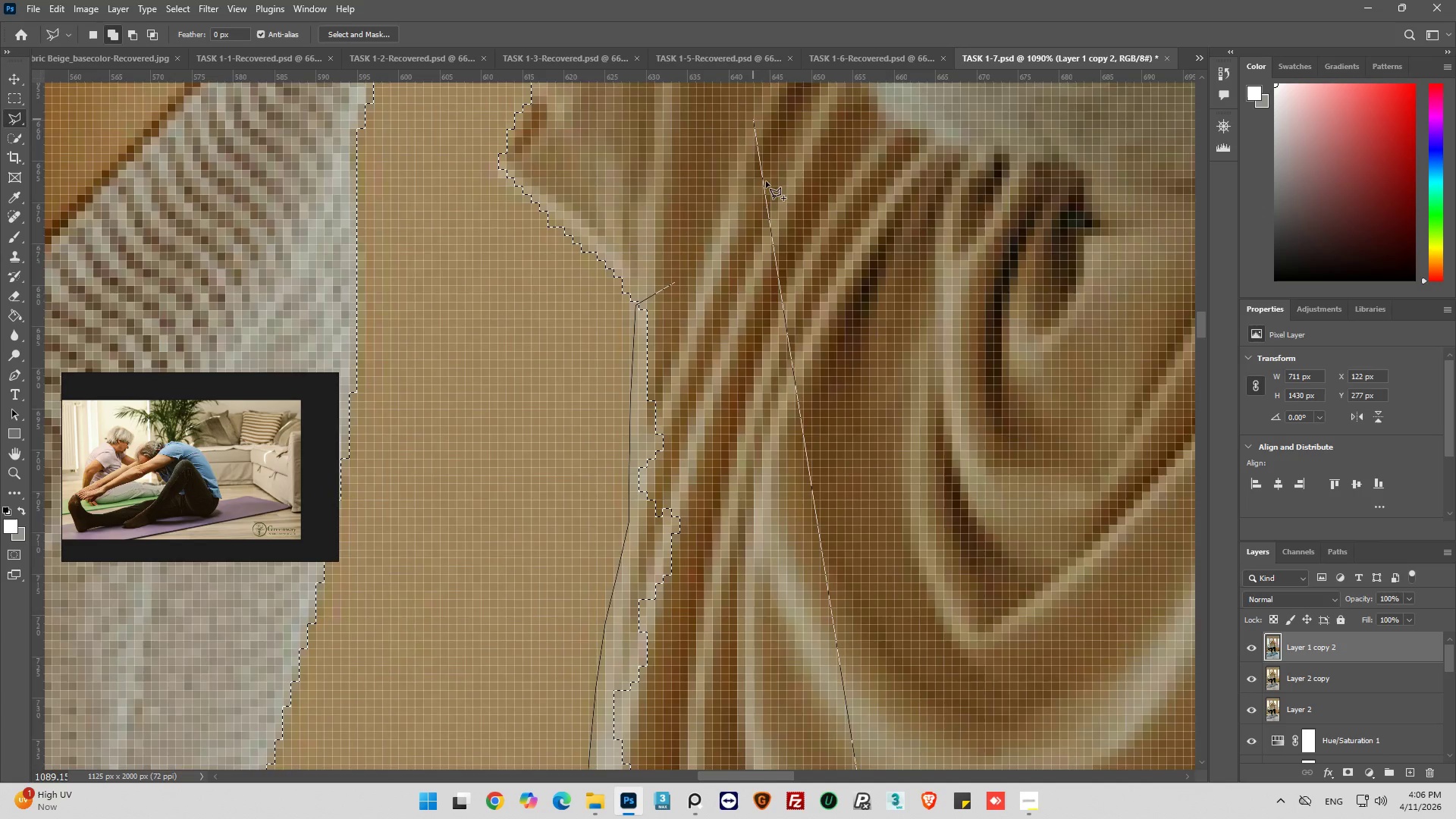 
left_click_drag(start_coordinate=[751, 363], to_coordinate=[741, 352])
 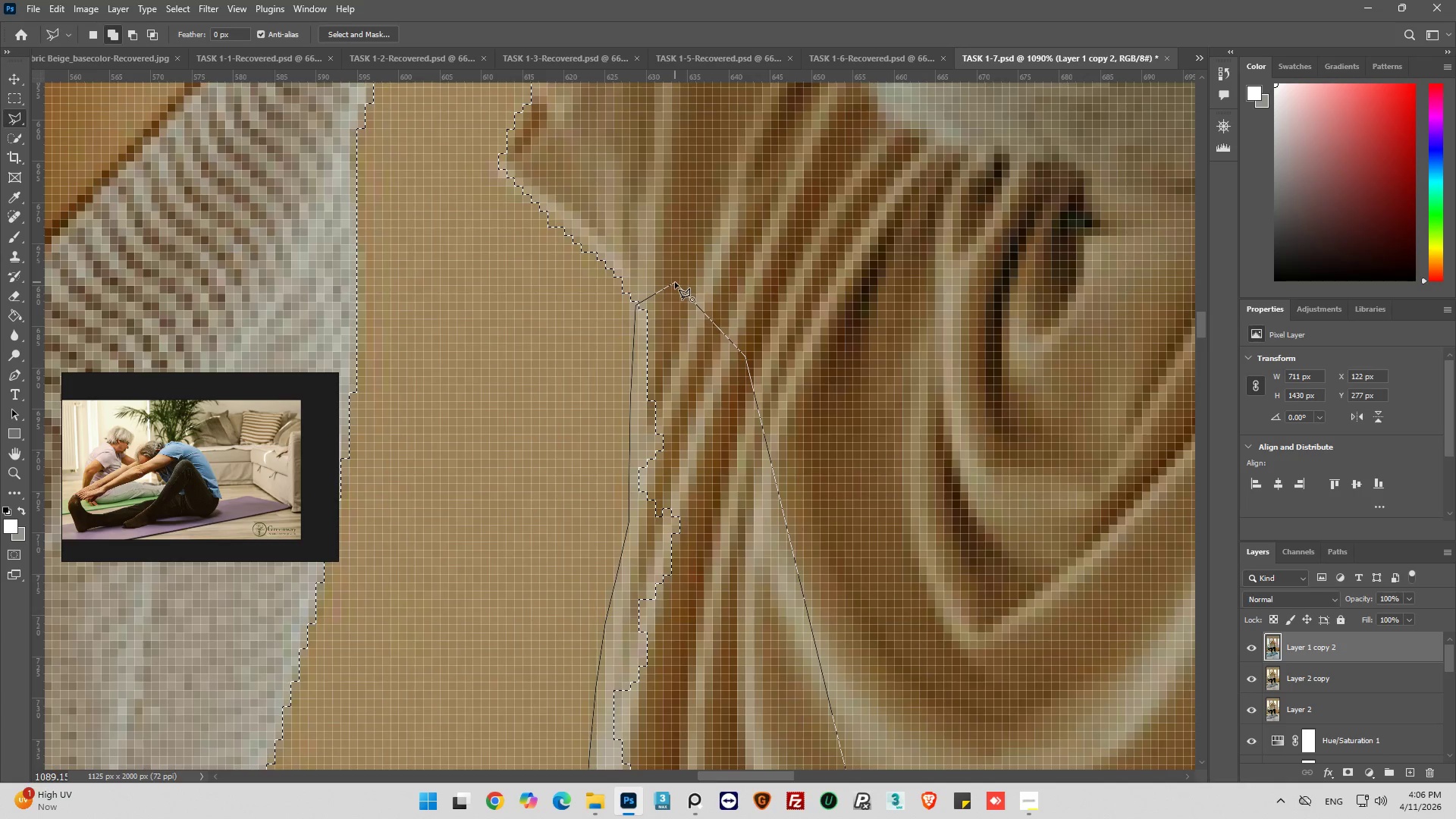 
left_click([675, 282])
 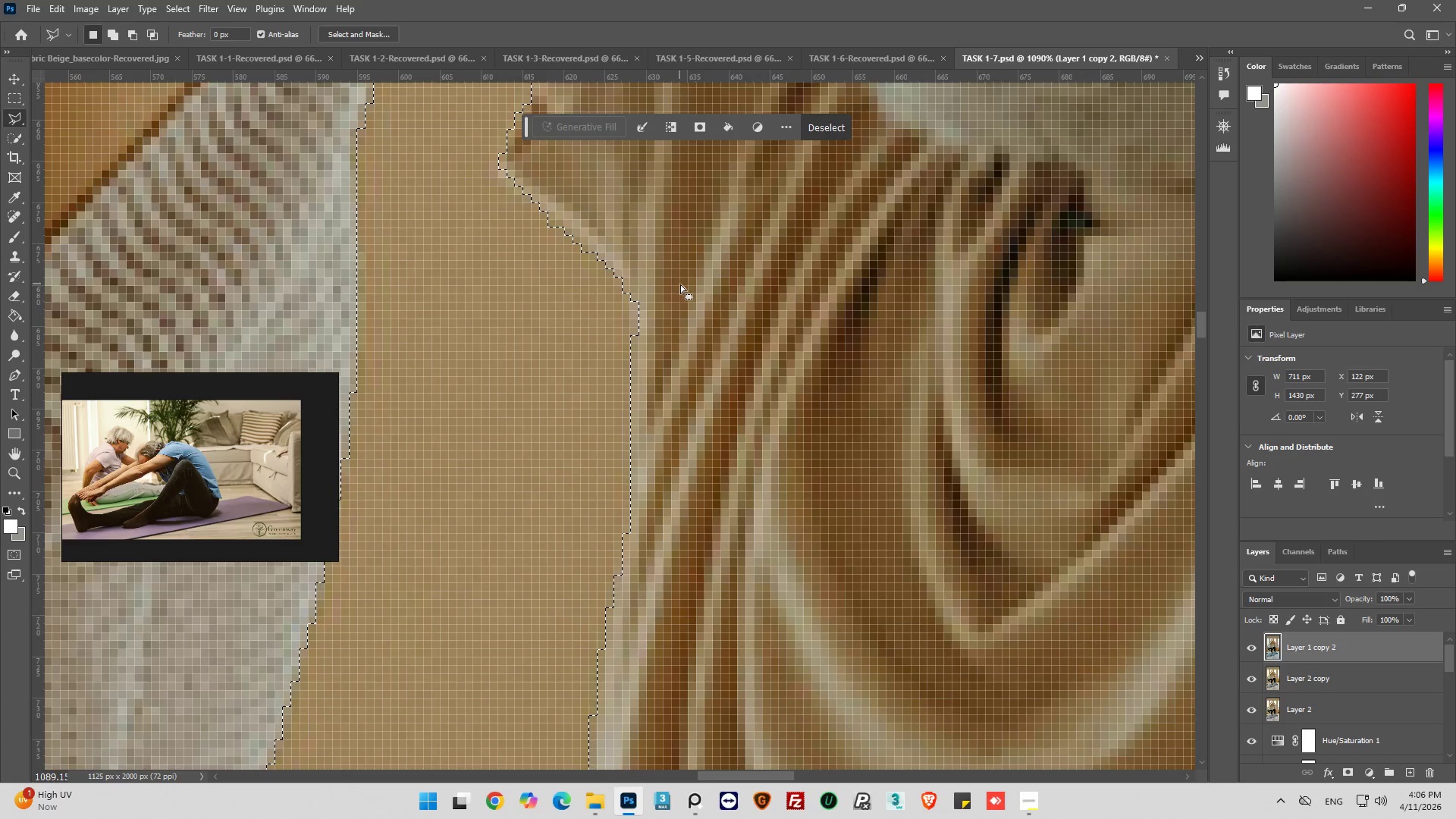 
hold_key(key=AltLeft, duration=0.58)
 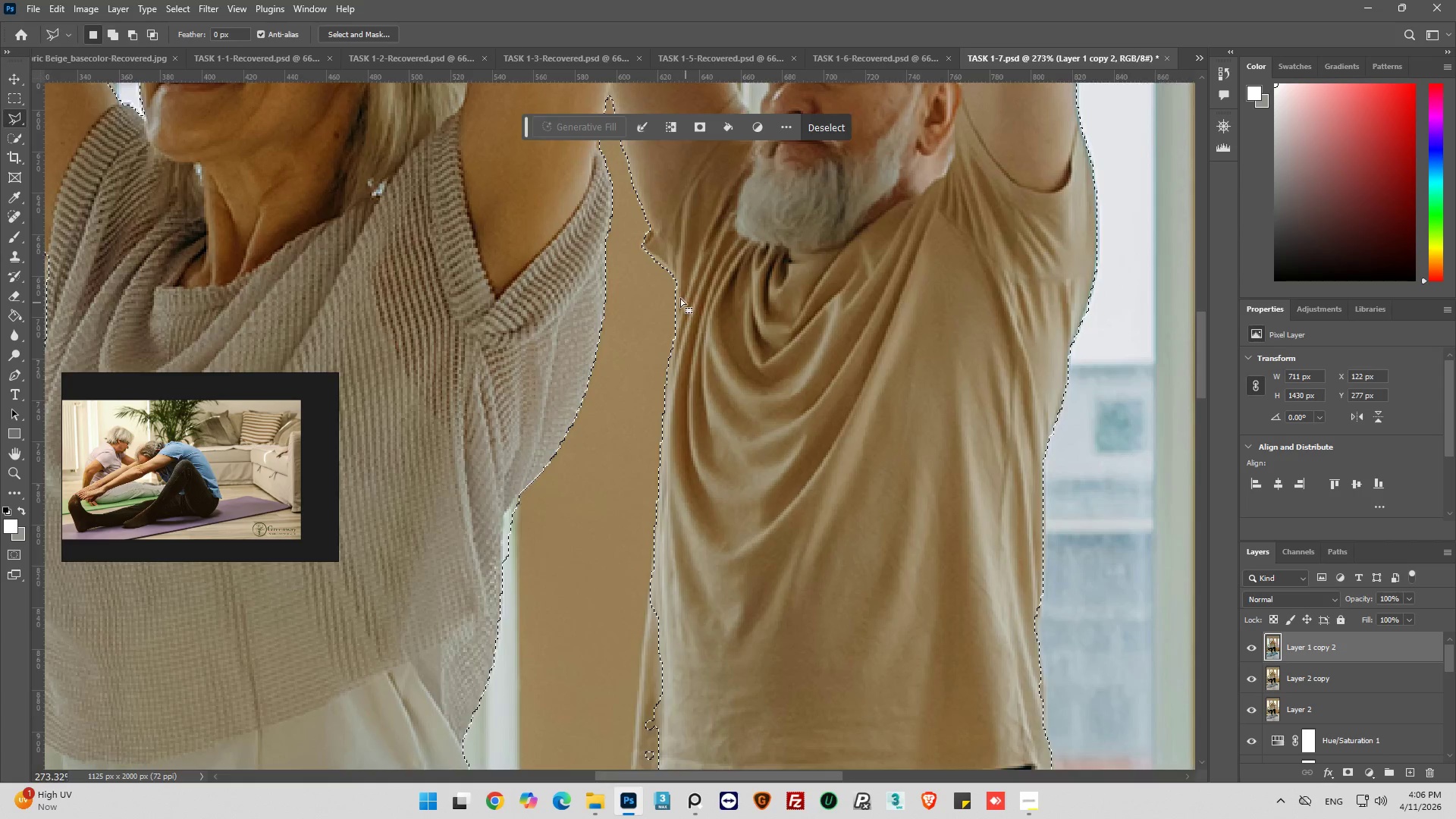 
hold_key(key=AltLeft, duration=0.98)
 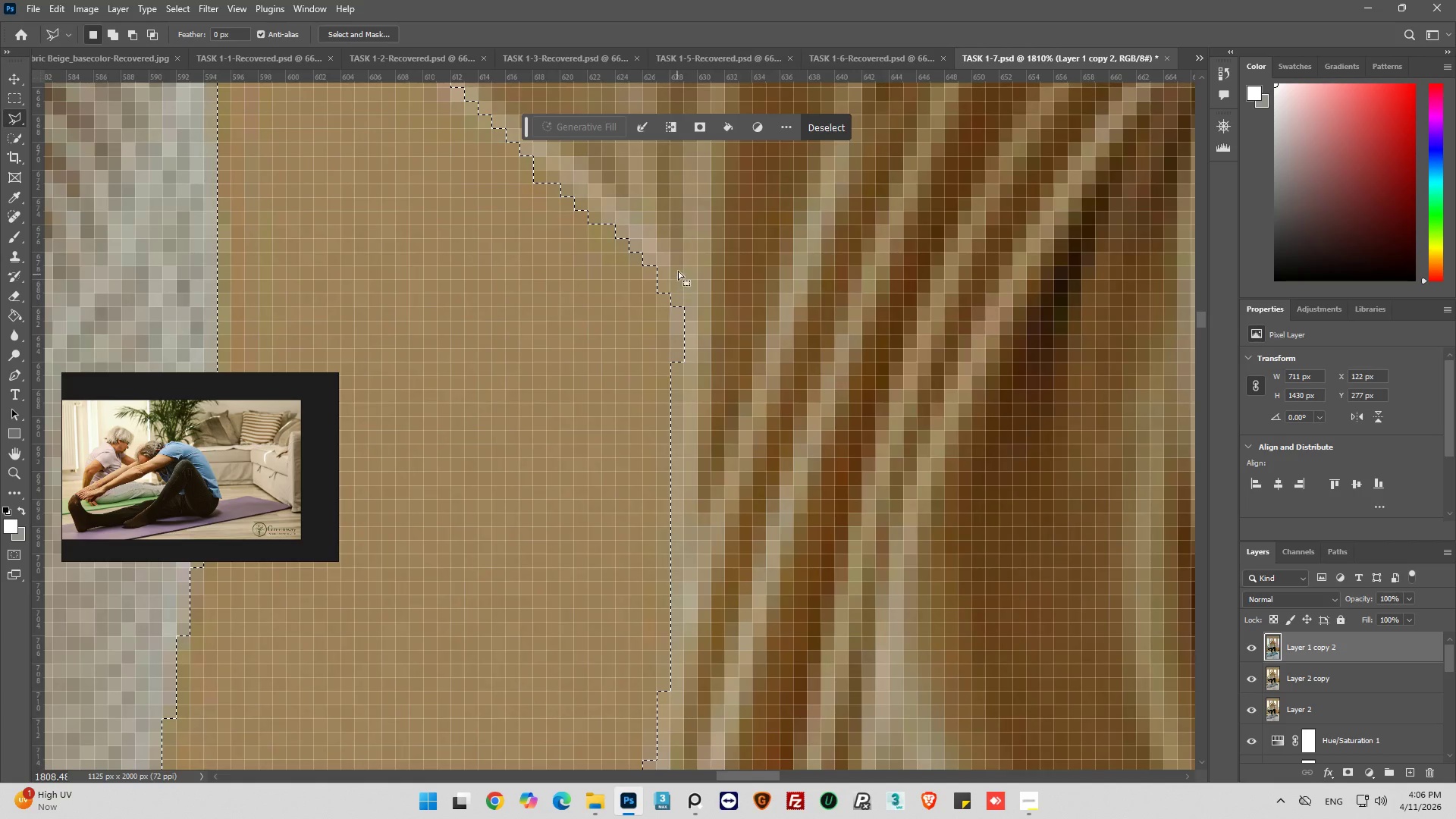 
hold_key(key=AltLeft, duration=5.06)
 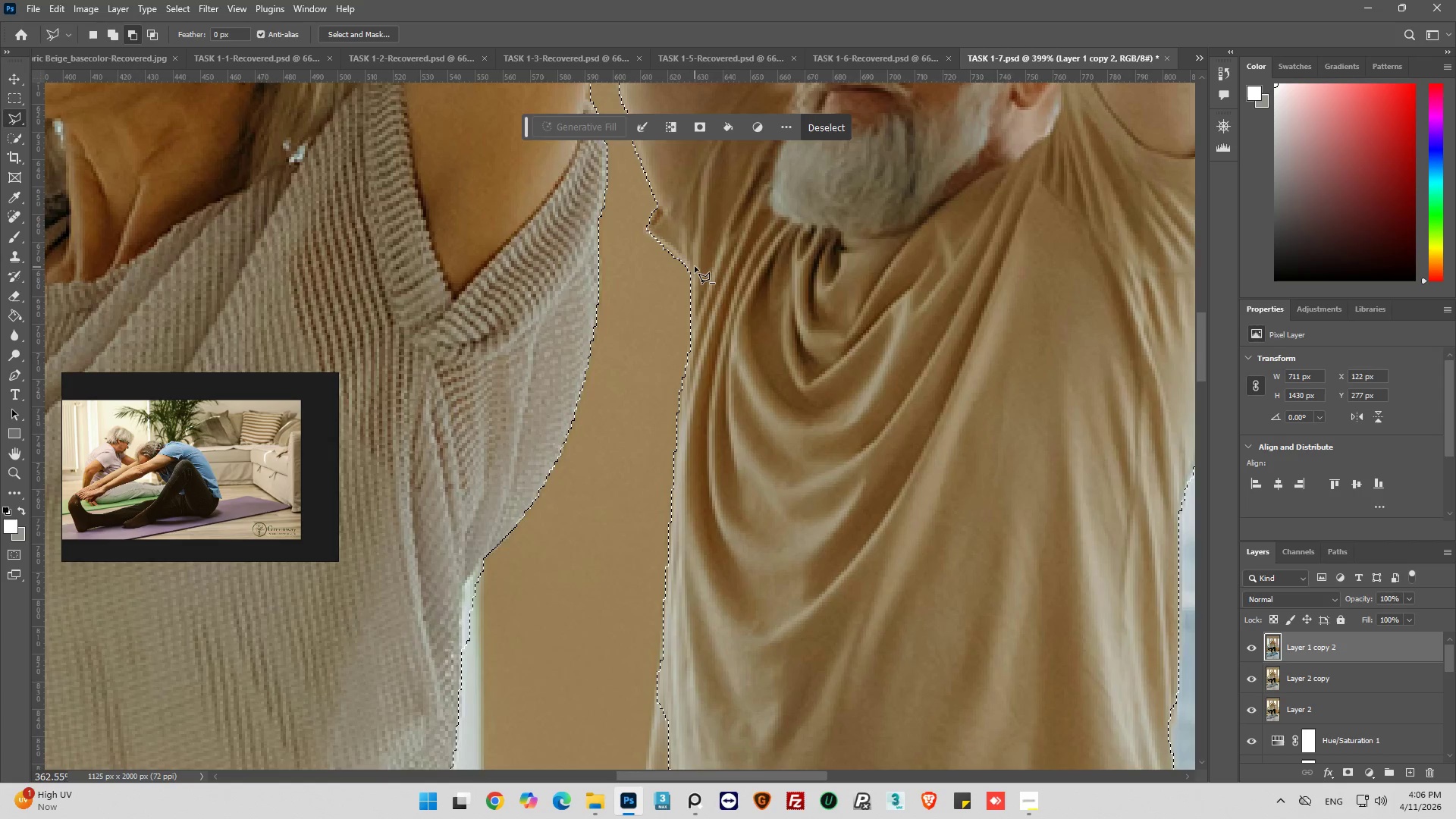 
scroll: coordinate [674, 282], scroll_direction: up, amount: 3.0
 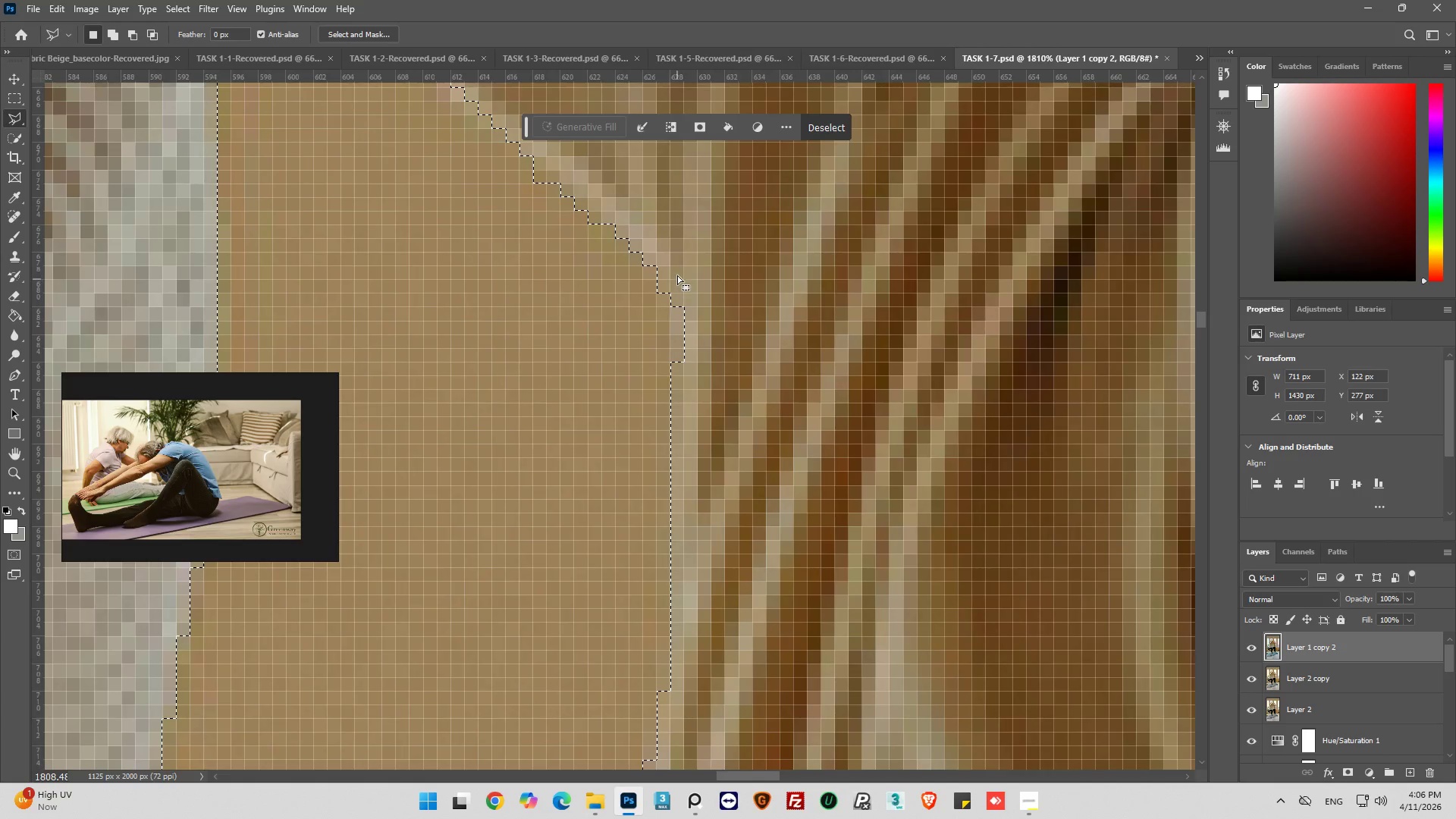 
hold_key(key=ShiftLeft, duration=0.55)
left_click([687, 255])
 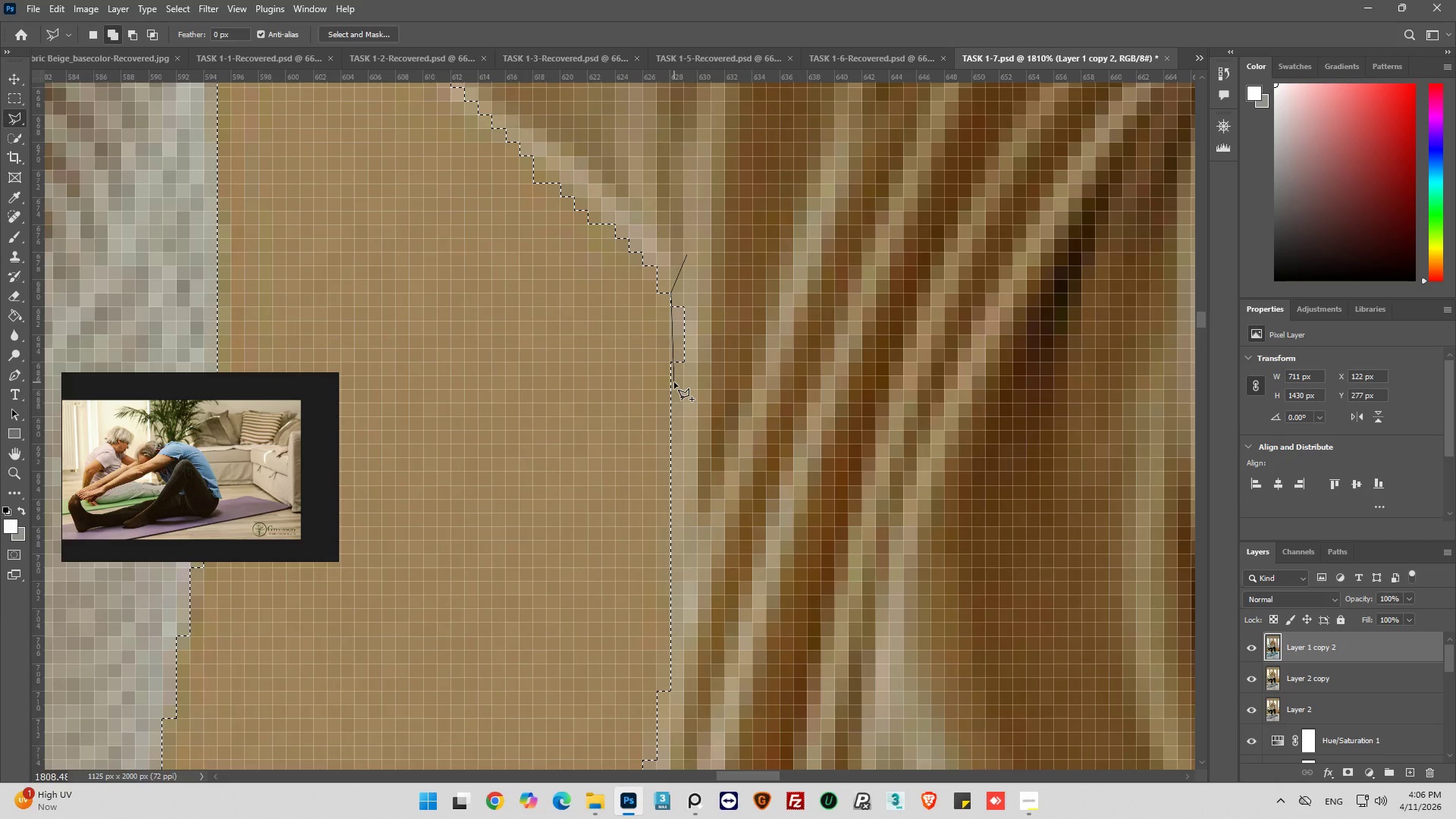 
left_click_drag(start_coordinate=[725, 387], to_coordinate=[730, 375])
 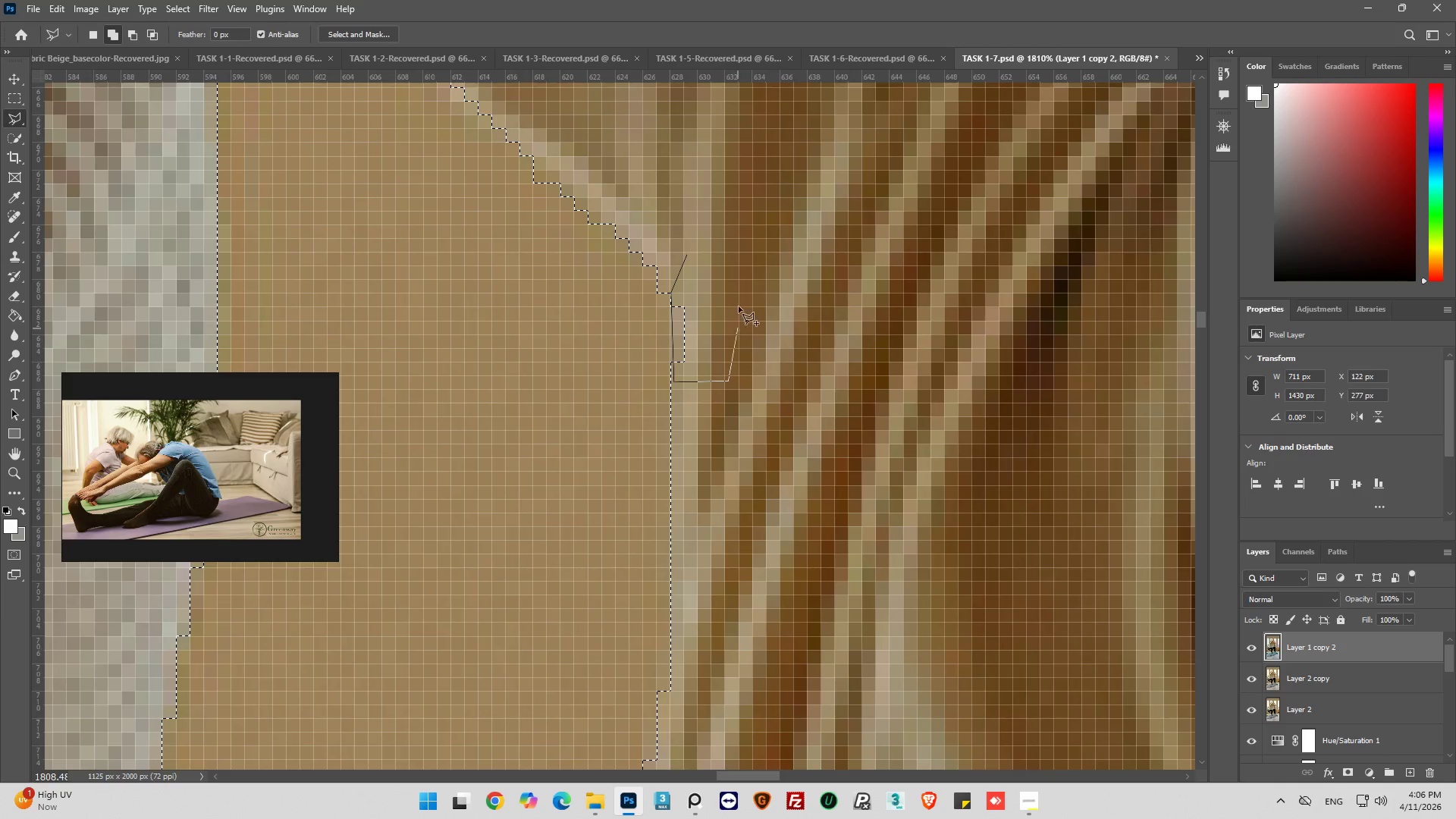 
left_click_drag(start_coordinate=[739, 310], to_coordinate=[736, 293])
 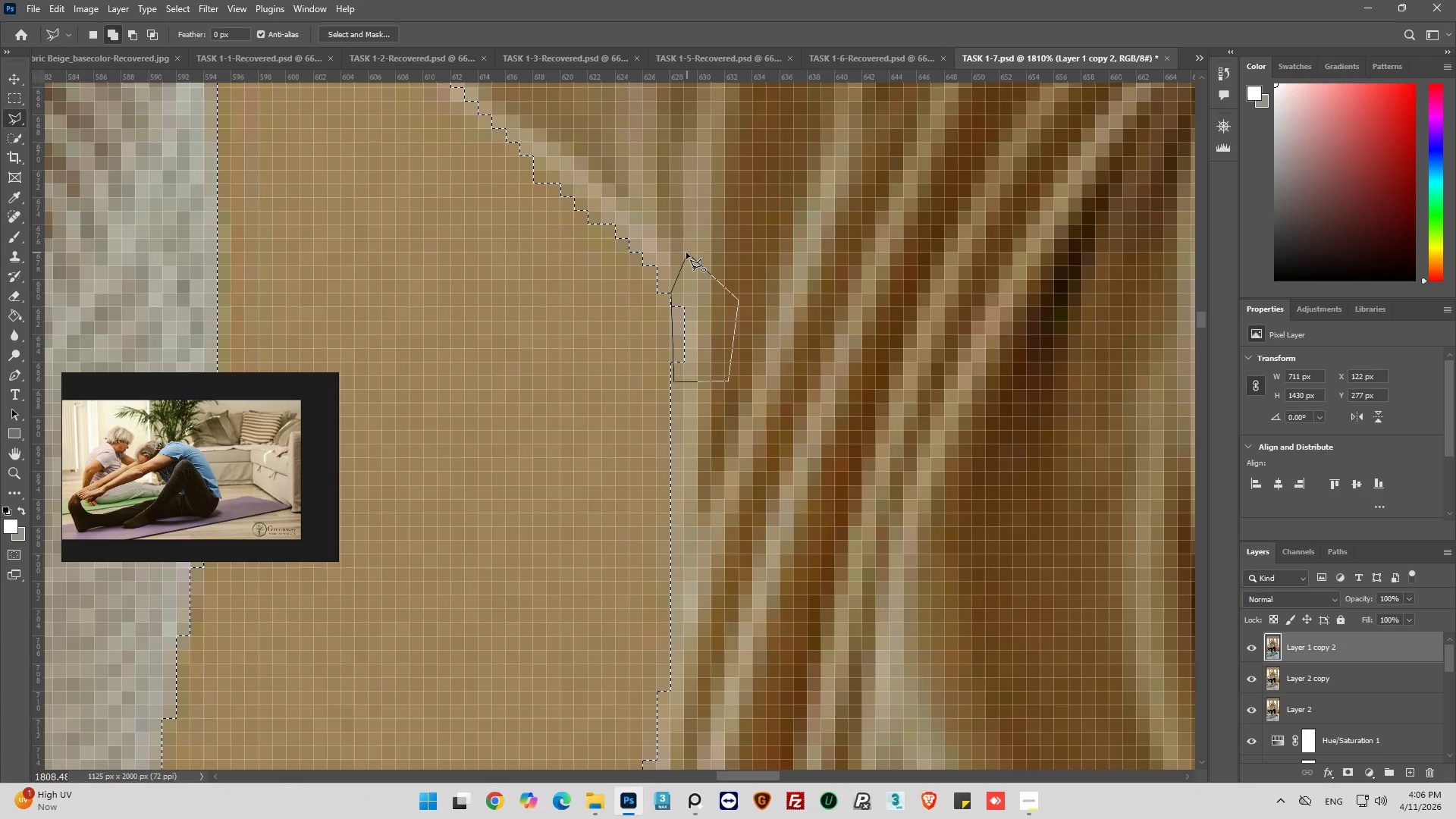 
left_click([686, 253])
 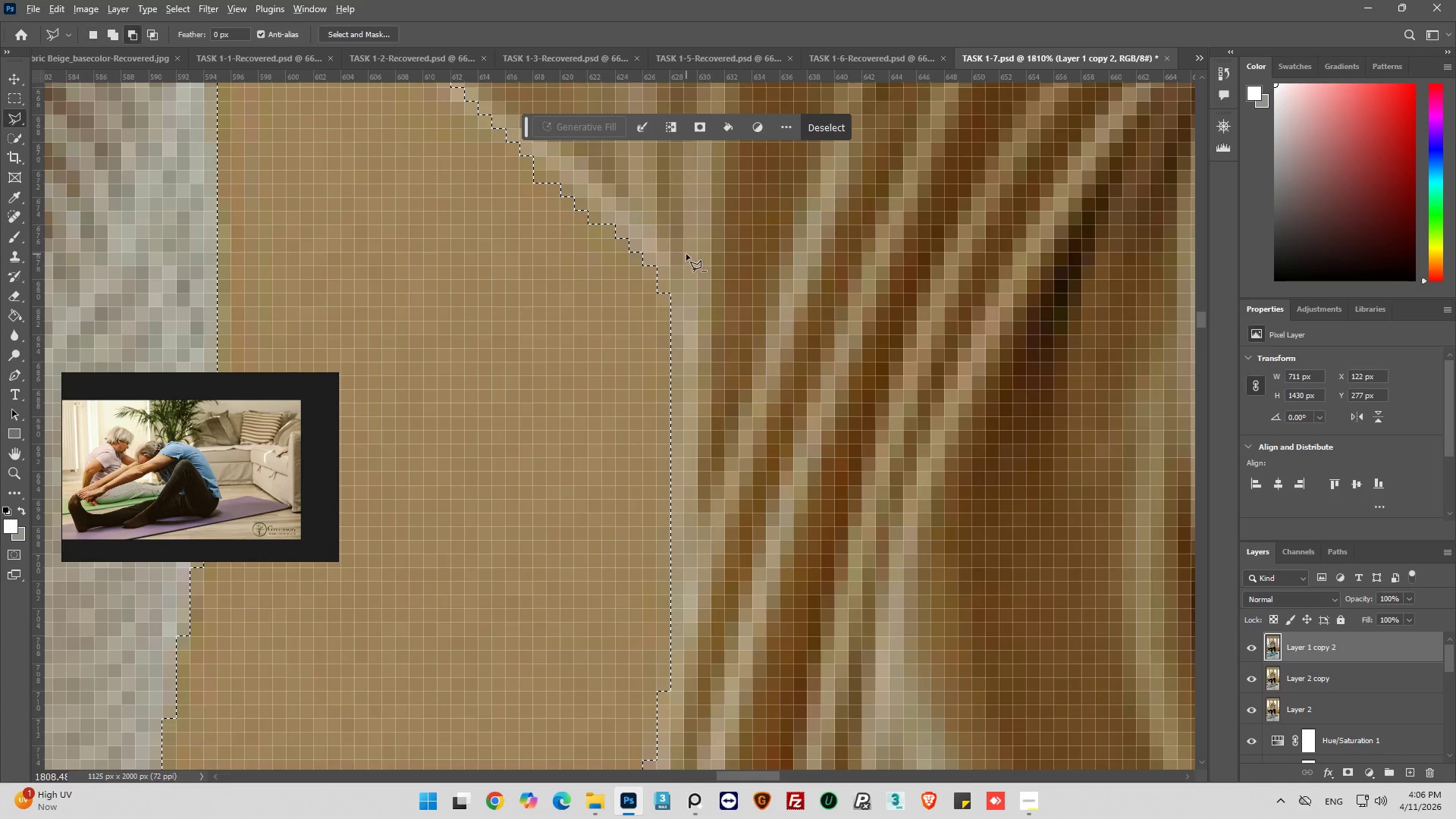 
hold_key(key=AltLeft, duration=1.08)
 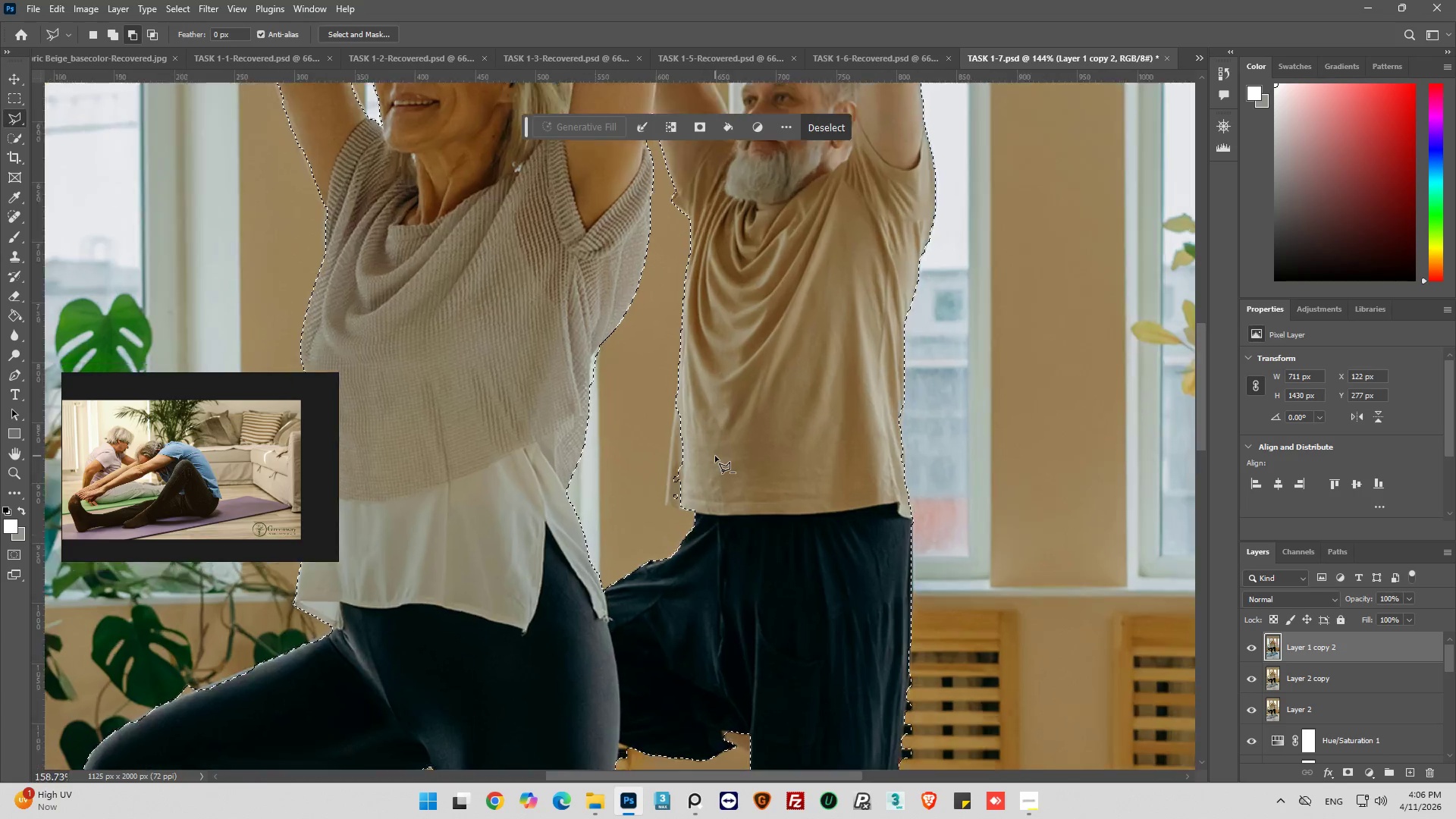 
hold_key(key=AltLeft, duration=1.51)
 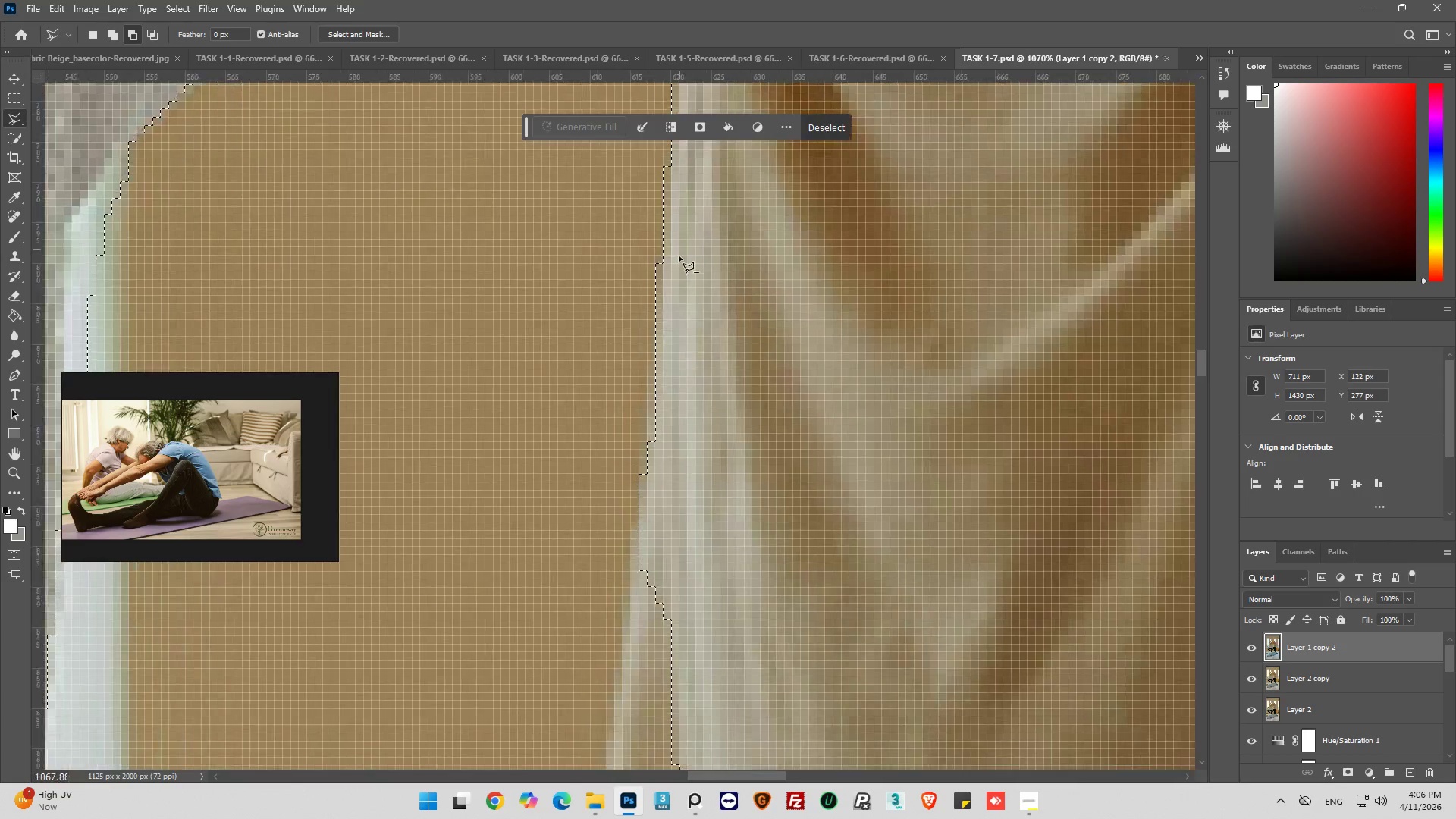 
key(Alt+AltLeft)
 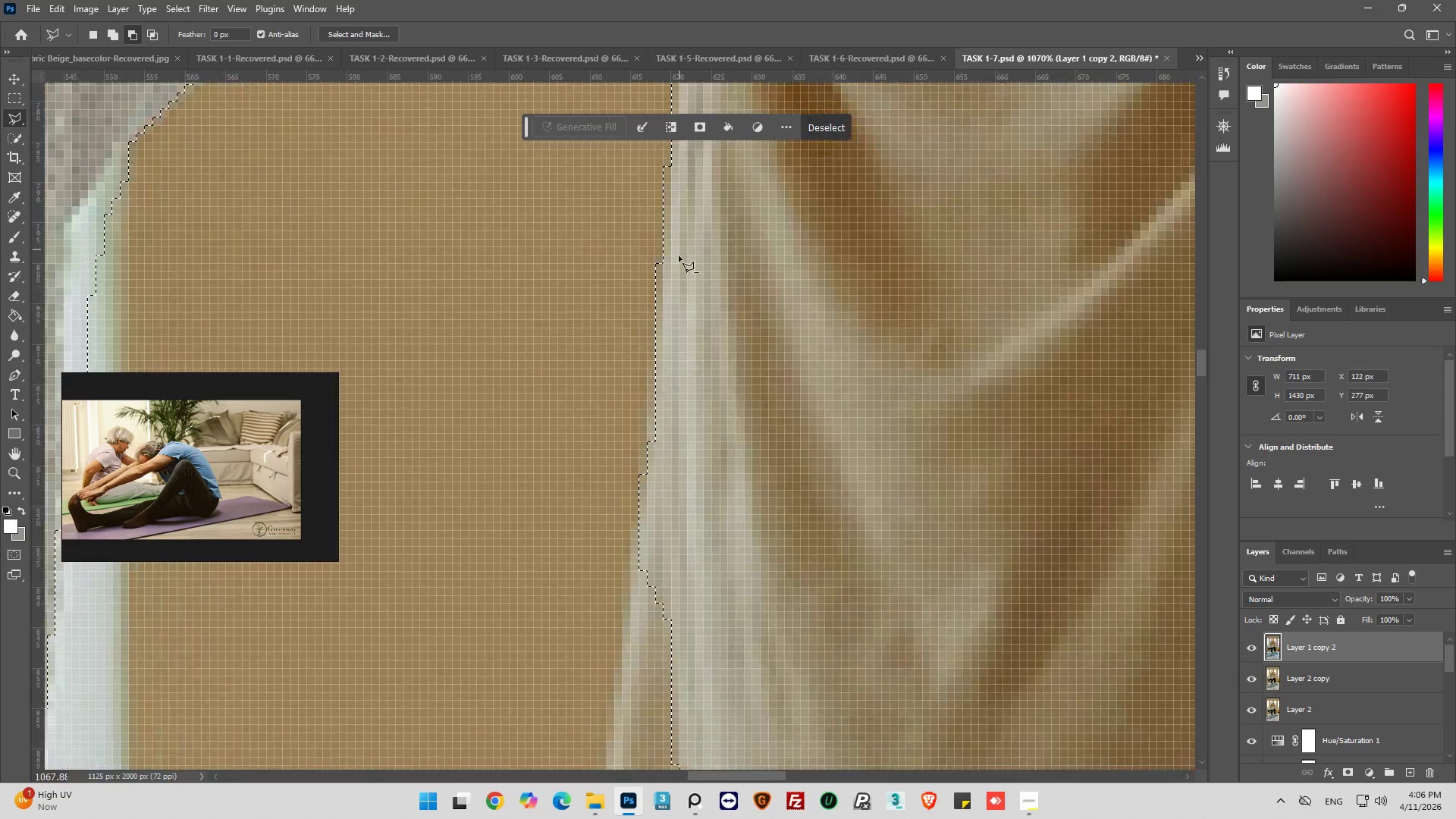 
key(Alt+AltLeft)
 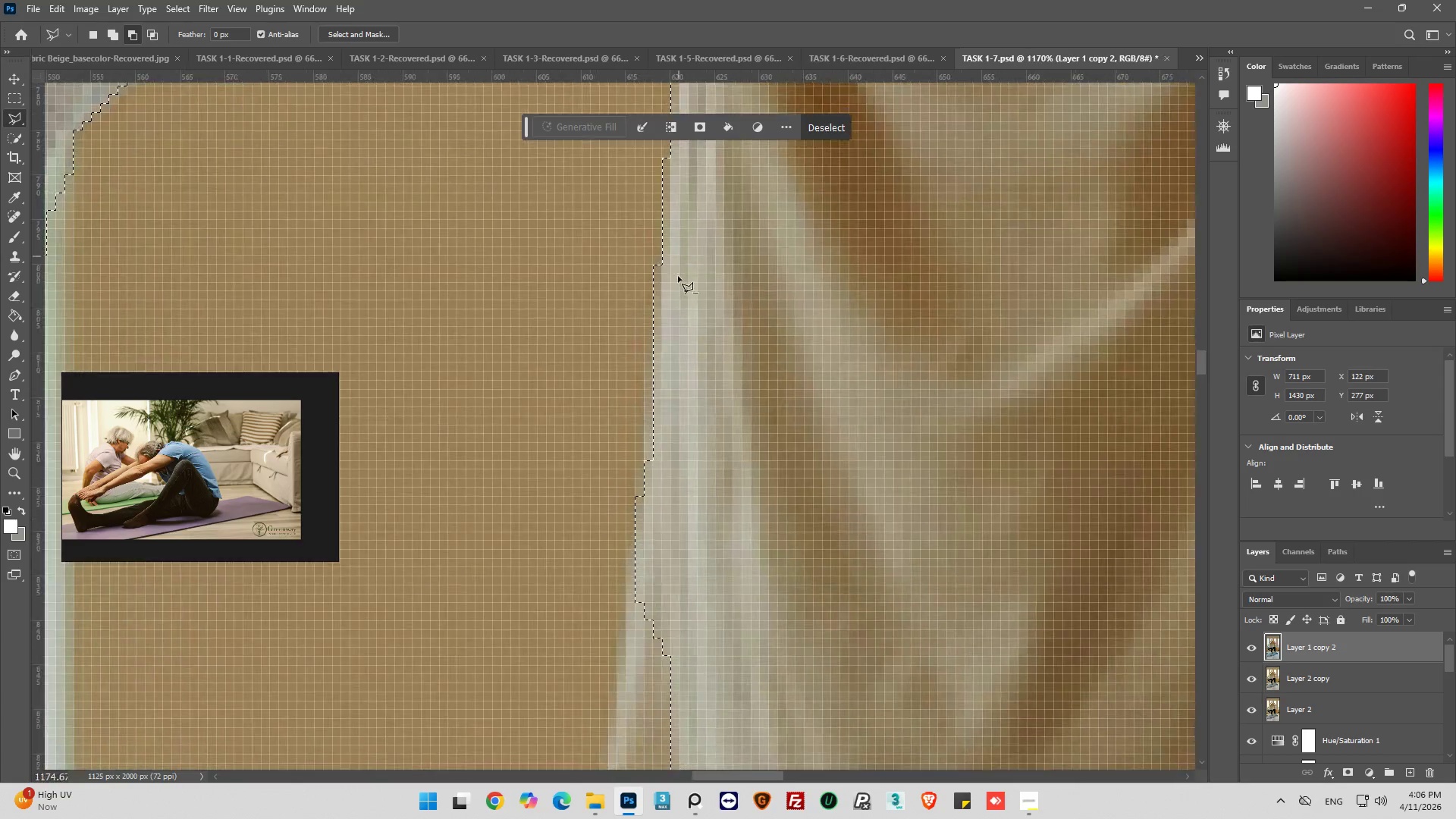 
key(Alt+AltLeft)
 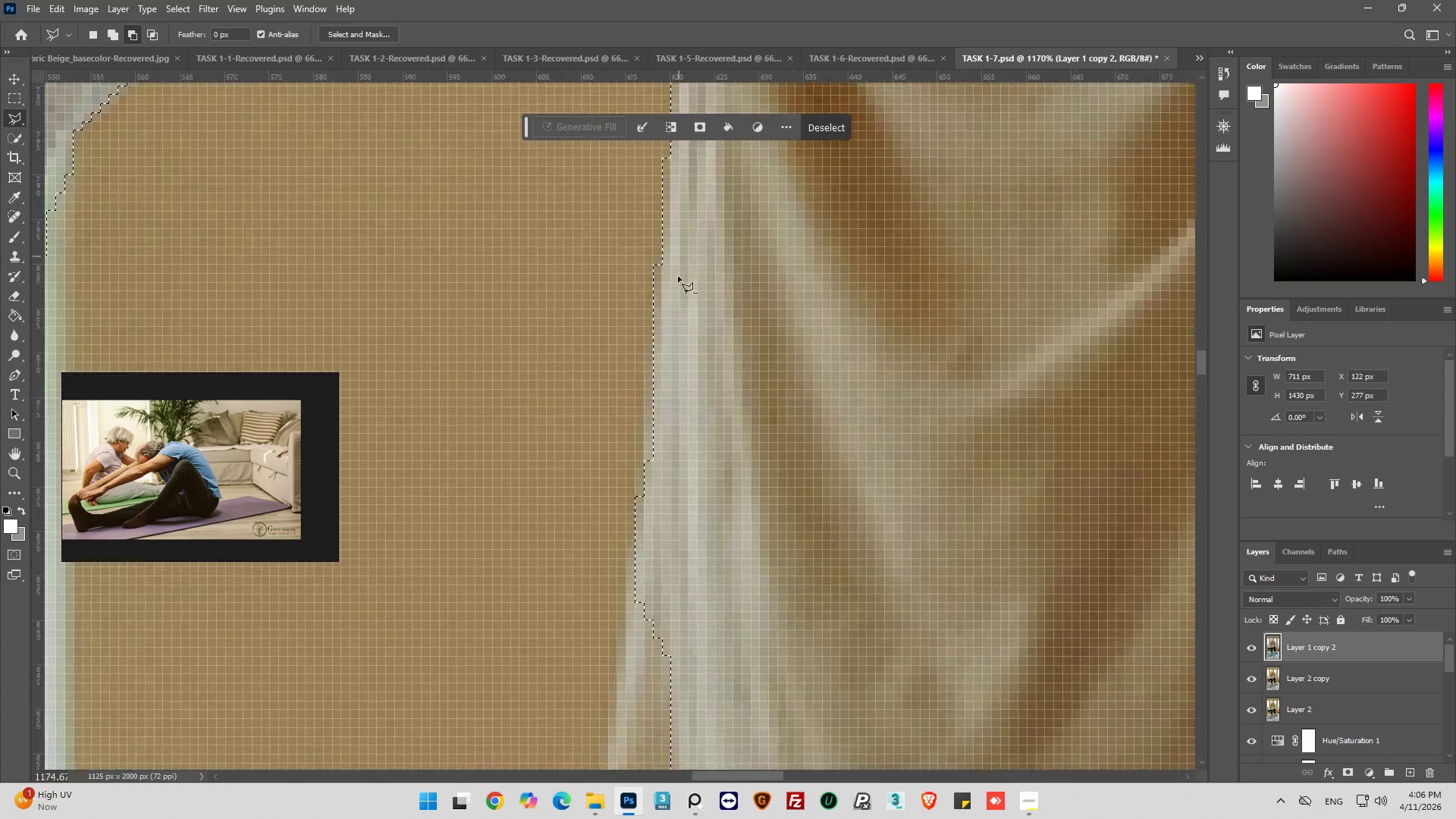 
key(Alt+AltLeft)
 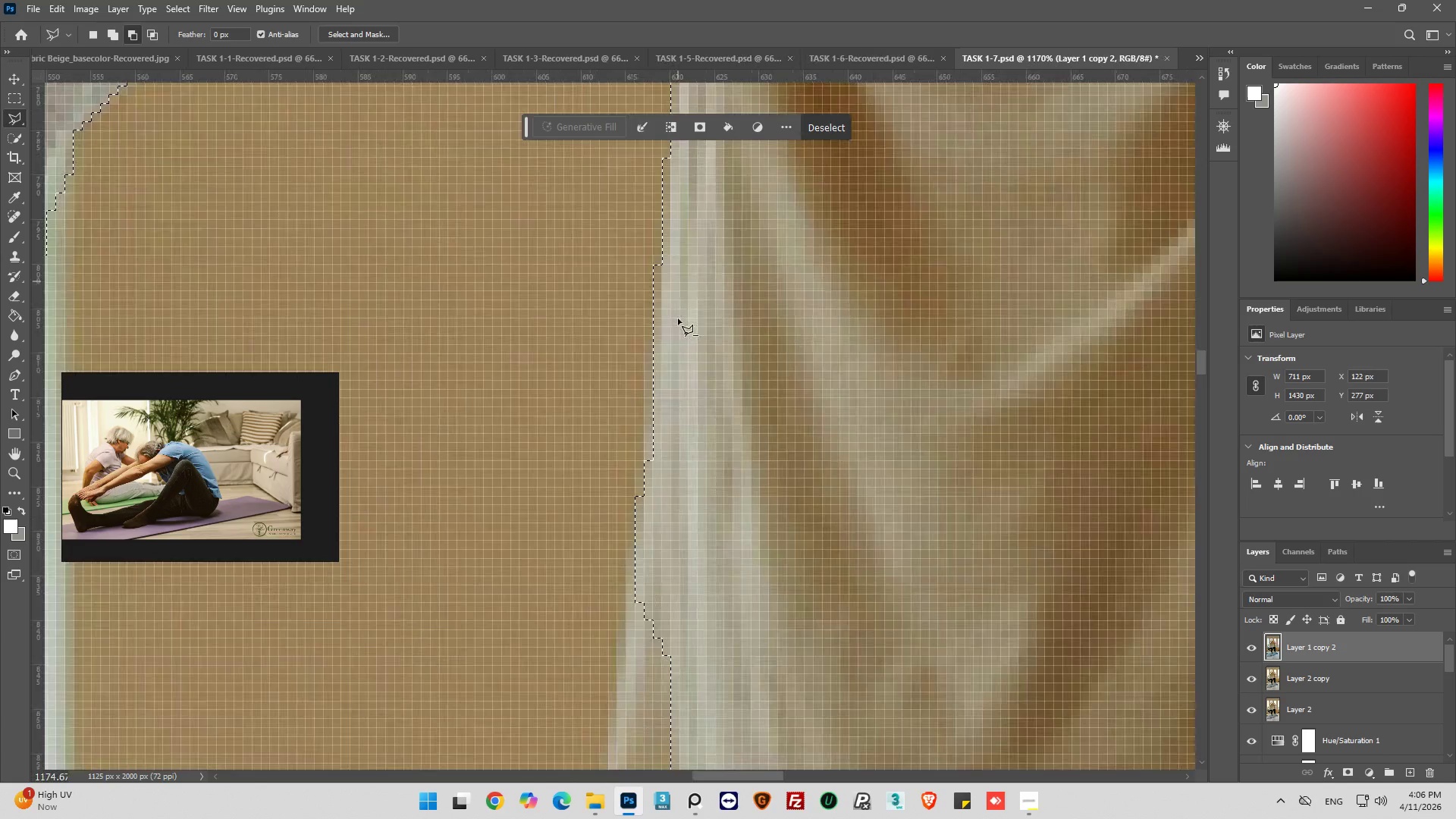 
key(Alt+AltLeft)
 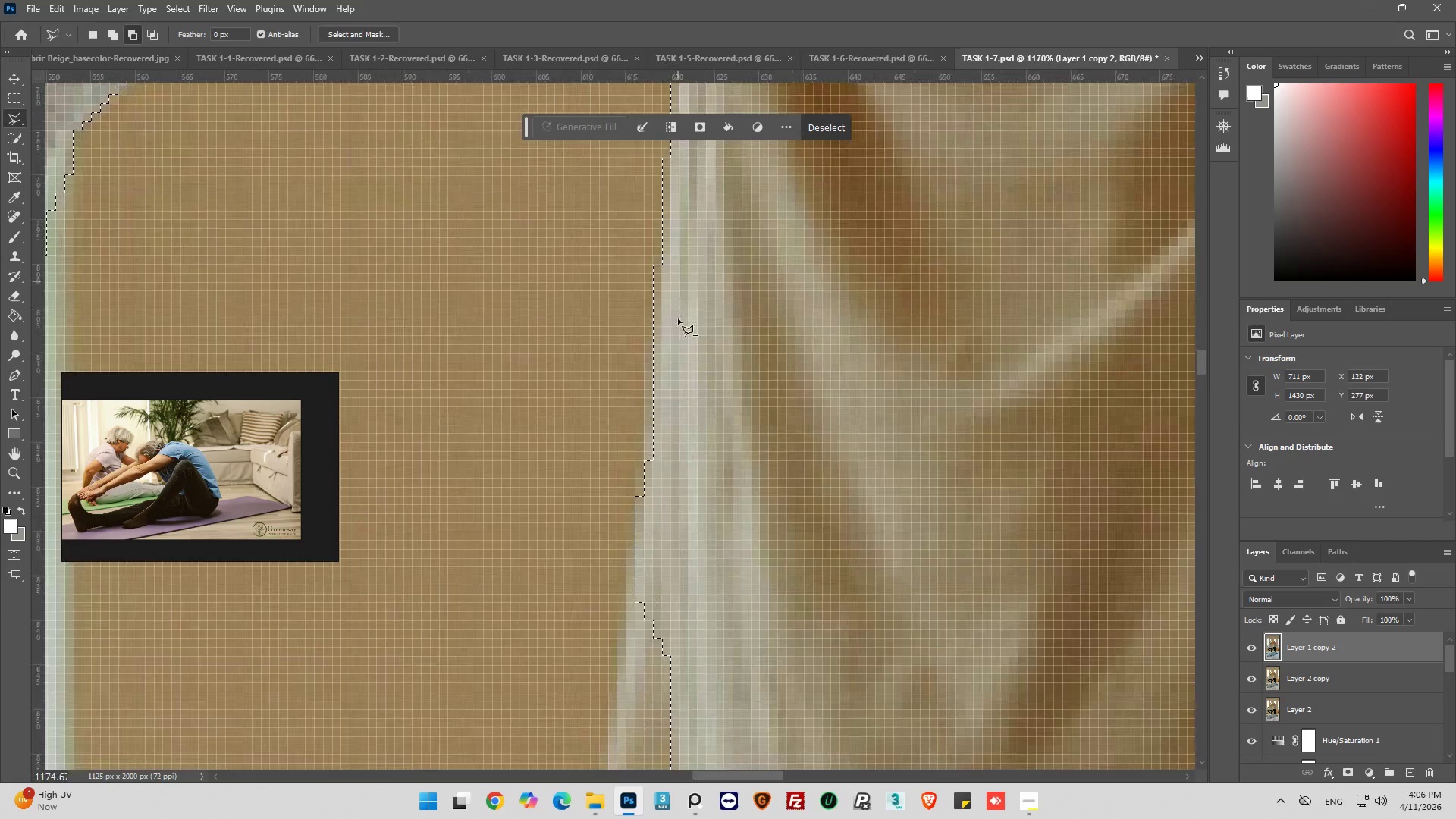 
hold_key(key=AltLeft, duration=10.66)
 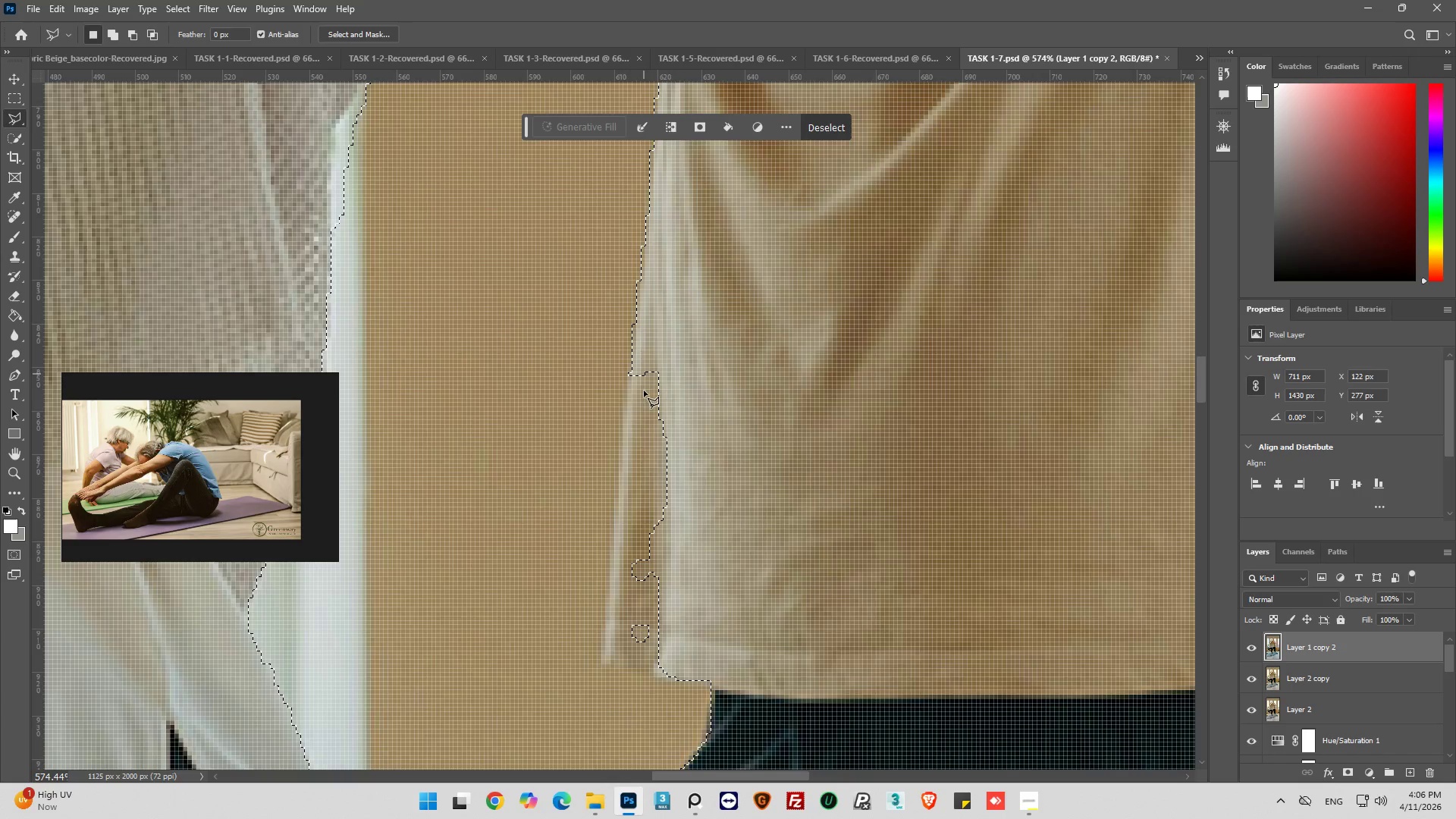 
scroll: coordinate [679, 254], scroll_direction: down, amount: 8.0
 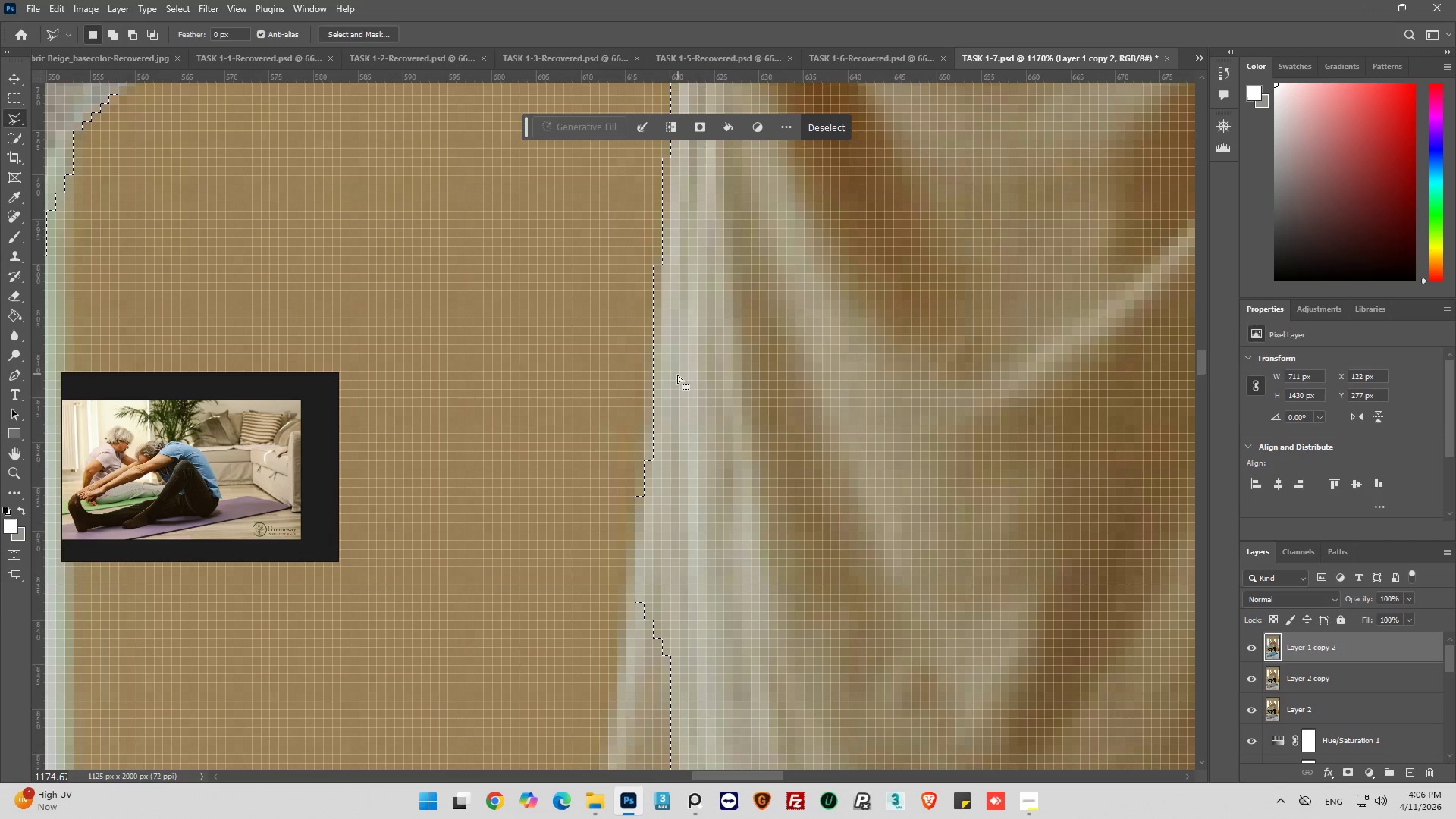 
hold_key(key=ShiftLeft, duration=0.44)
left_click([672, 370])
 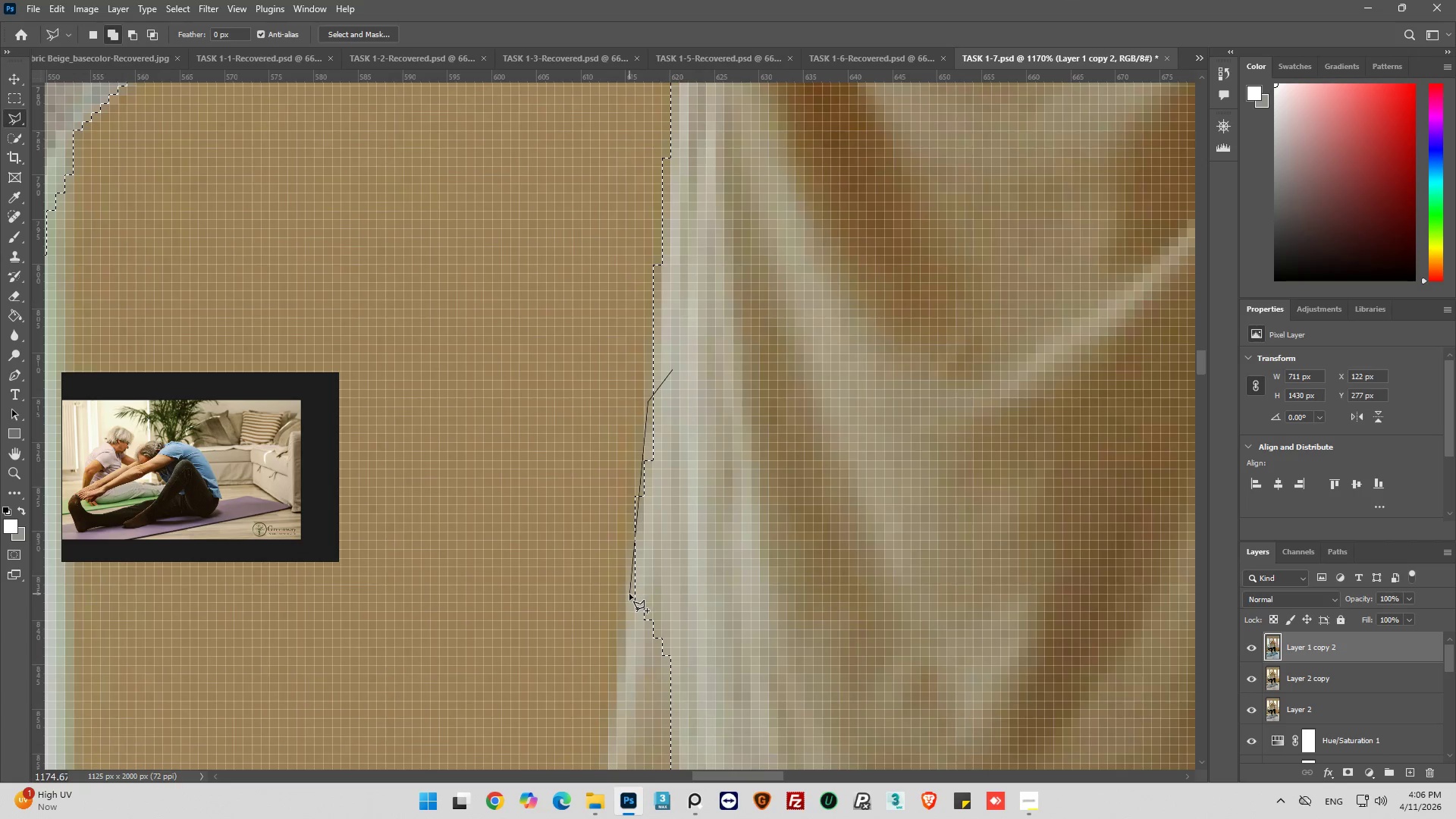 
left_click([623, 604])
 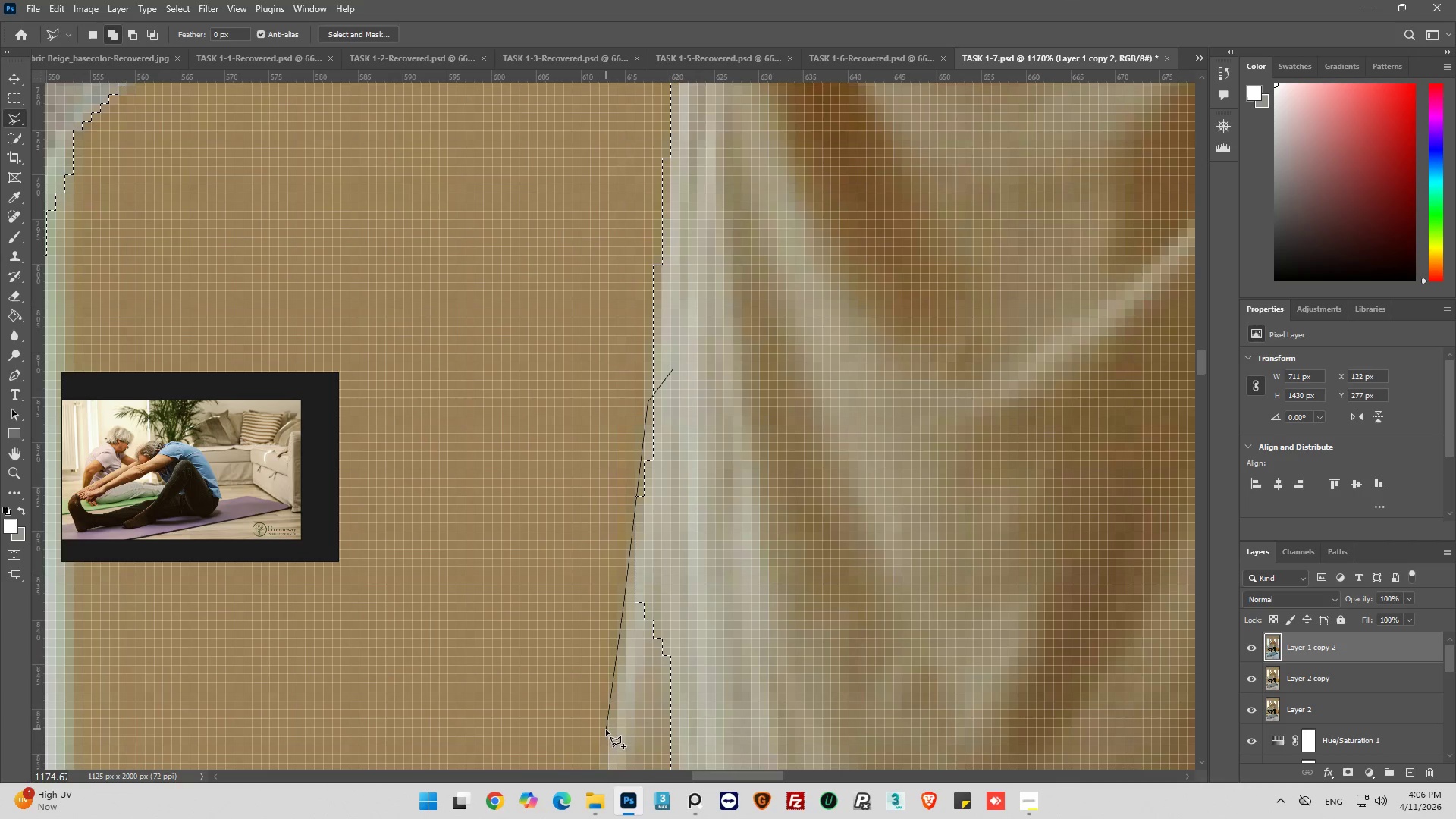 
left_click_drag(start_coordinate=[611, 733], to_coordinate=[615, 733])
 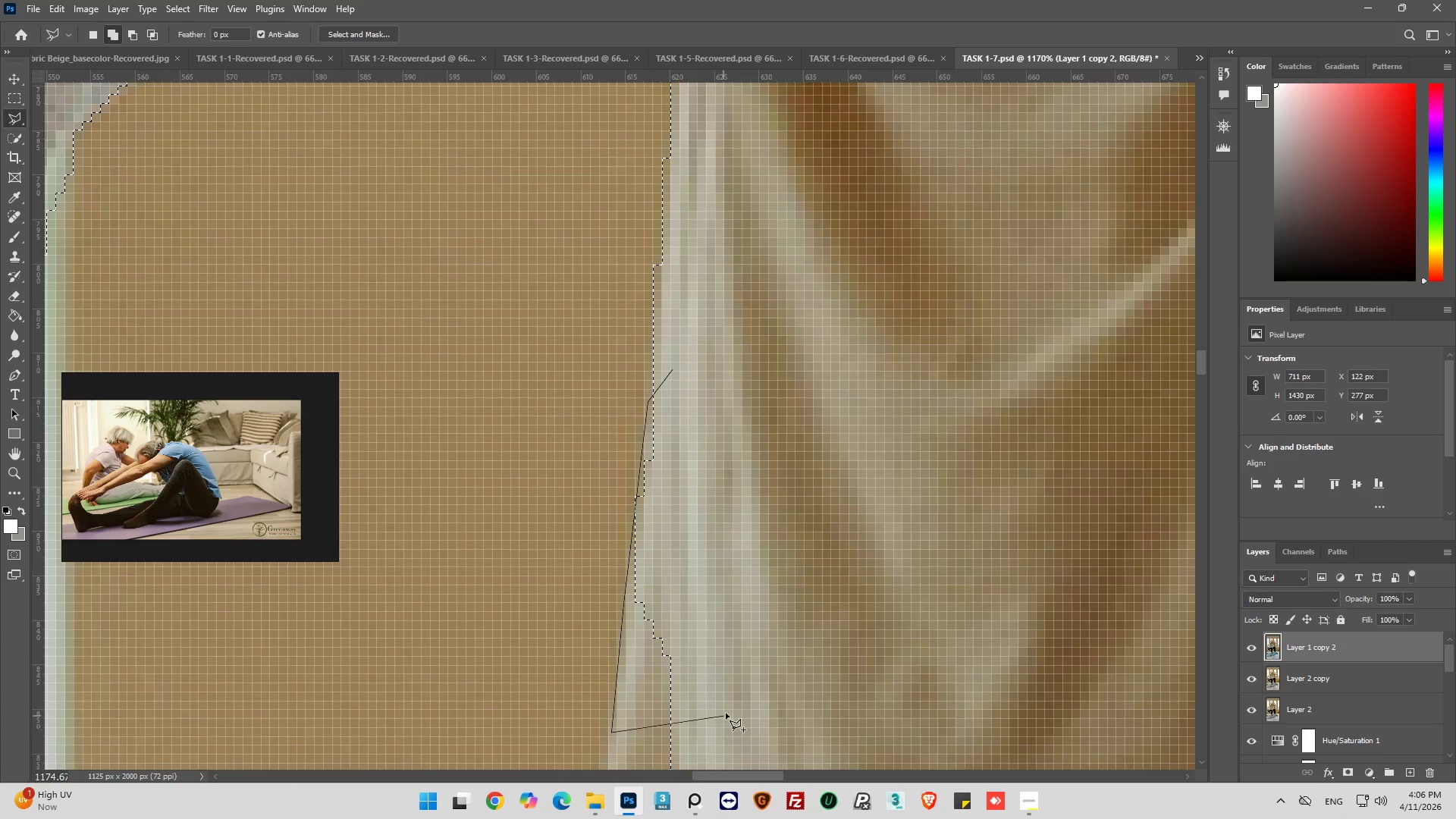 
left_click_drag(start_coordinate=[725, 714], to_coordinate=[728, 684])
 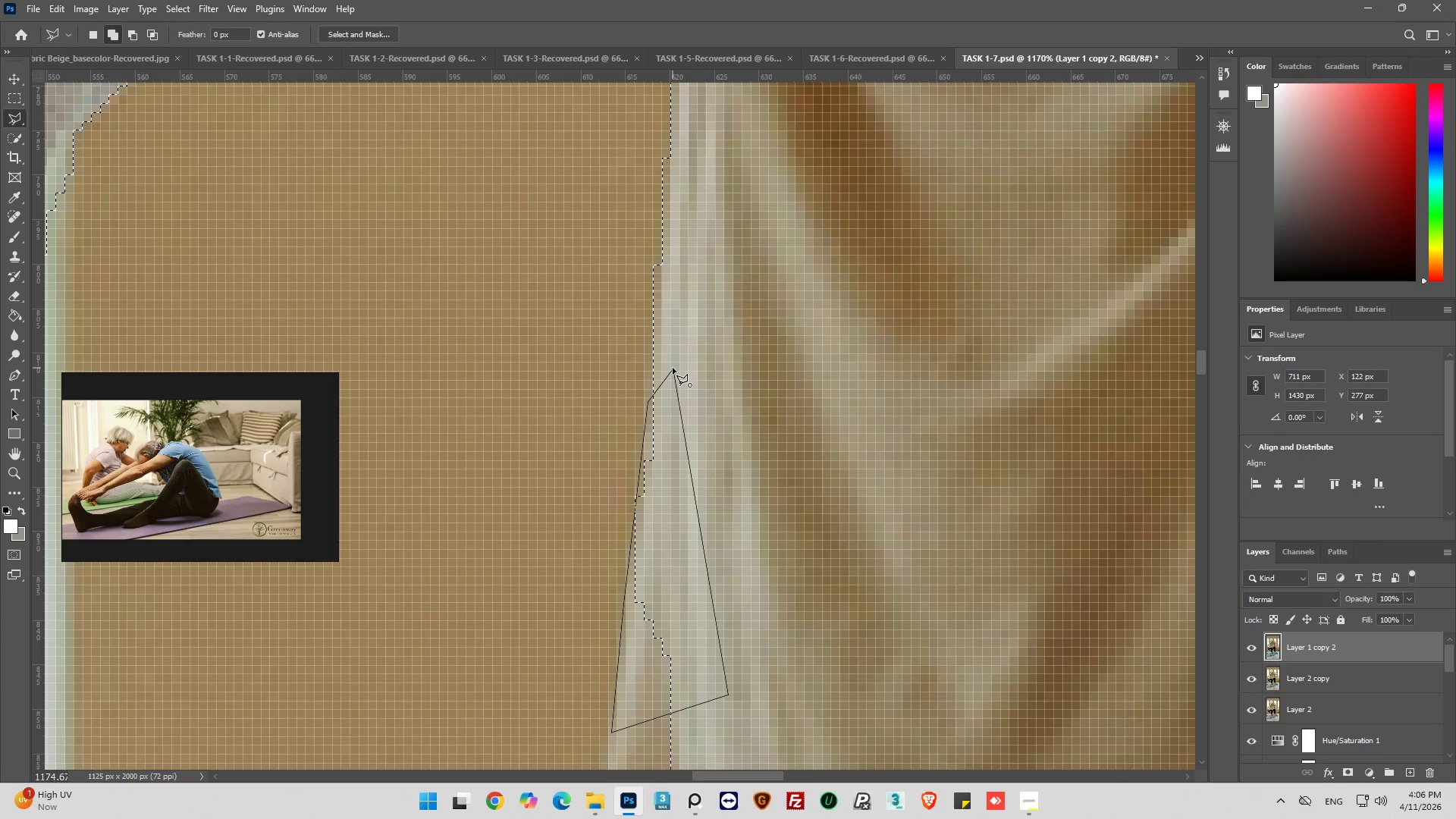 
left_click([673, 370])
 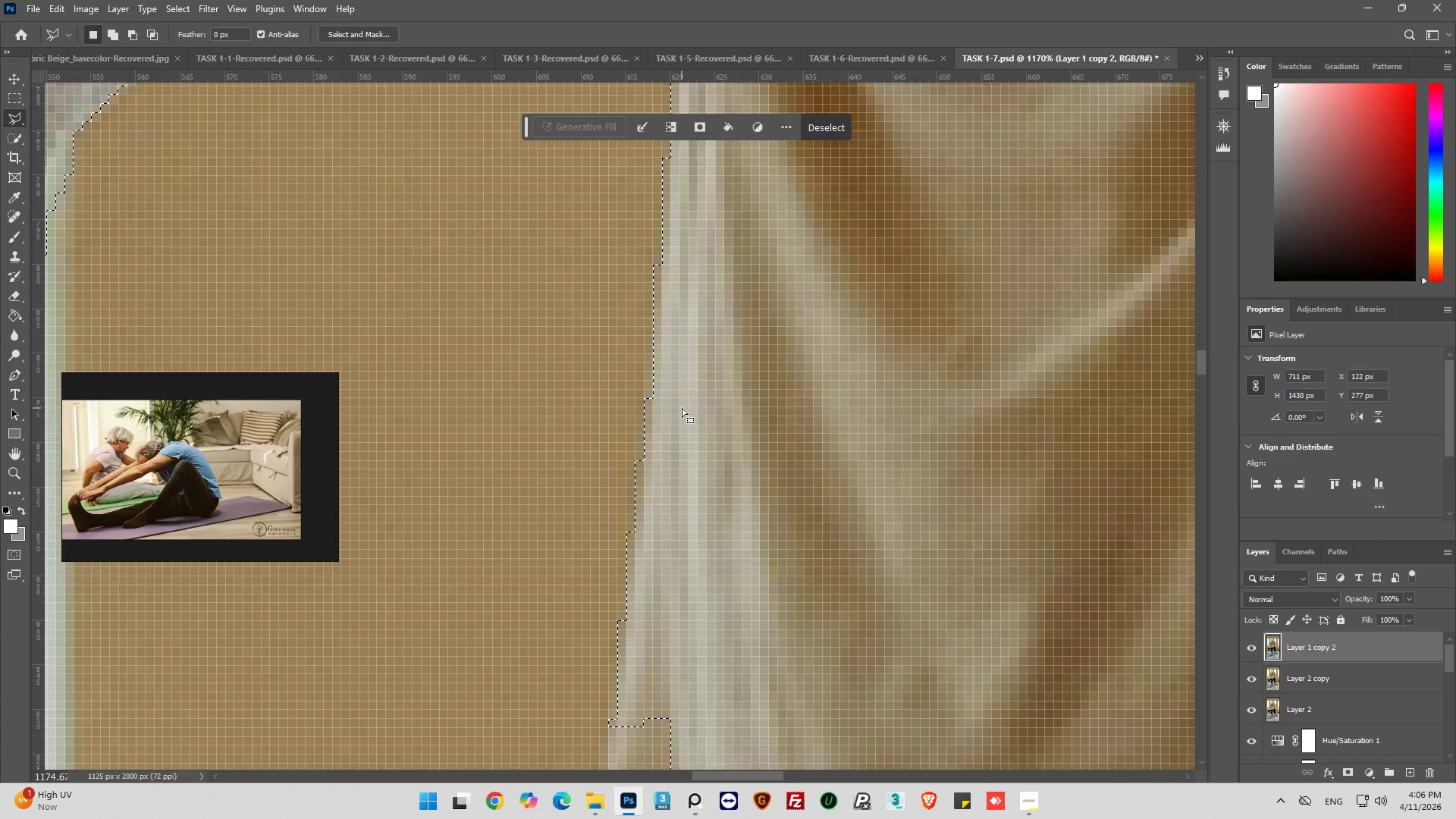 
scroll: coordinate [645, 375], scroll_direction: down, amount: 37.0
 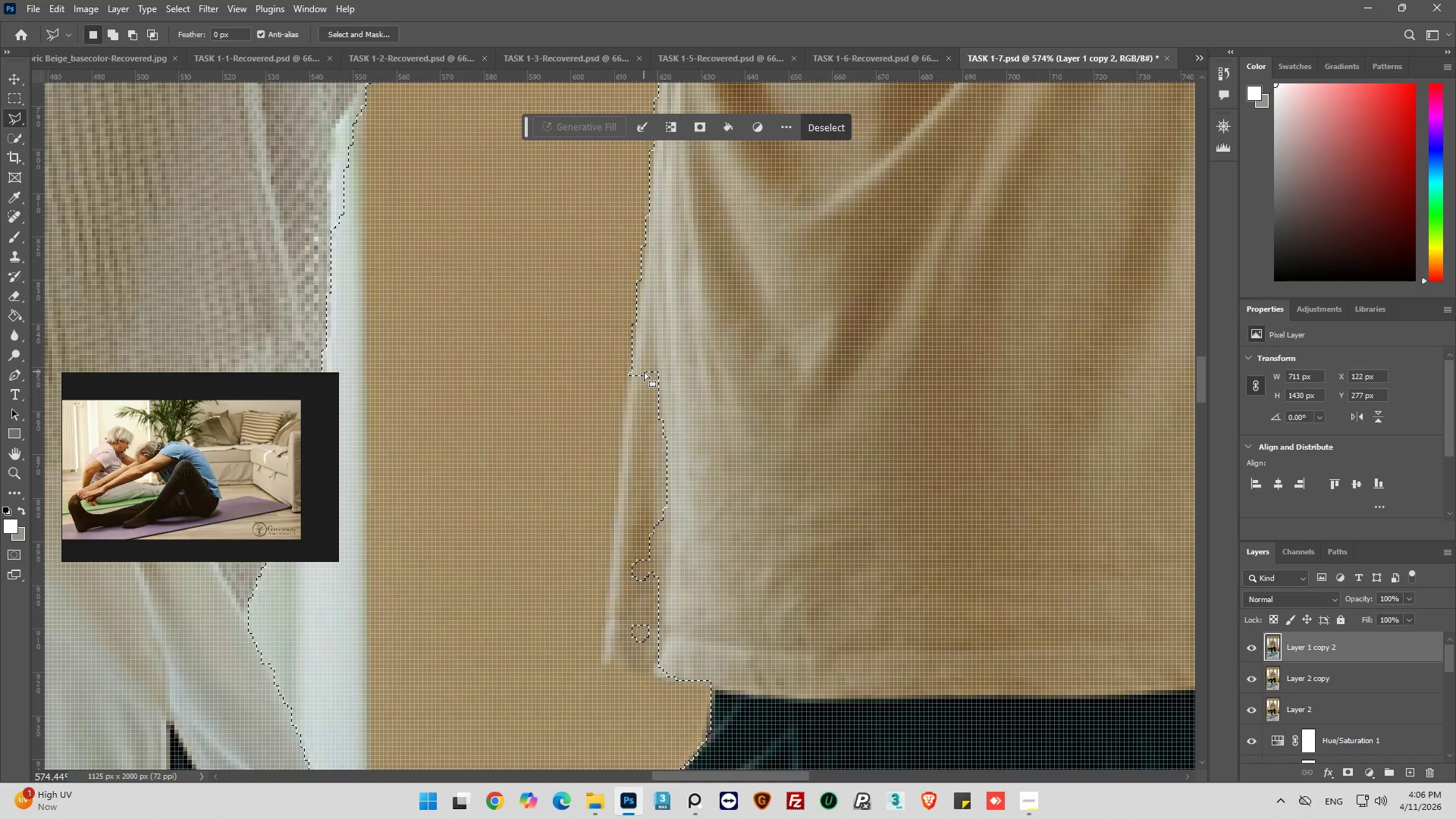 
key(Alt+AltLeft)
 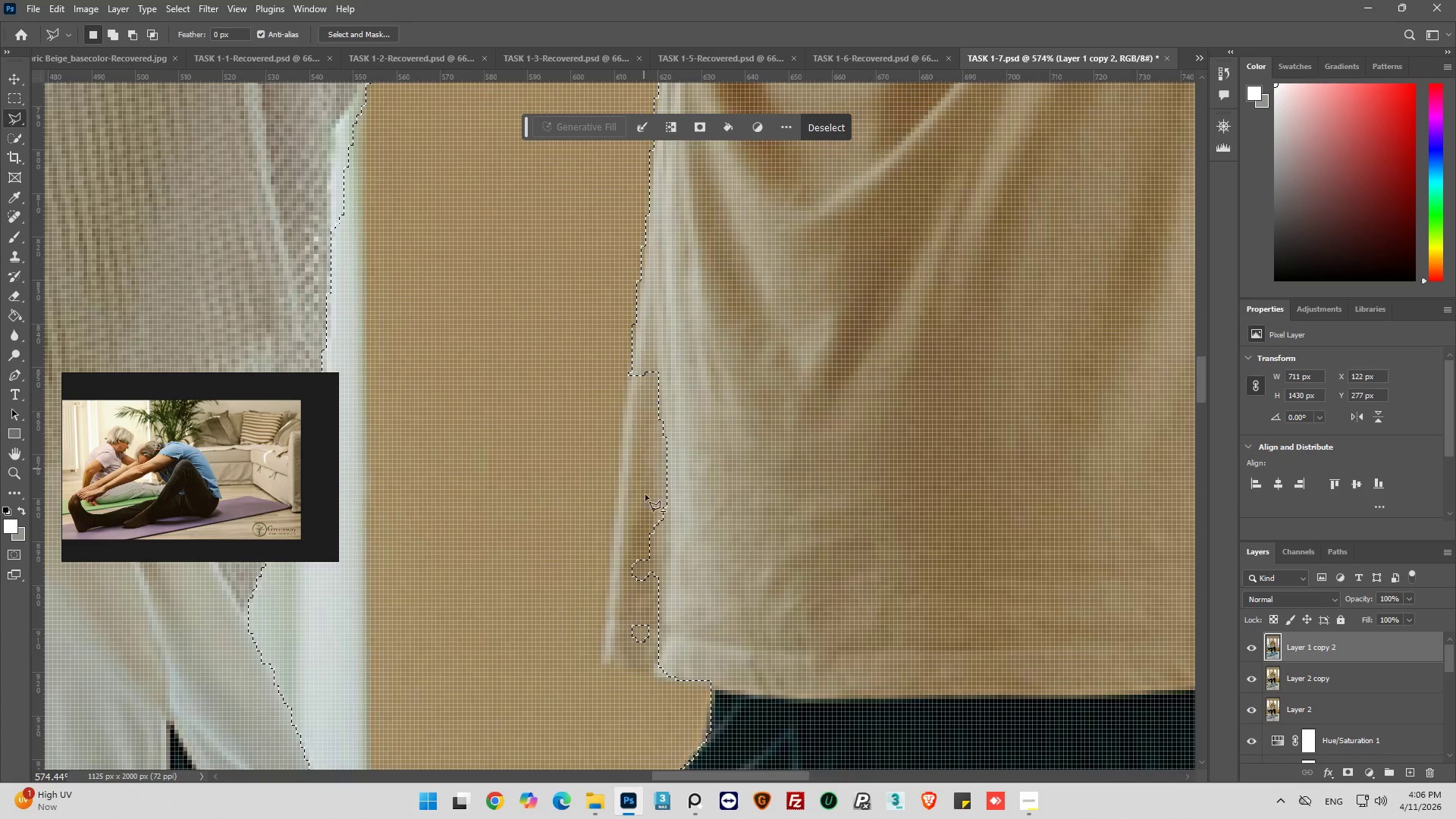 
hold_key(key=AltLeft, duration=0.33)
scroll: coordinate [647, 511], scroll_direction: none, amount: 0.0
 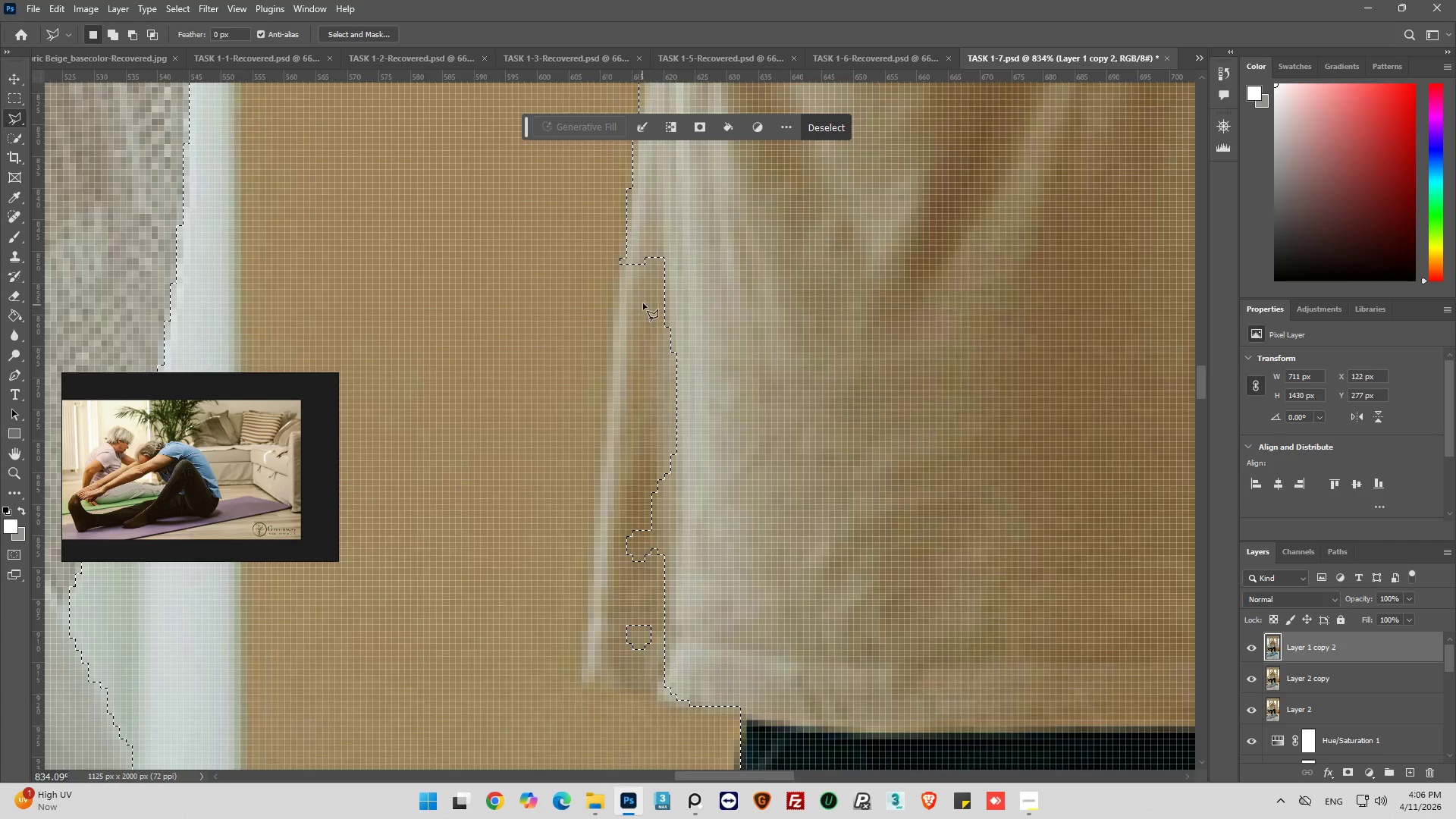 
hold_key(key=ShiftLeft, duration=0.97)
left_click([632, 249])
 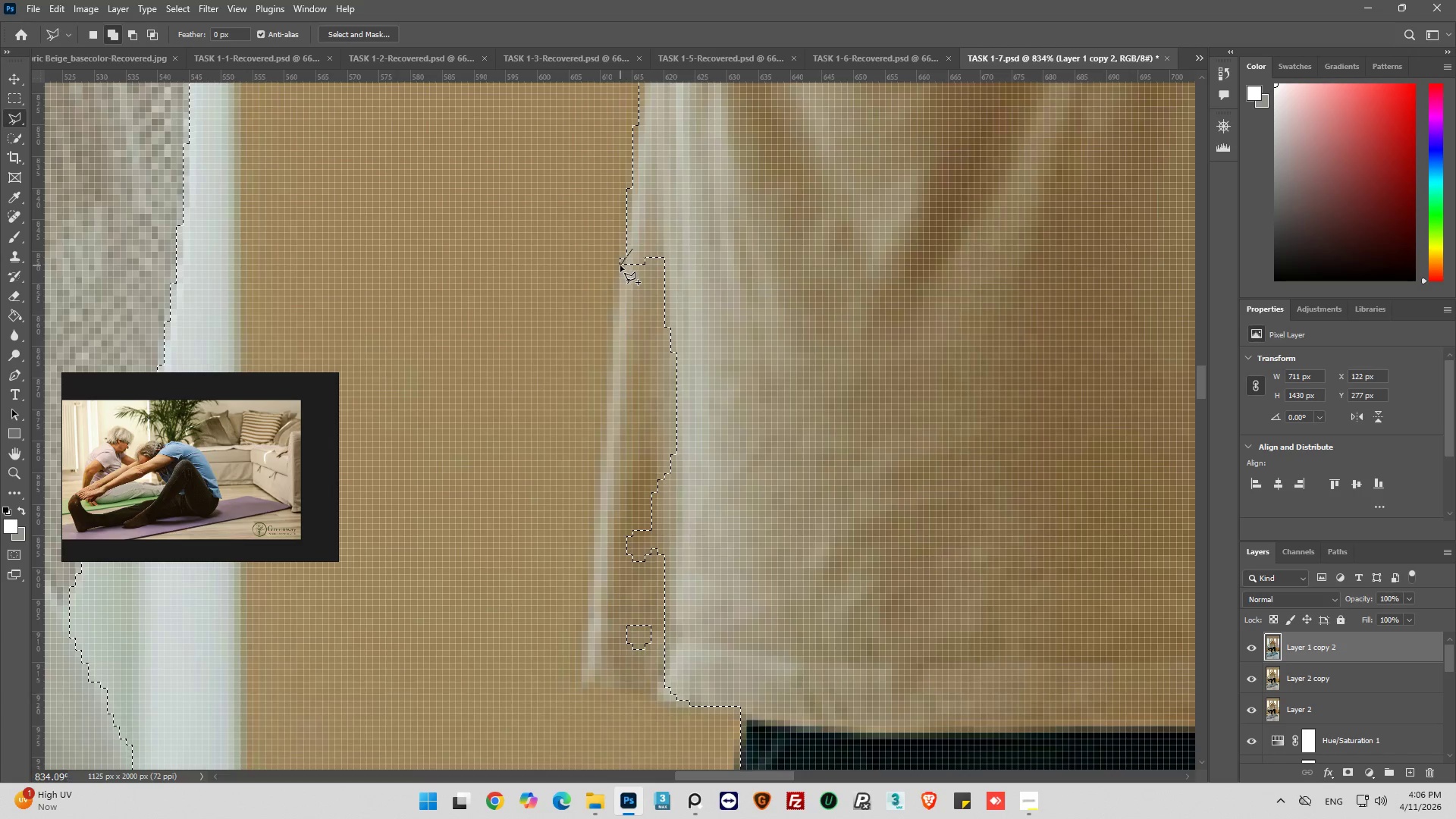 
left_click_drag(start_coordinate=[620, 265], to_coordinate=[622, 280])
 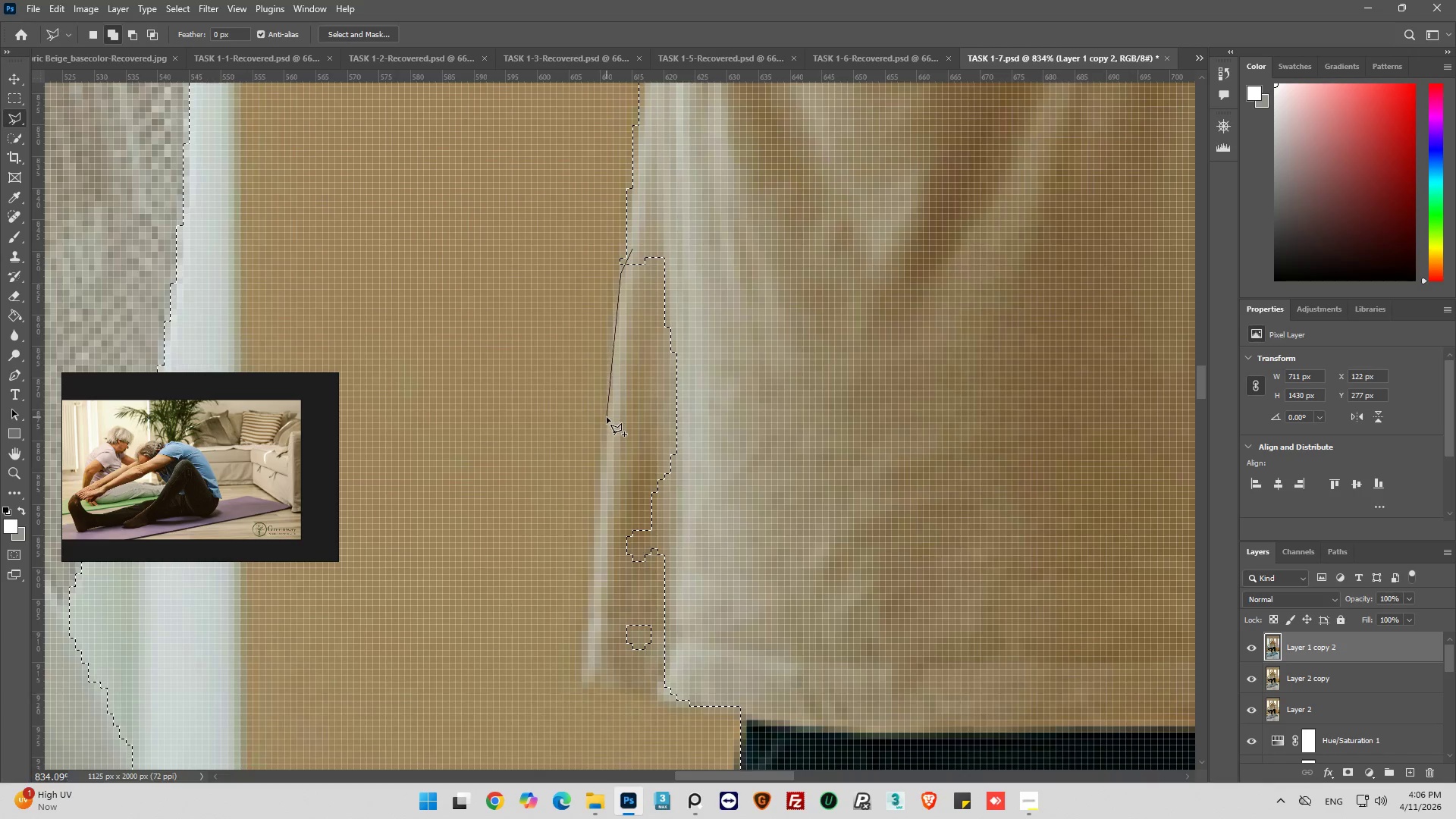 
left_click_drag(start_coordinate=[607, 418], to_coordinate=[607, 435])
 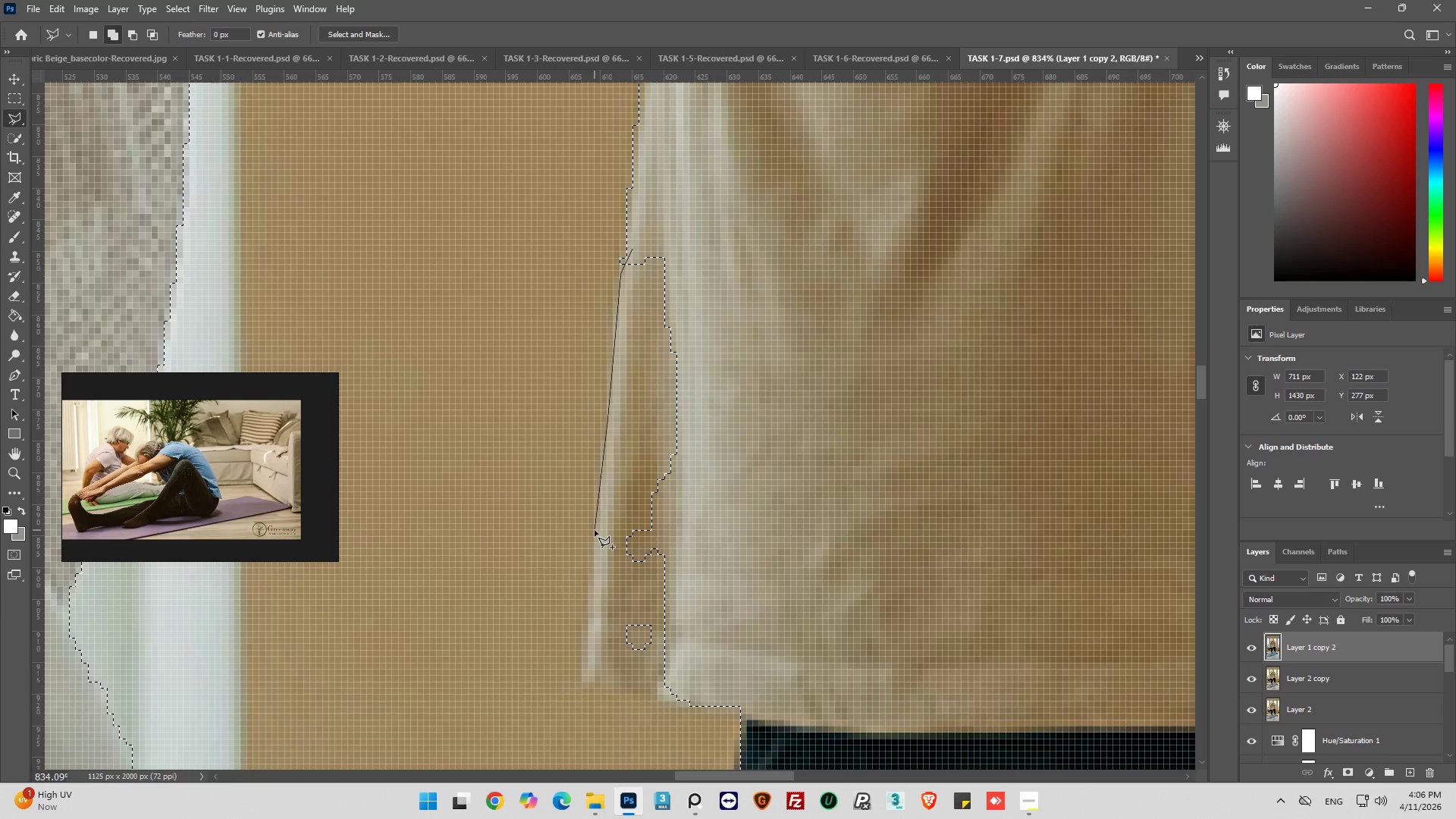 
left_click([595, 530])
 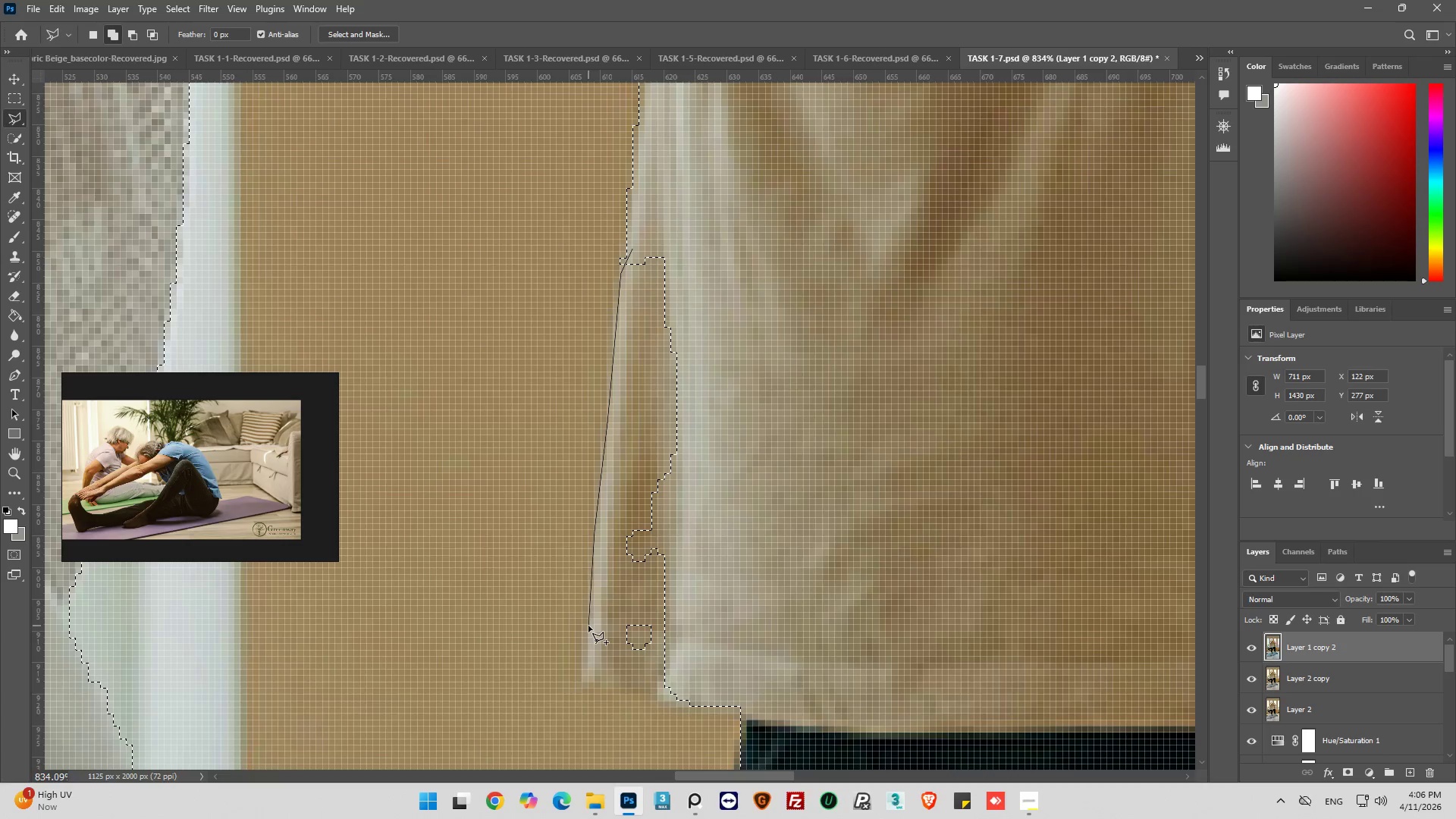 
left_click([590, 617])
 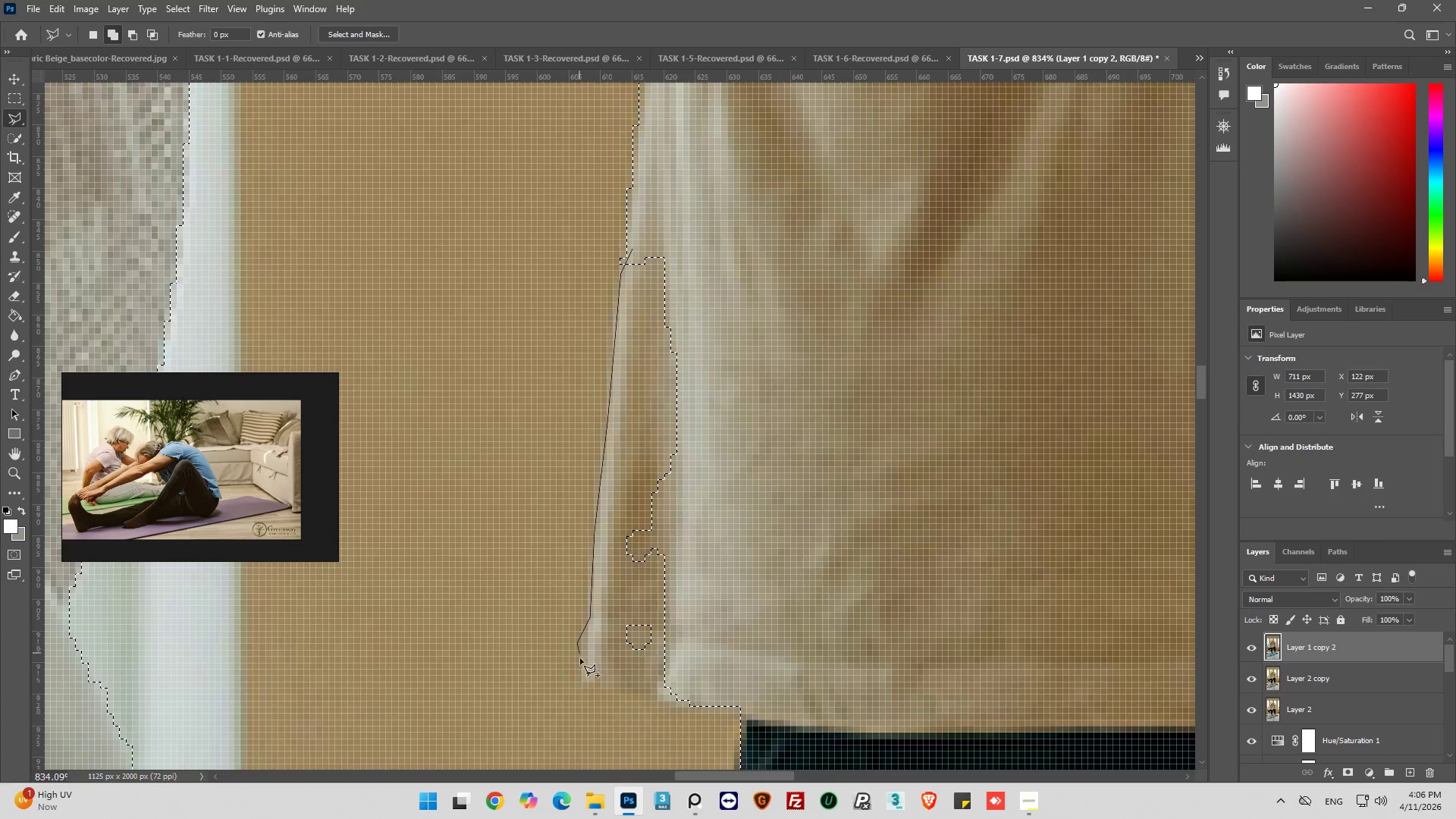 
left_click_drag(start_coordinate=[584, 672], to_coordinate=[584, 676])
 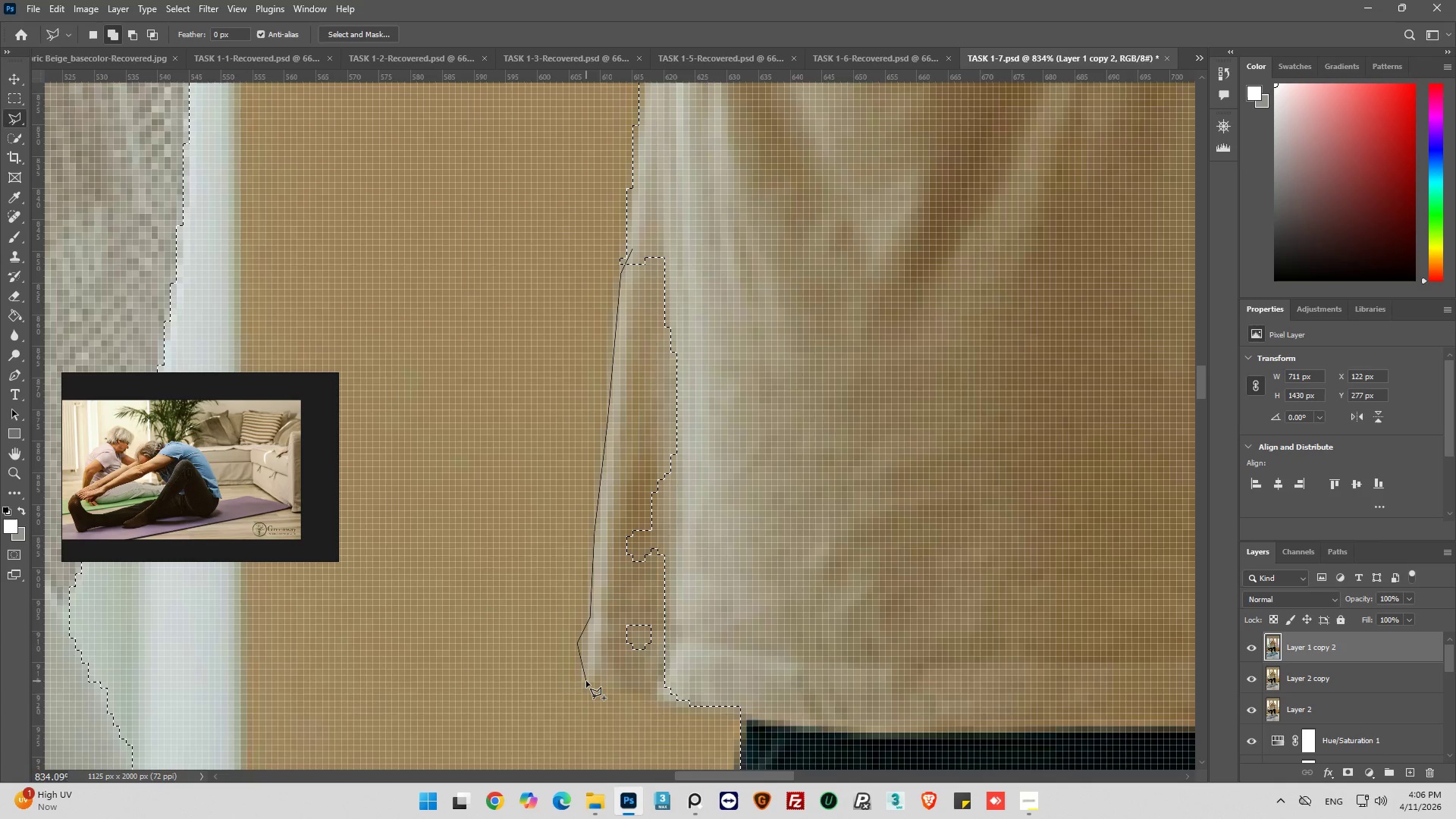 
left_click_drag(start_coordinate=[586, 681], to_coordinate=[595, 682])
 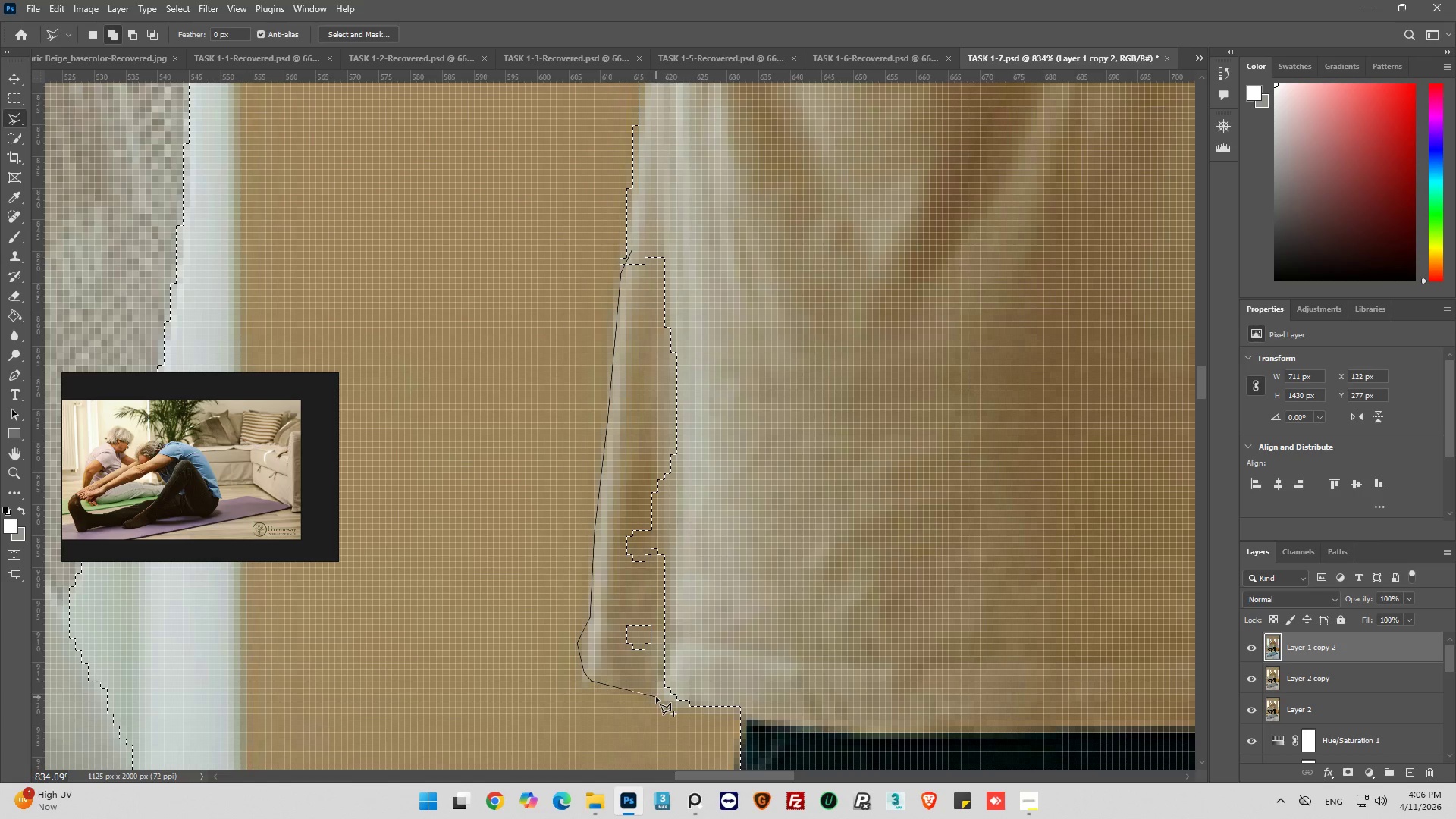 
left_click_drag(start_coordinate=[682, 704], to_coordinate=[688, 710])
 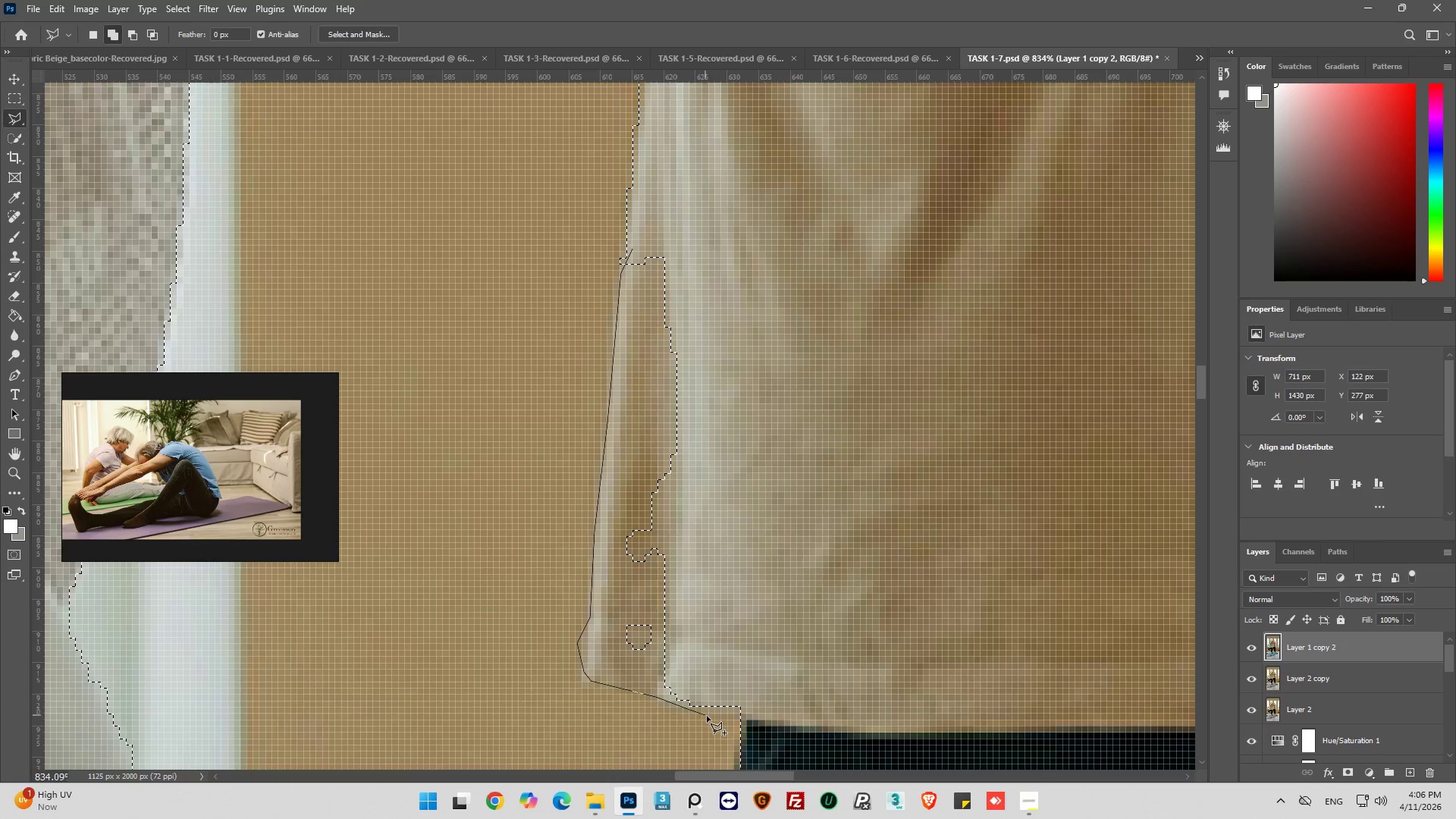 
left_click_drag(start_coordinate=[716, 716], to_coordinate=[722, 716])
 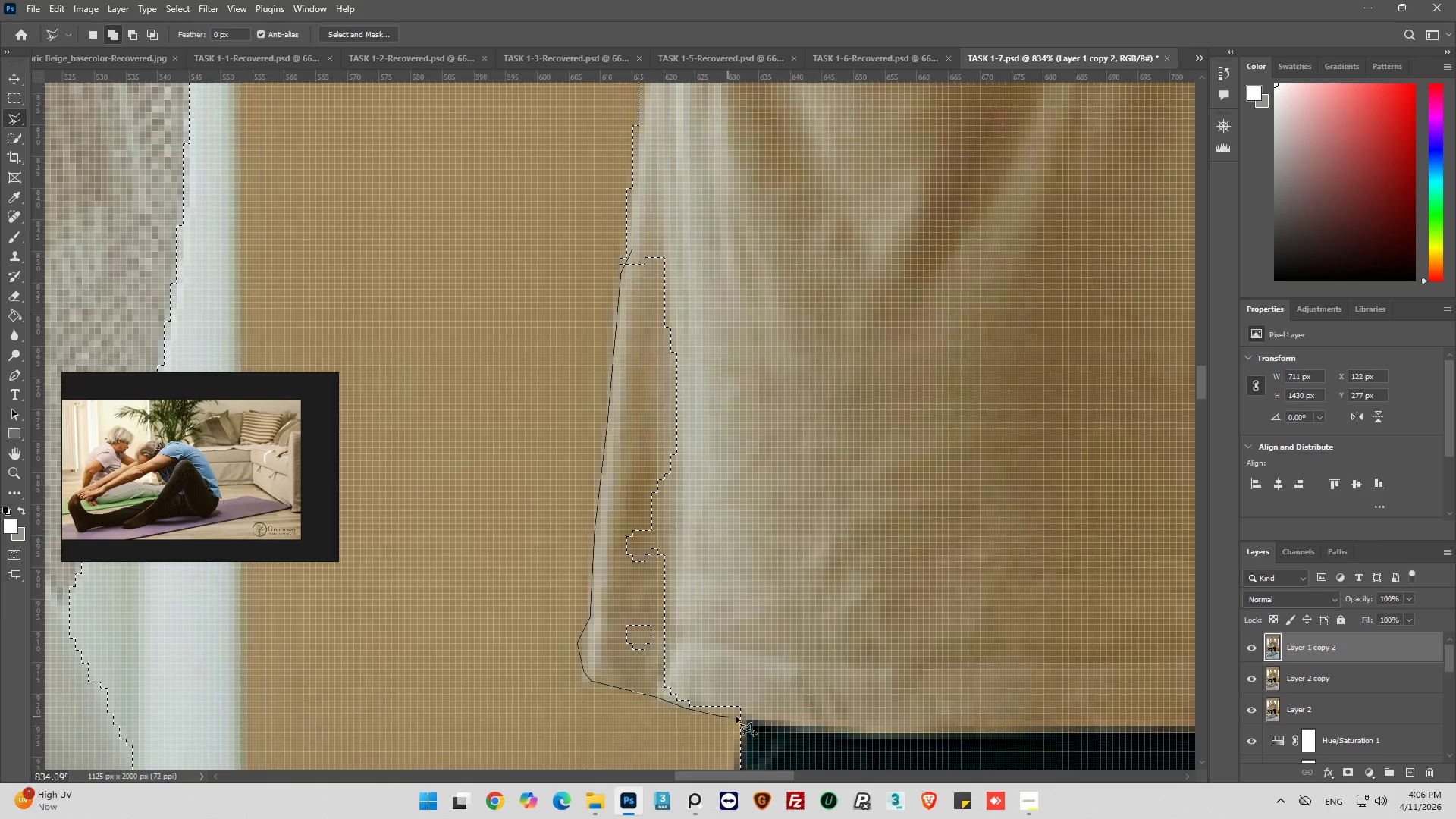 
triple_click([764, 717])
 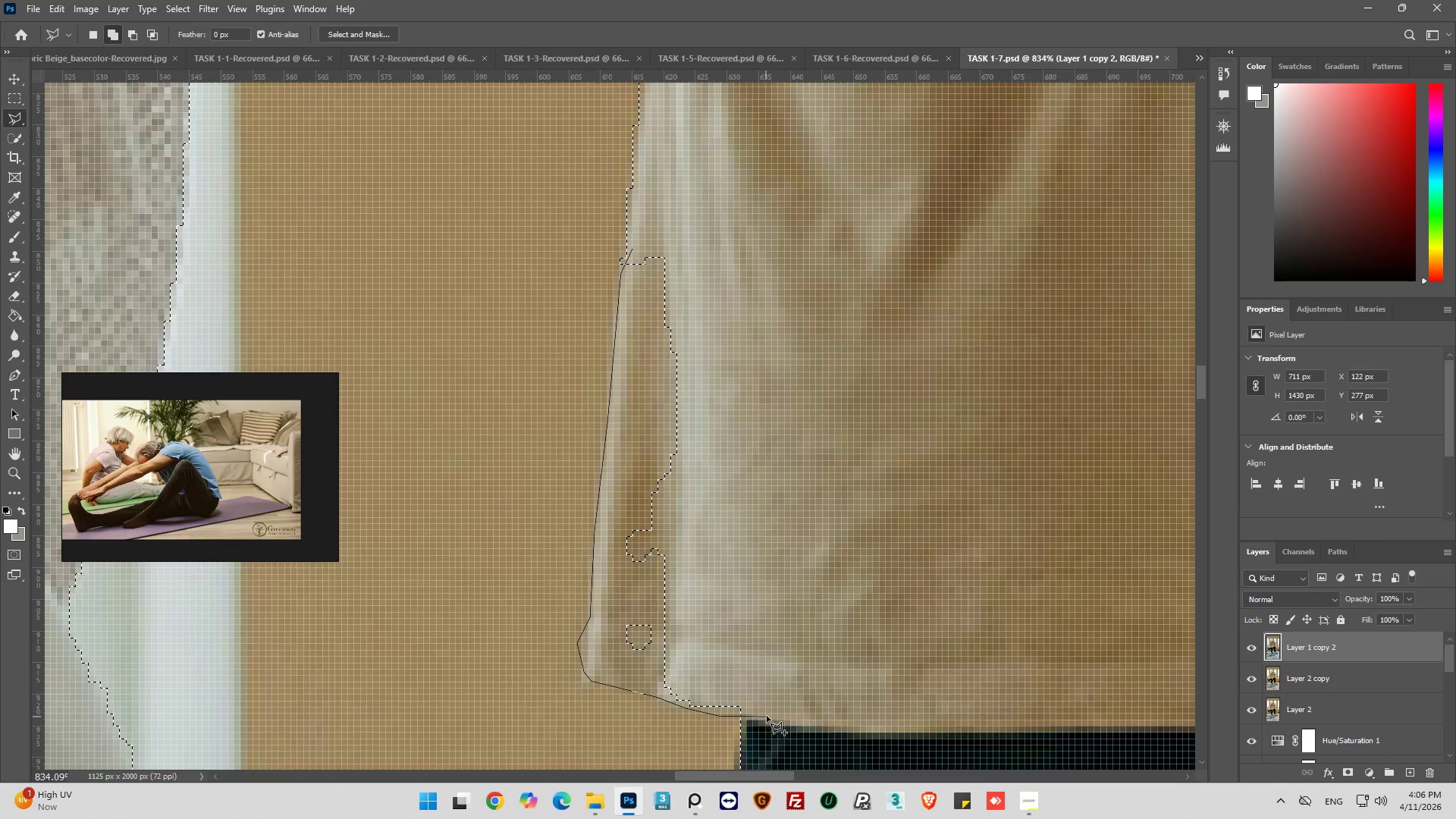 
left_click_drag(start_coordinate=[780, 705], to_coordinate=[783, 670])
 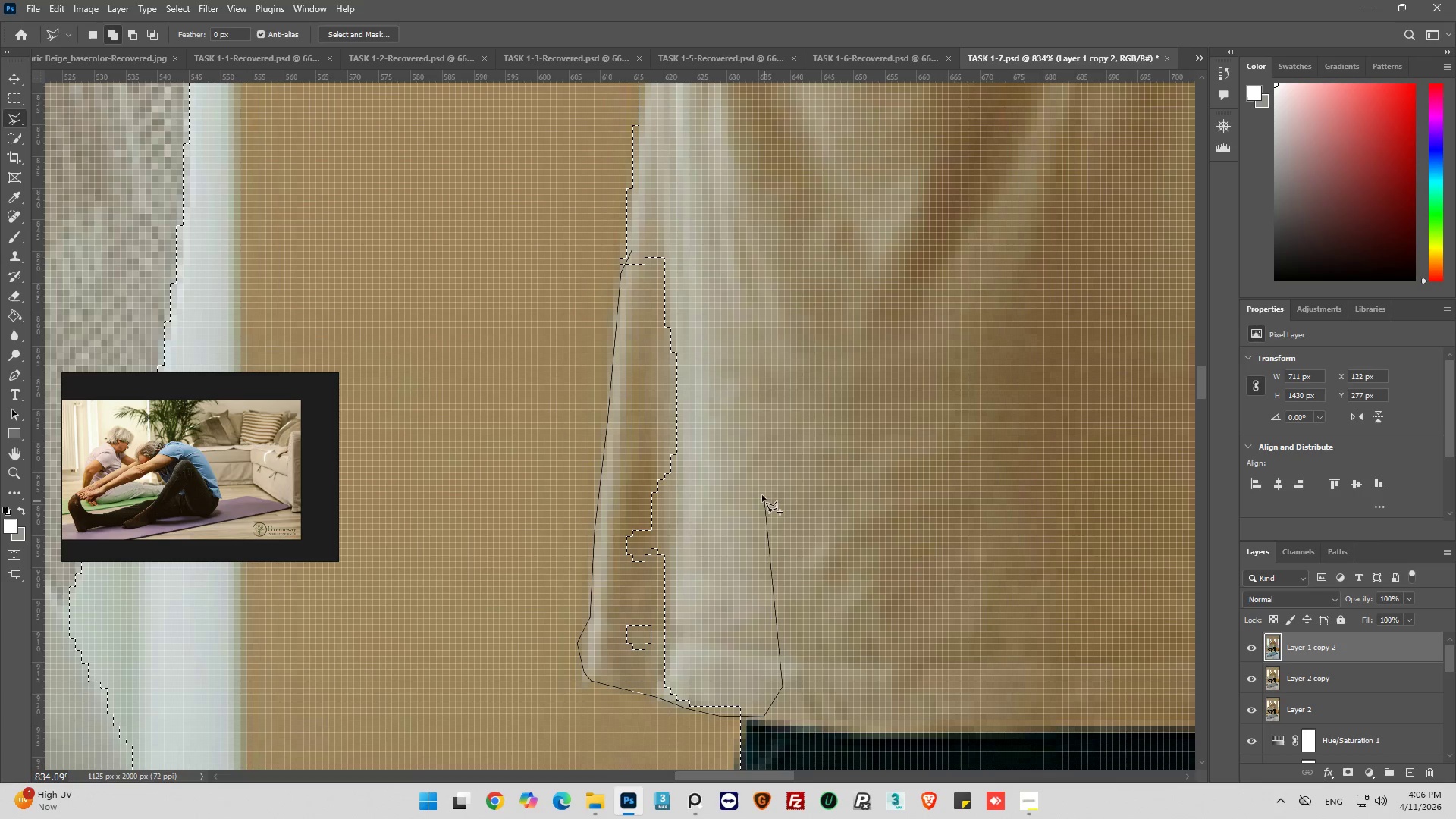 
left_click_drag(start_coordinate=[762, 495], to_coordinate=[749, 463])
 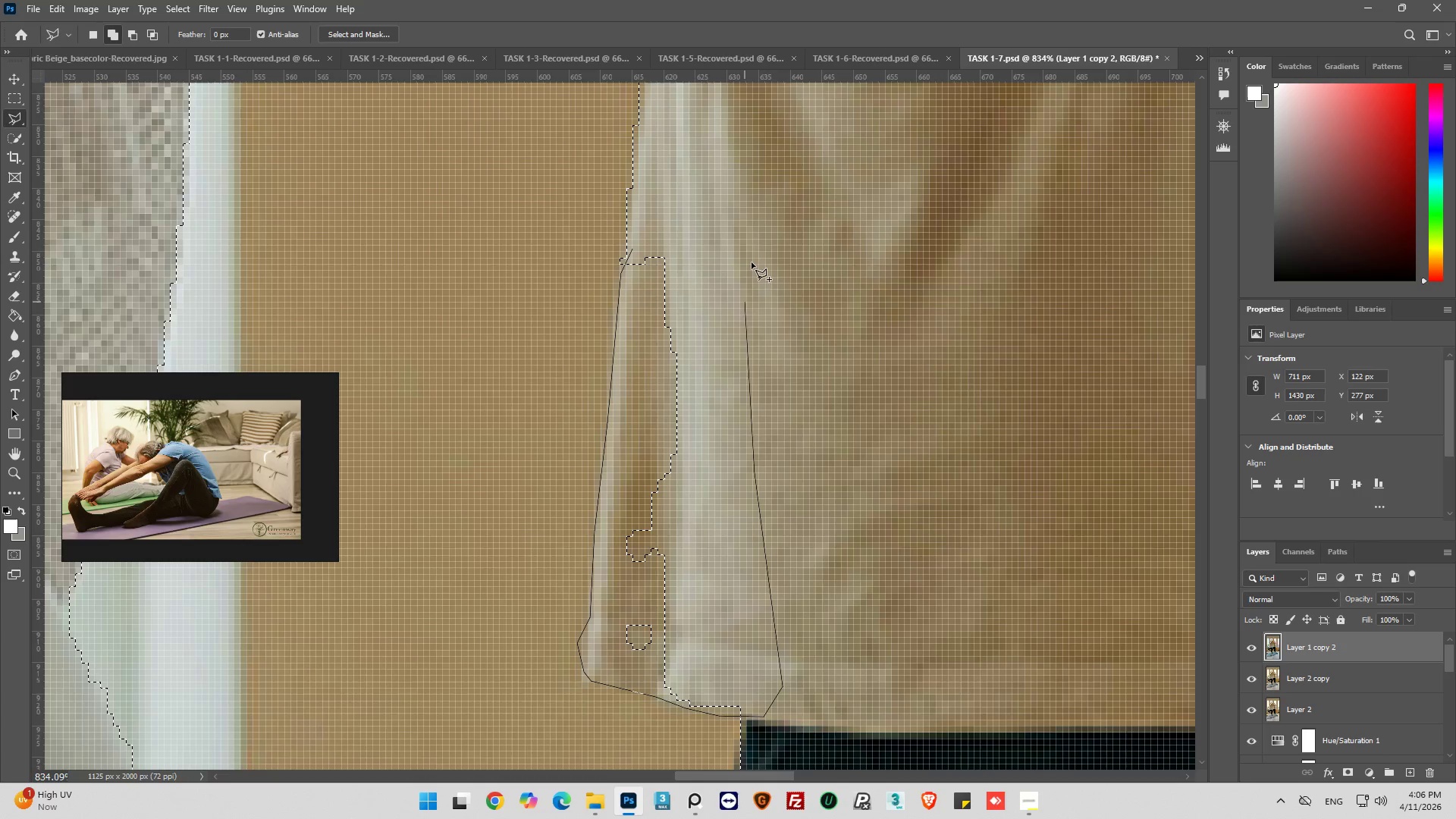 
left_click_drag(start_coordinate=[752, 246], to_coordinate=[753, 234])
 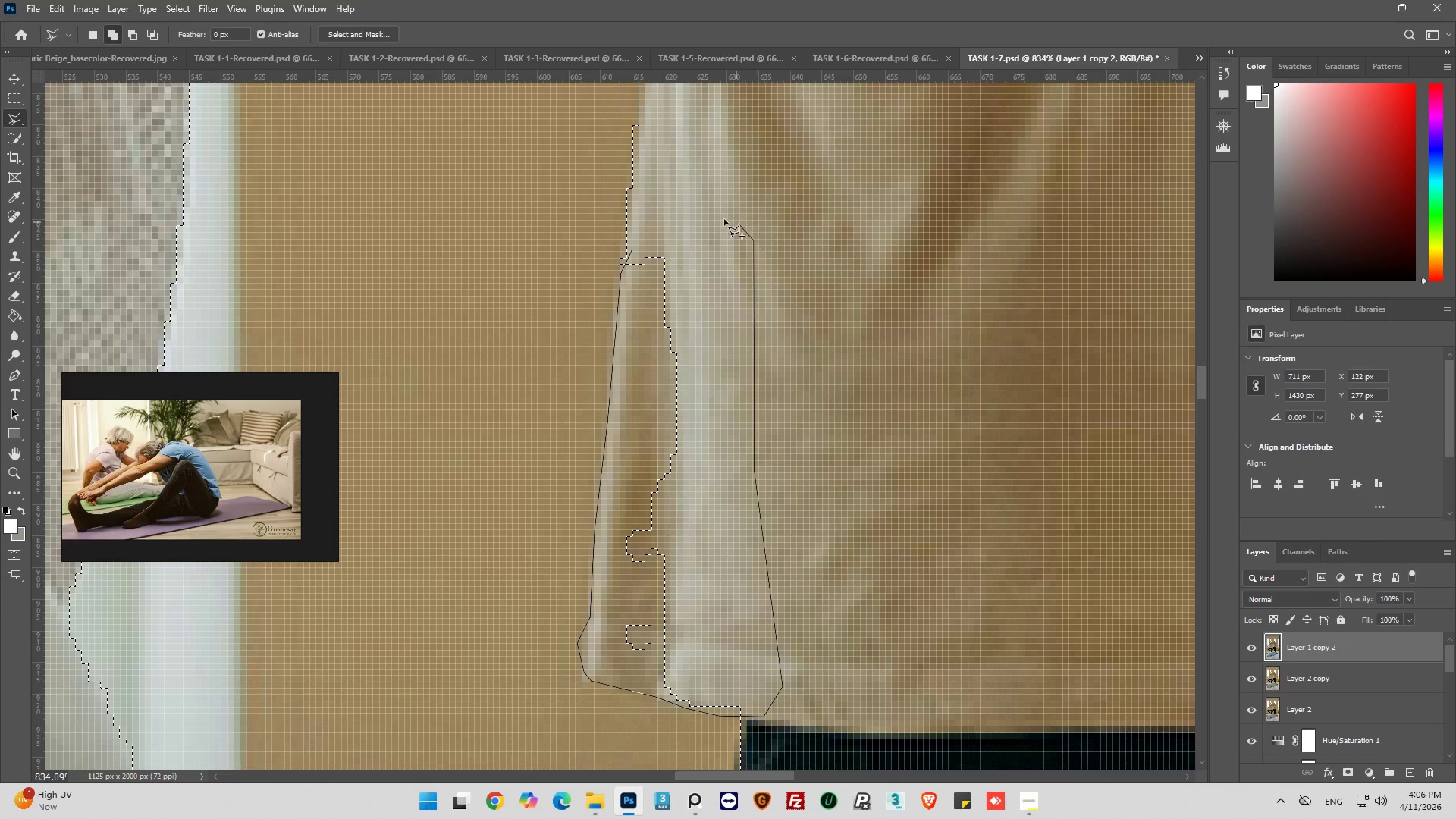 
left_click_drag(start_coordinate=[722, 219], to_coordinate=[684, 224])
 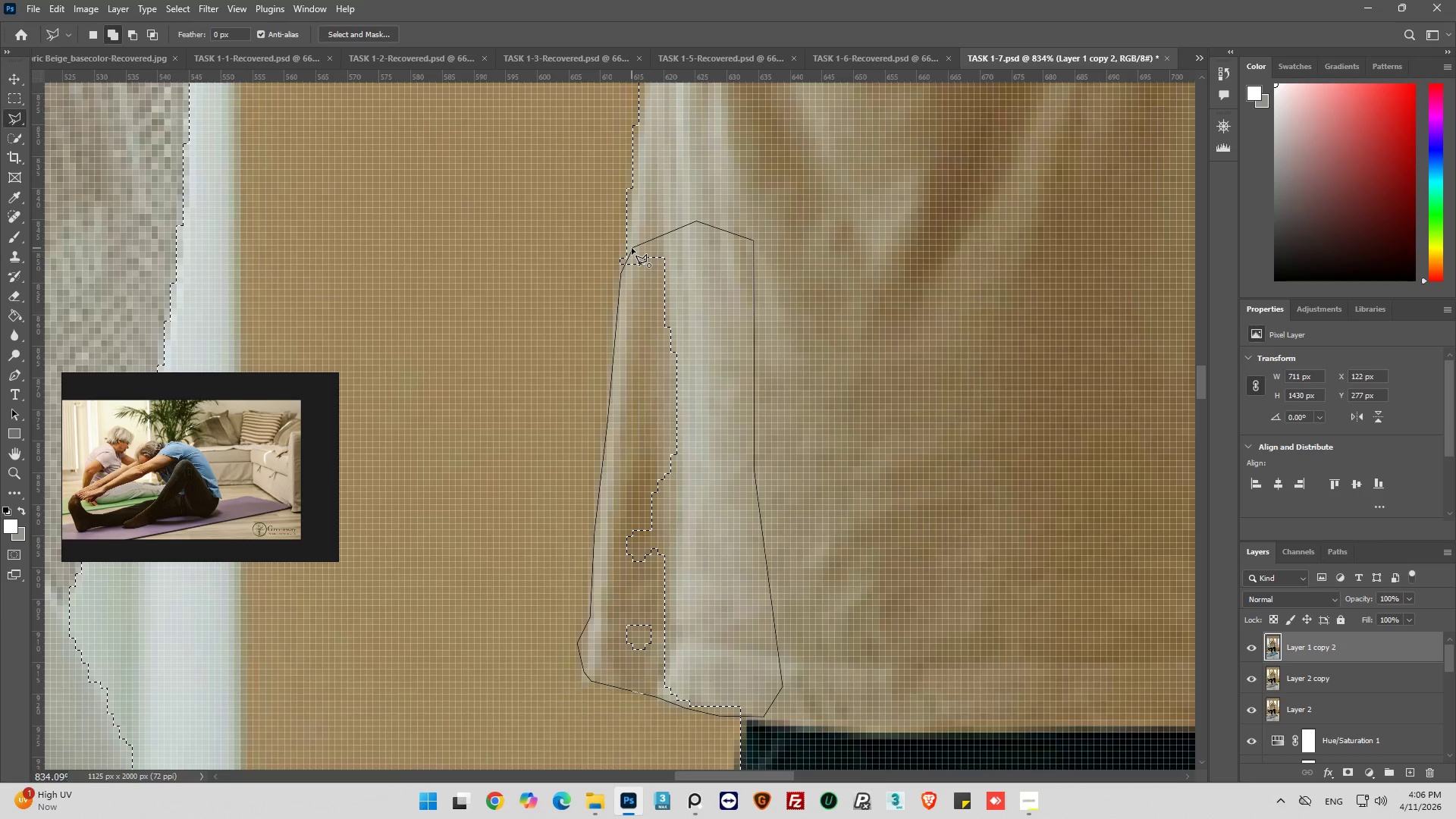 
left_click([632, 248])
 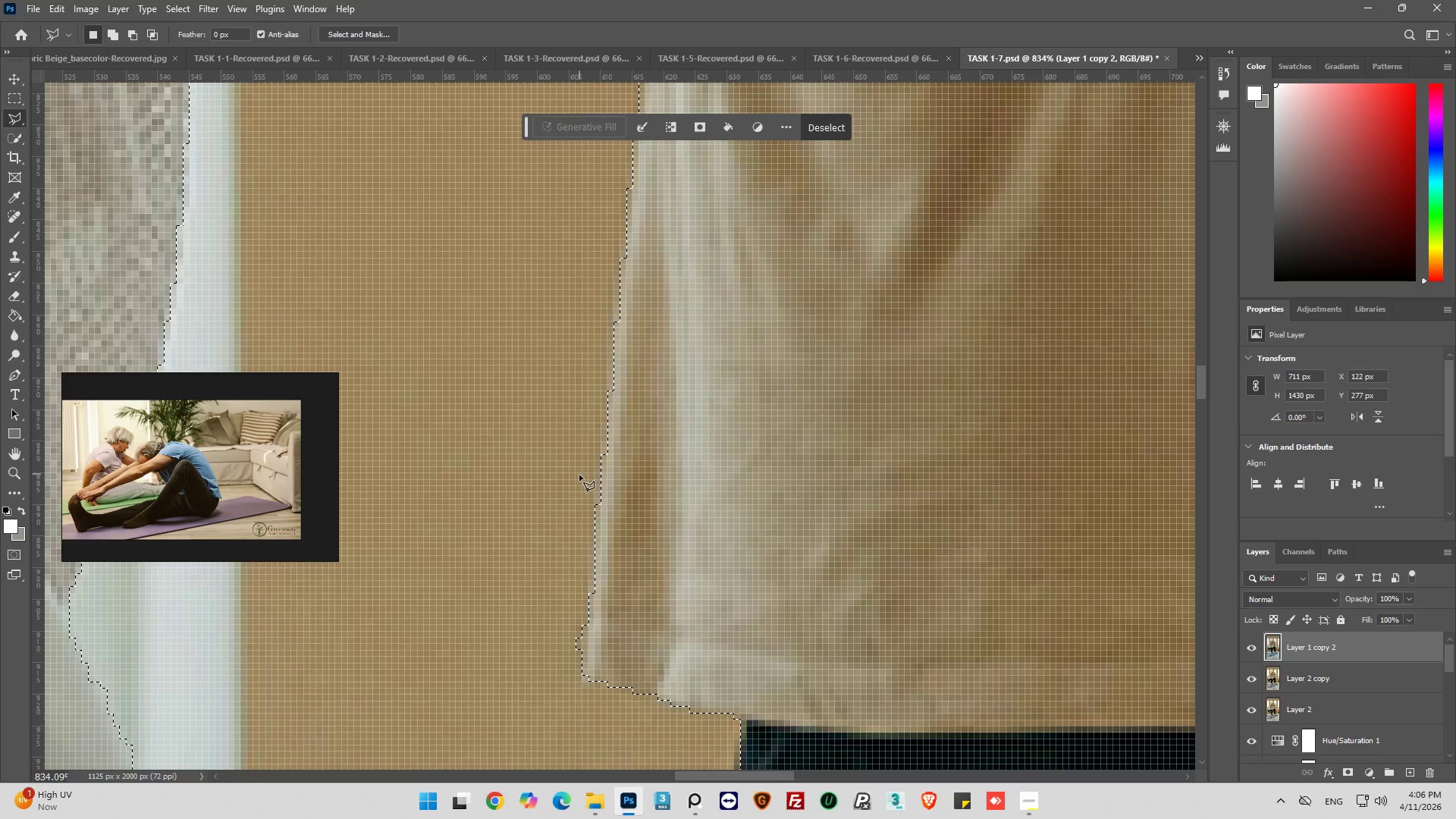 
hold_key(key=AltLeft, duration=0.73)
scroll: coordinate [579, 463], scroll_direction: down, amount: 15.0
 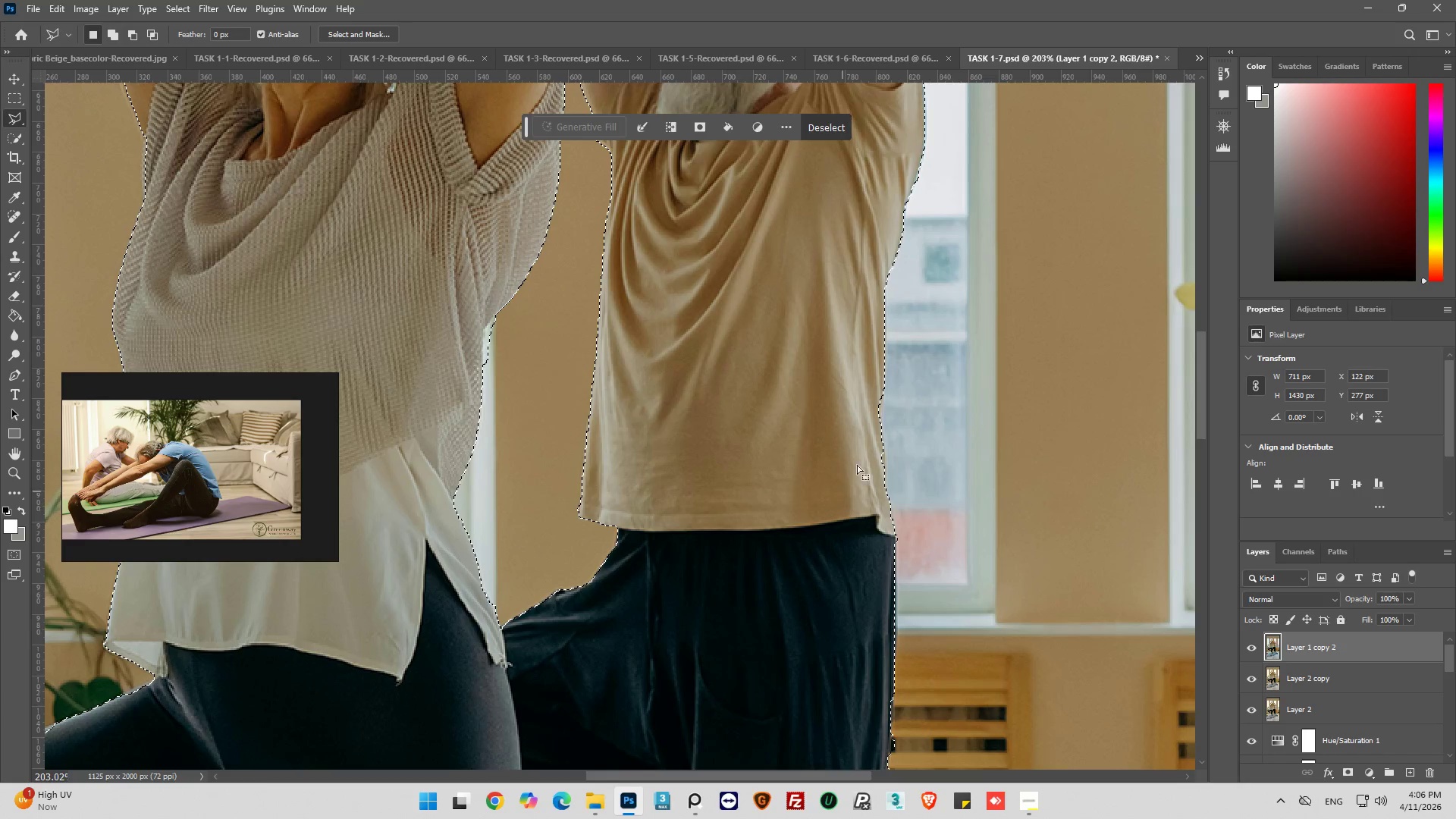 
hold_key(key=AltLeft, duration=0.83)
 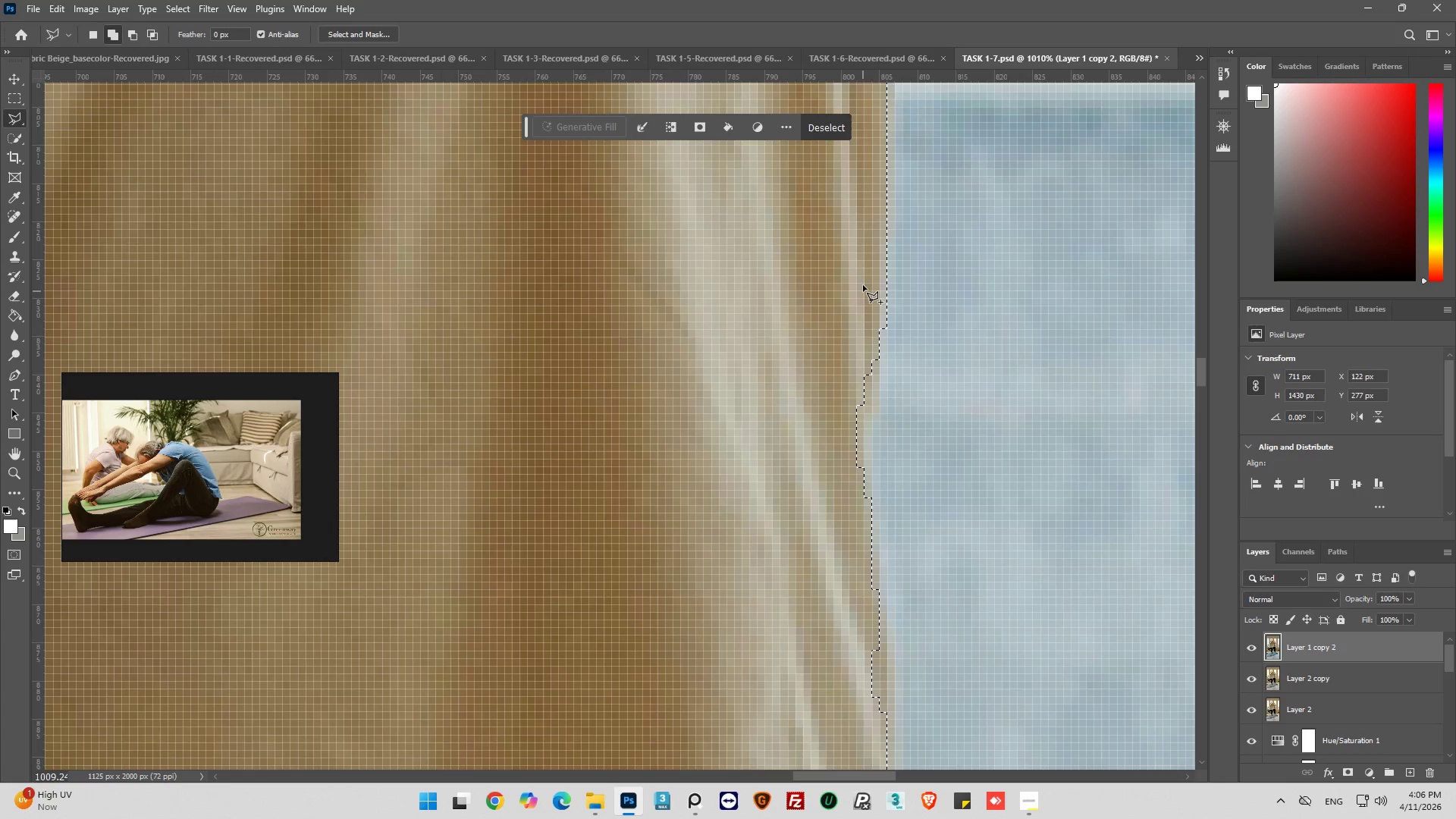 
hold_key(key=ShiftLeft, duration=0.72)
 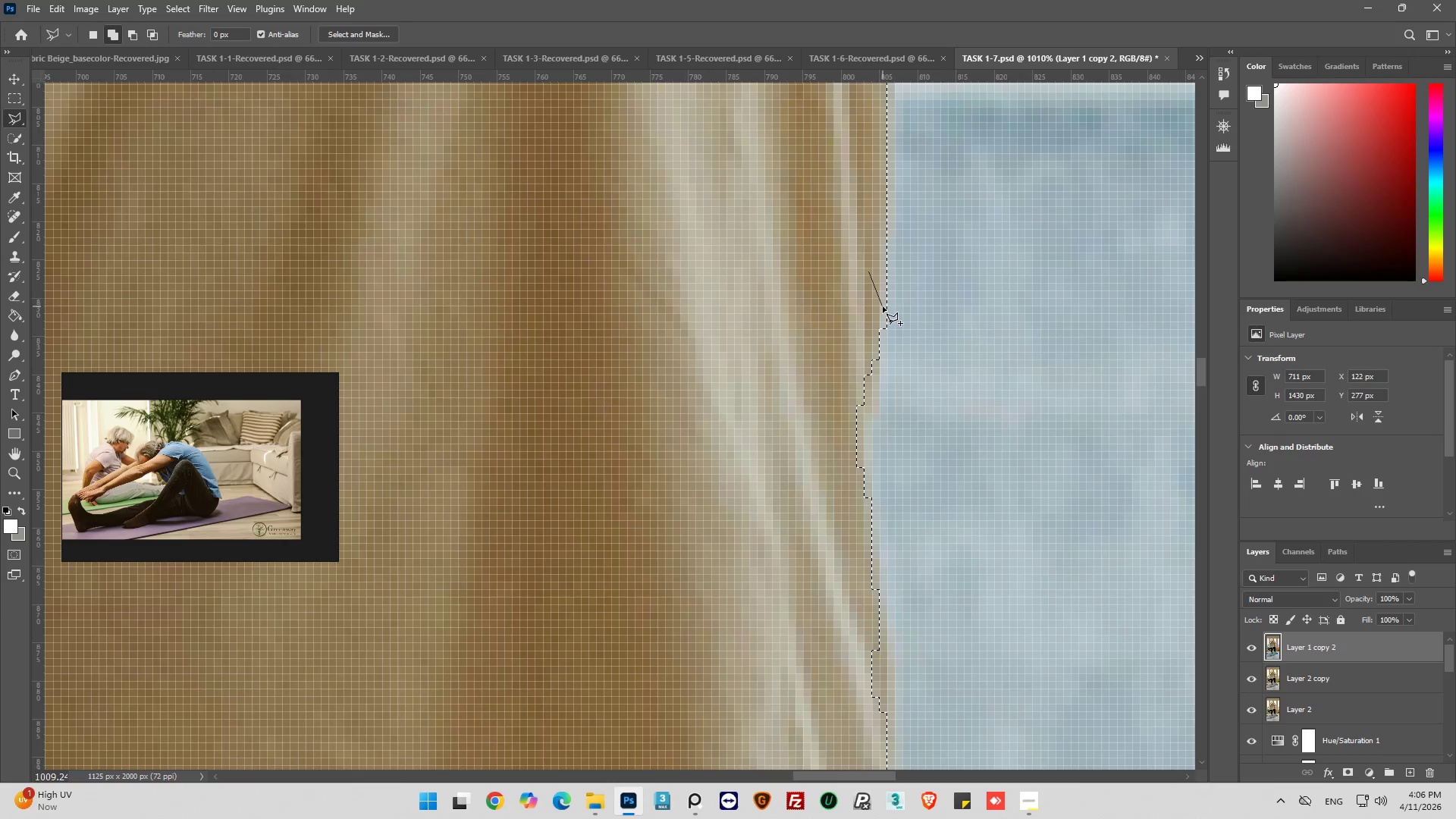 
scroll: coordinate [885, 397], scroll_direction: up, amount: 17.0
 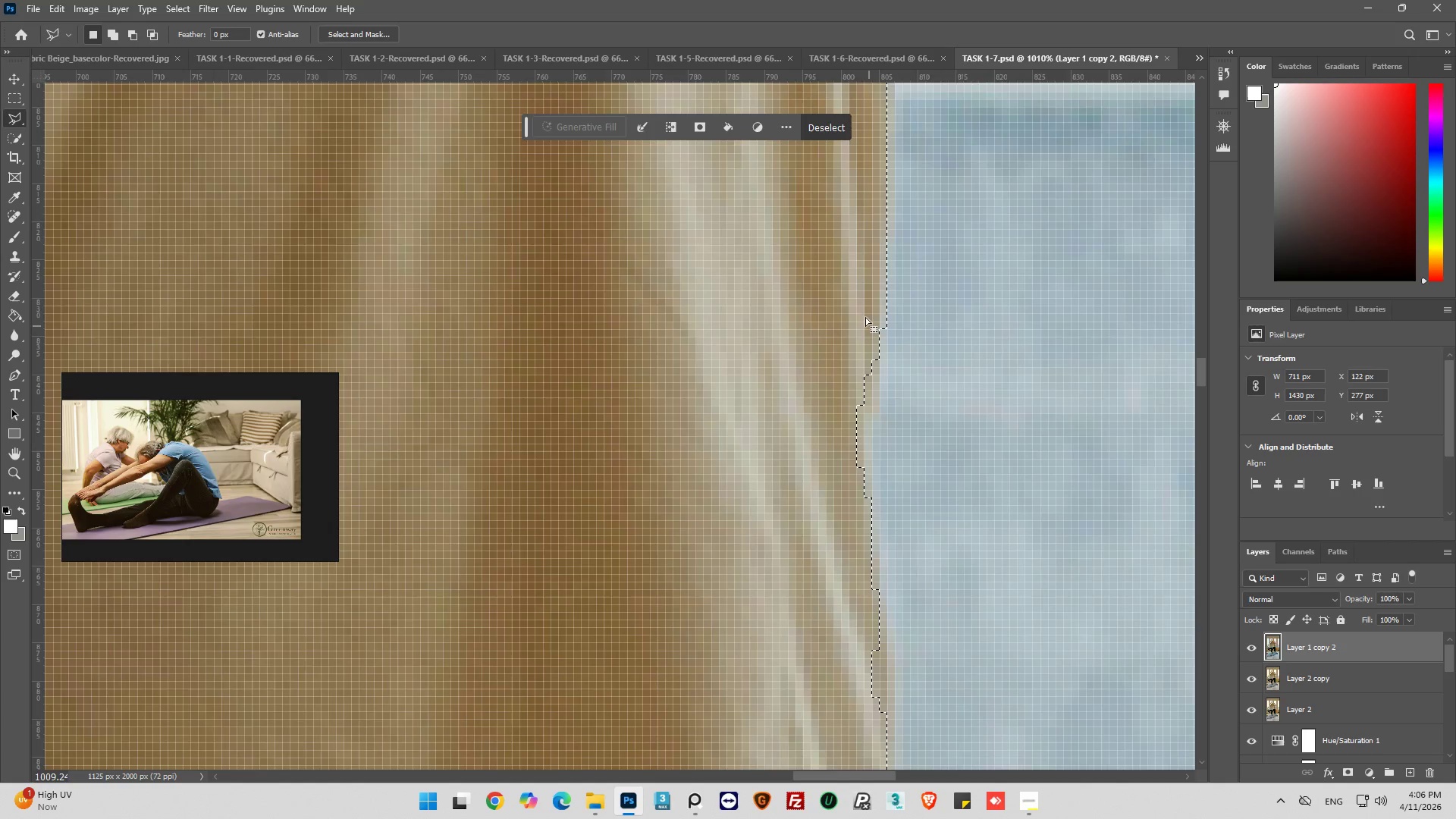 
left_click([869, 271])
 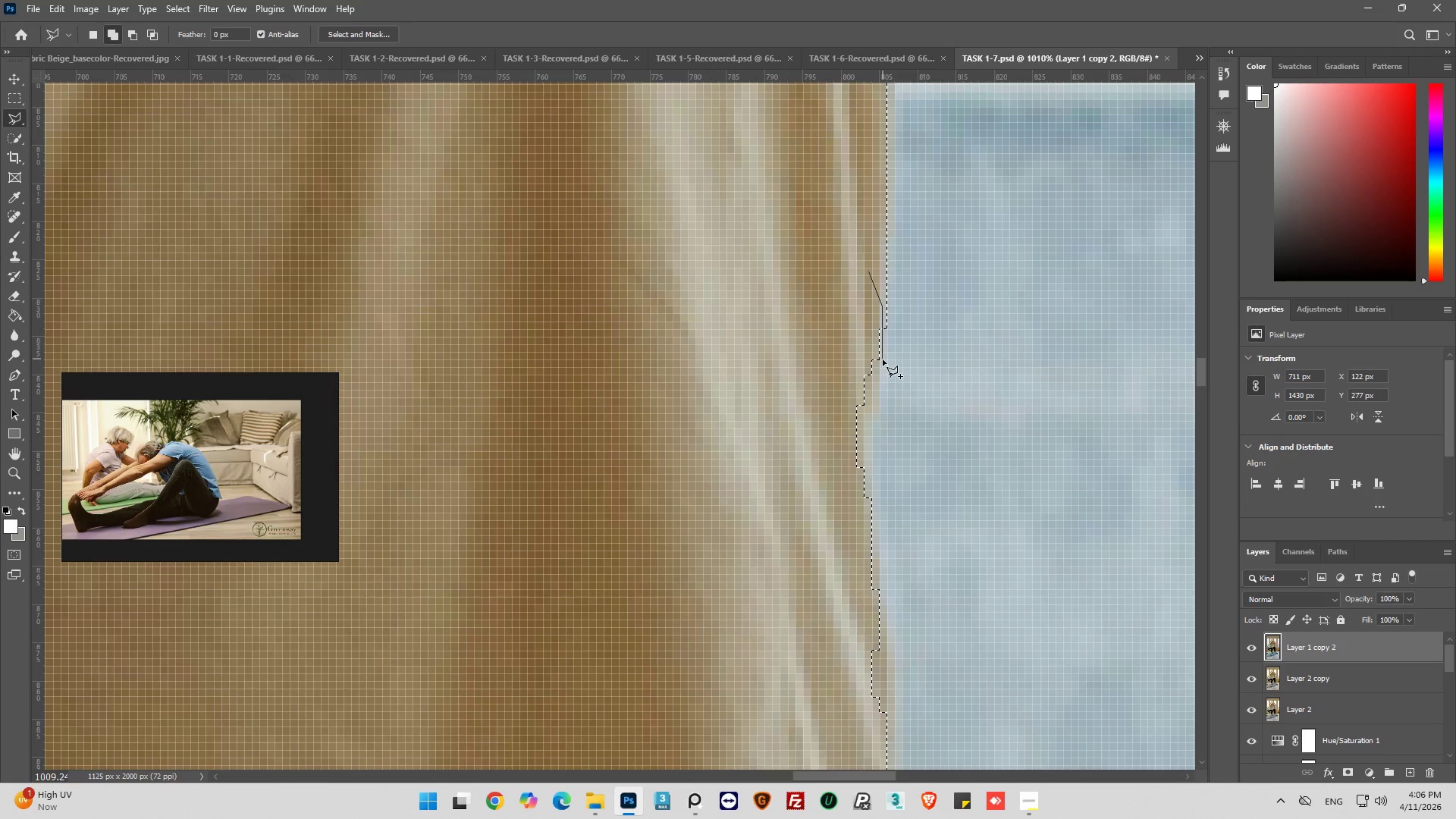 
left_click([879, 362])
 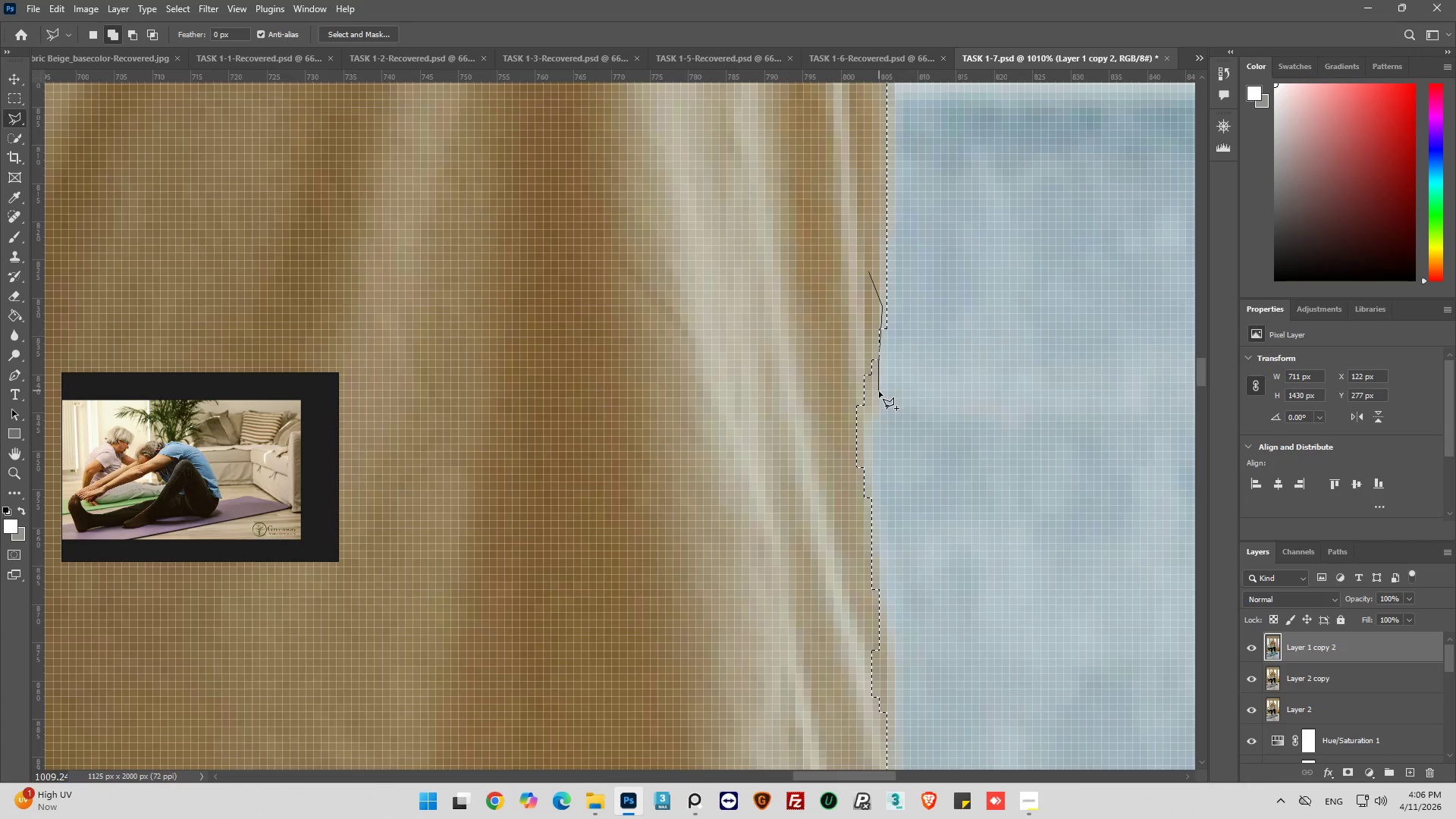 
left_click_drag(start_coordinate=[879, 391], to_coordinate=[879, 407])
 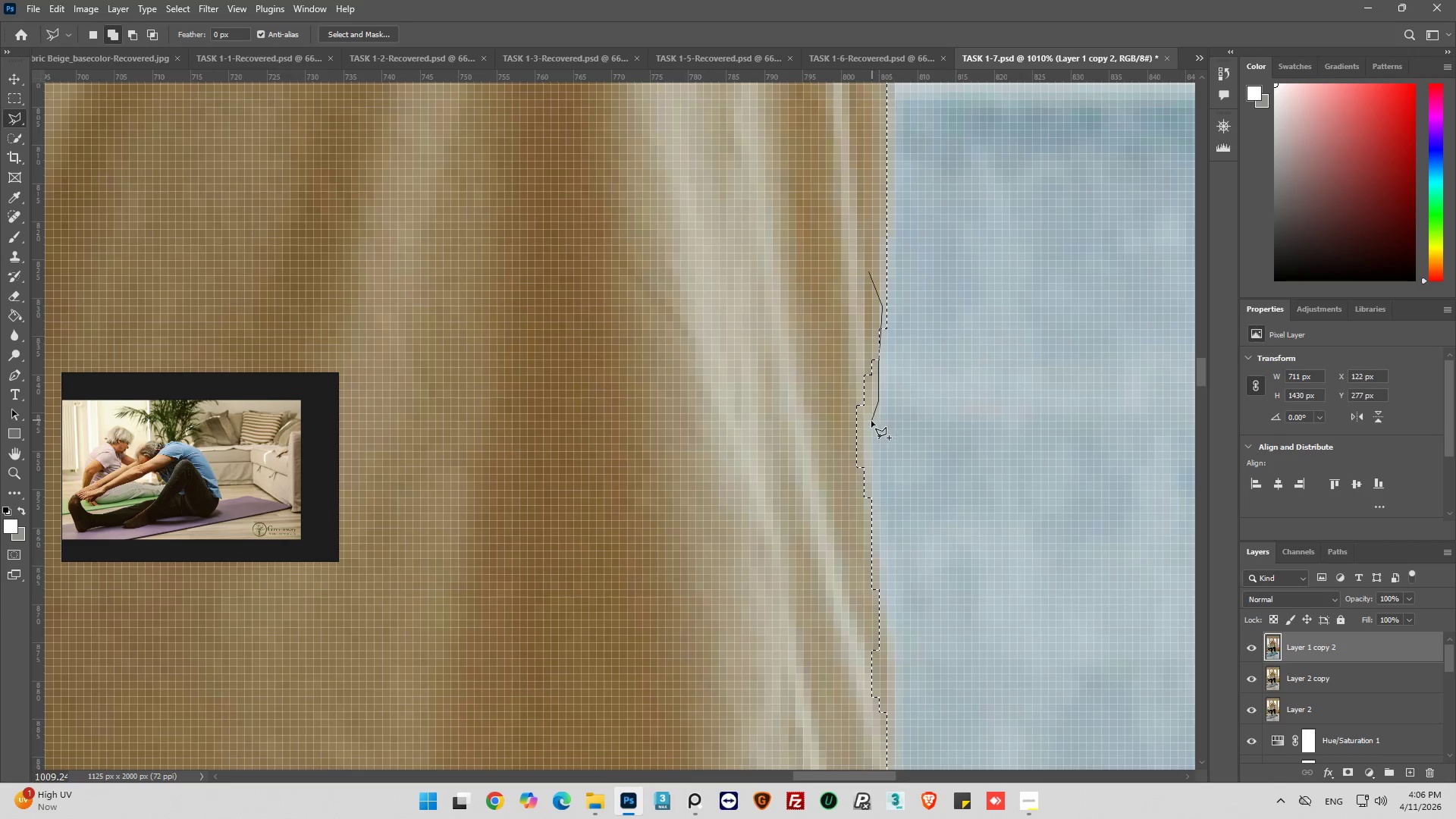 
left_click_drag(start_coordinate=[871, 422], to_coordinate=[867, 428])
 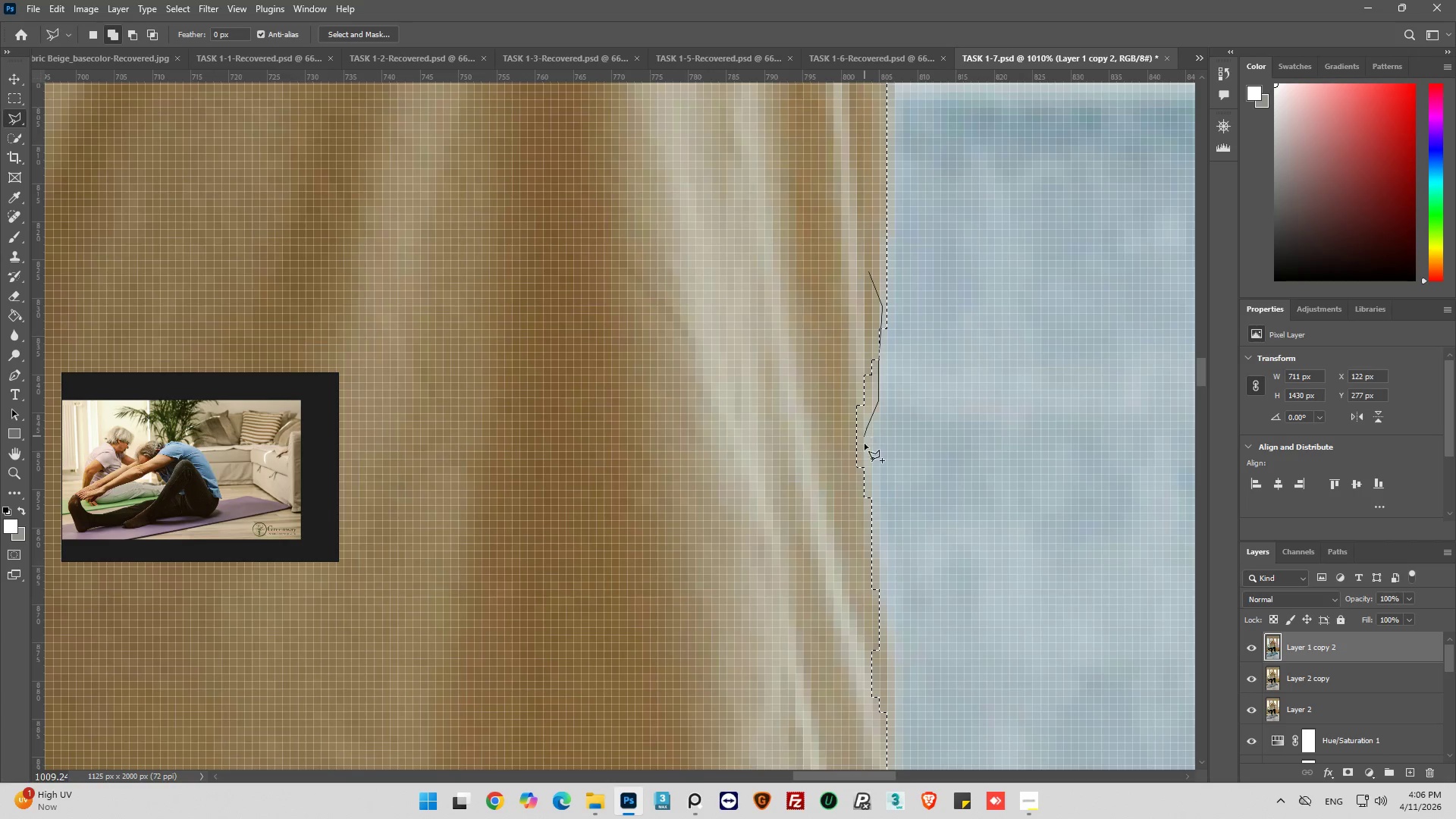 
left_click_drag(start_coordinate=[864, 443], to_coordinate=[864, 450])
 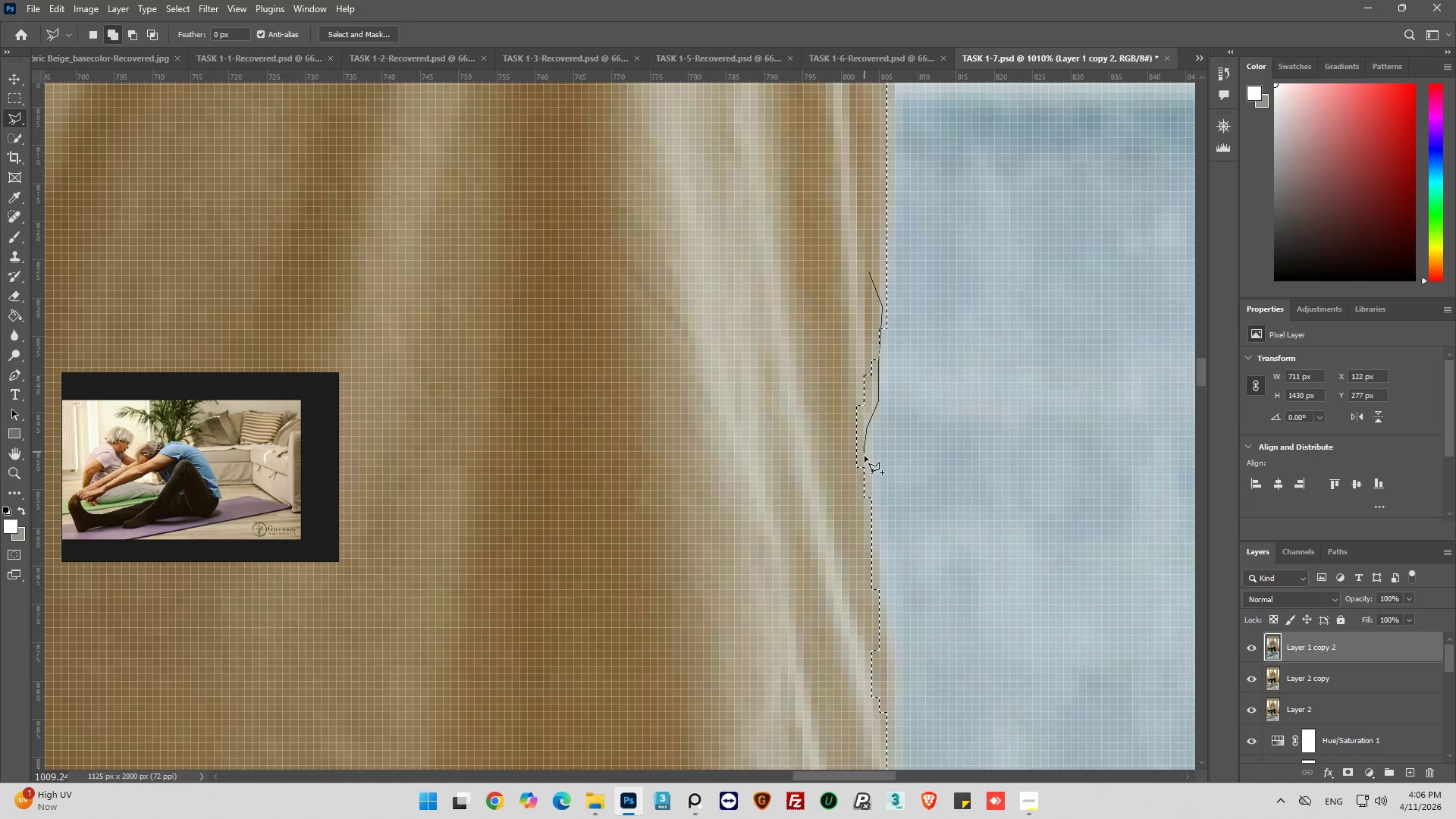 
left_click_drag(start_coordinate=[864, 458], to_coordinate=[868, 479])
 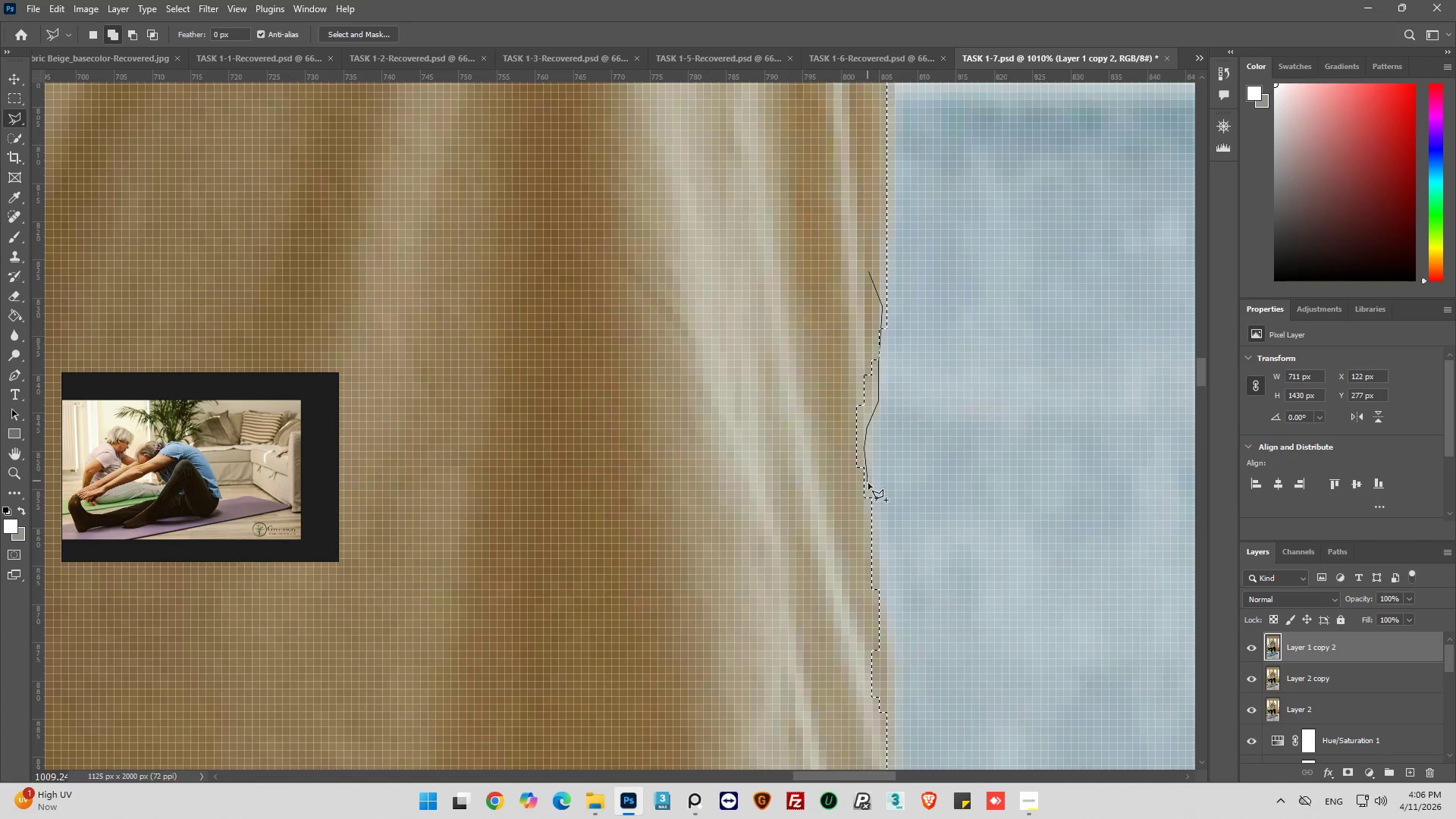 
left_click_drag(start_coordinate=[869, 485], to_coordinate=[874, 501])
 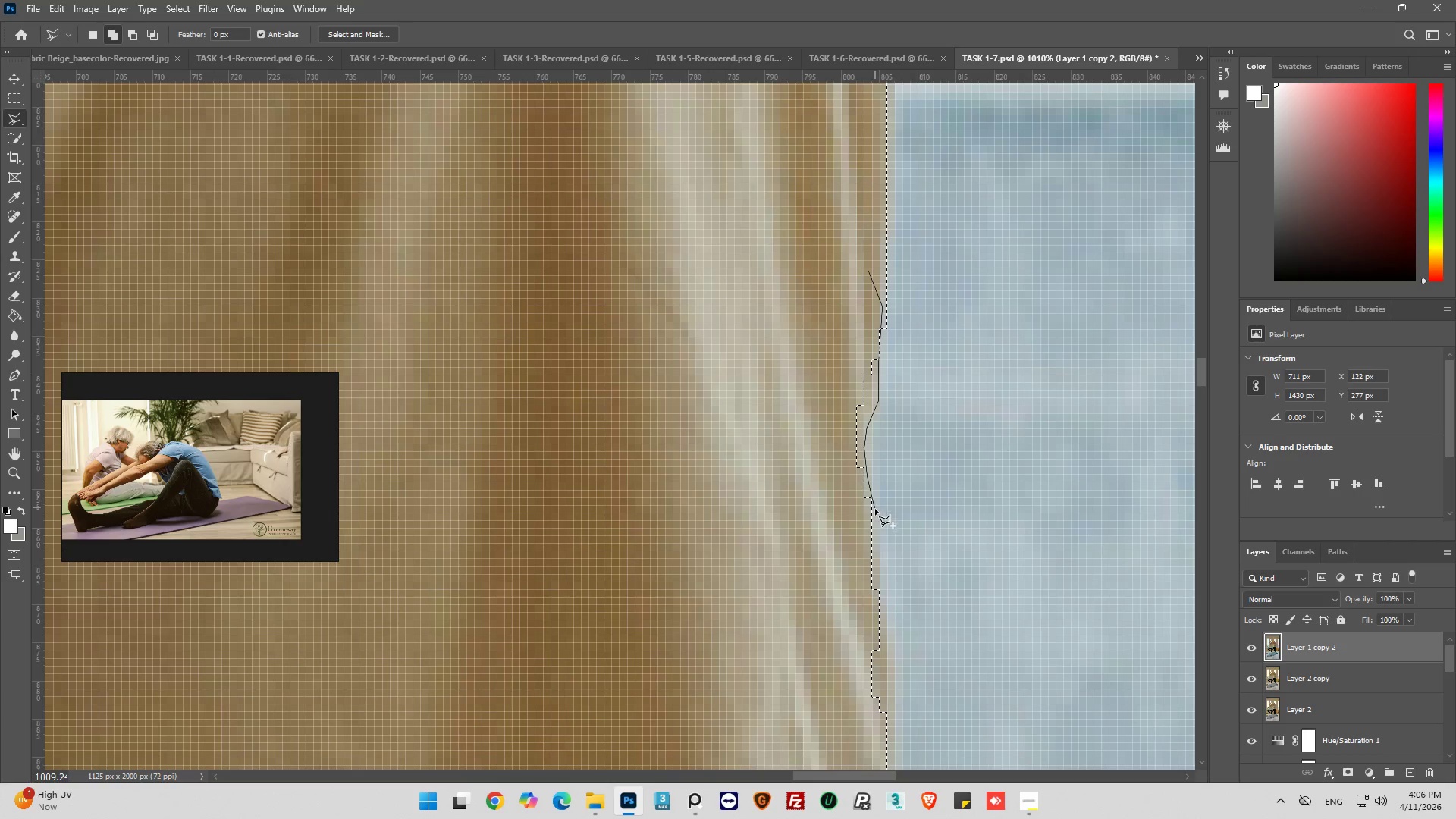 
left_click_drag(start_coordinate=[875, 510], to_coordinate=[879, 522])
 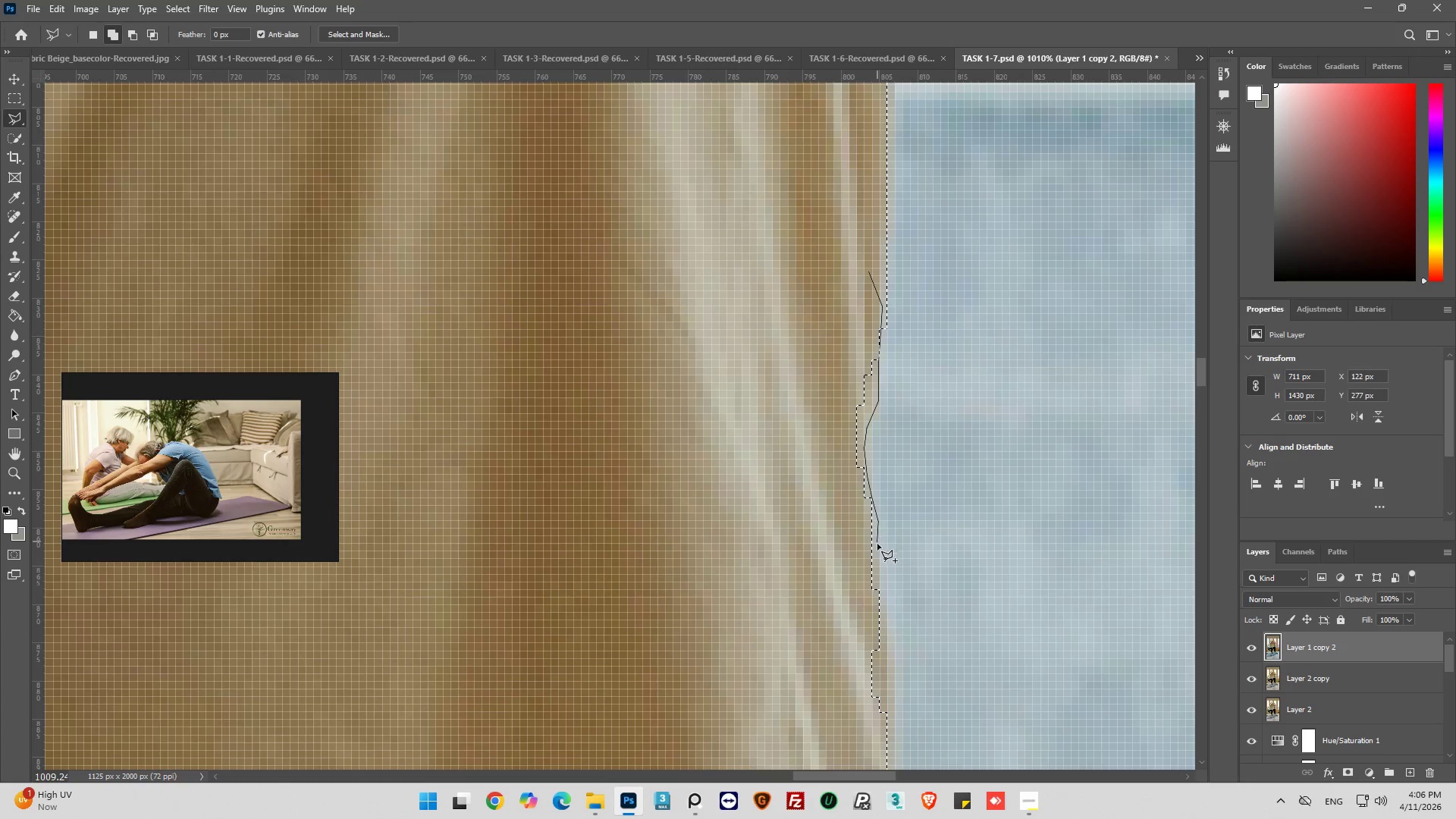 
left_click_drag(start_coordinate=[878, 547], to_coordinate=[880, 573])
 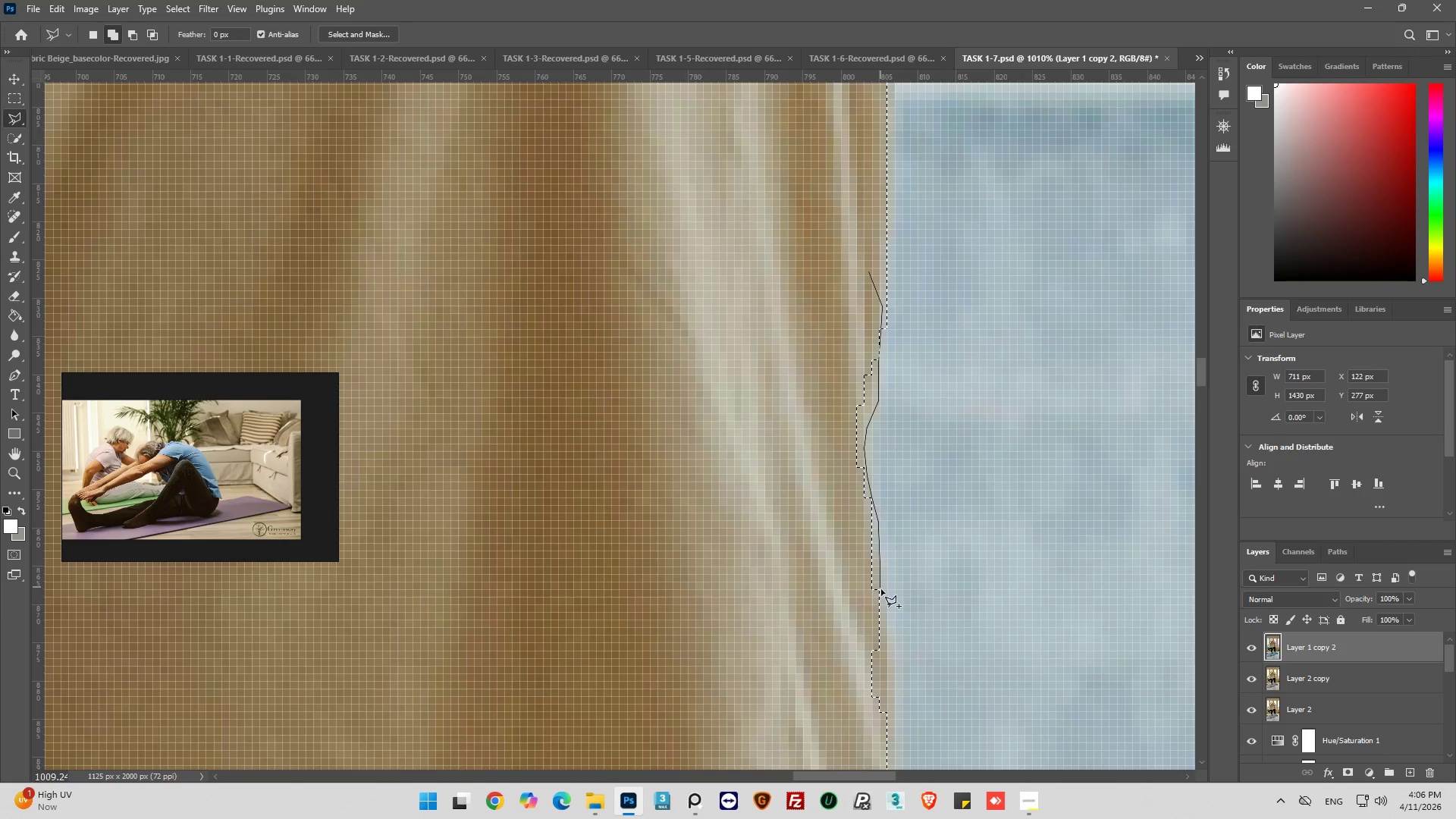 
left_click_drag(start_coordinate=[883, 596], to_coordinate=[887, 611])
 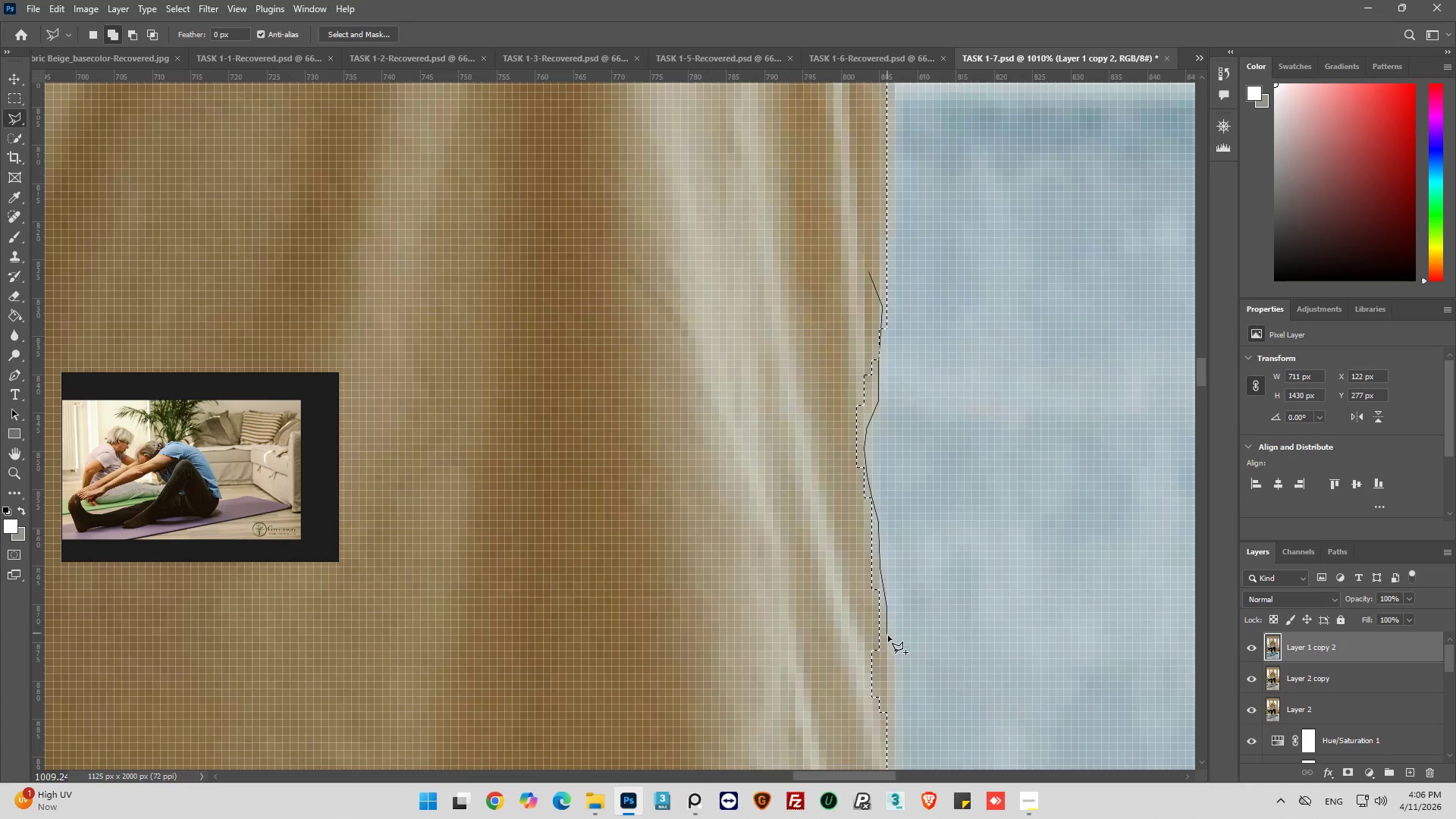 
left_click_drag(start_coordinate=[890, 642], to_coordinate=[891, 645])
 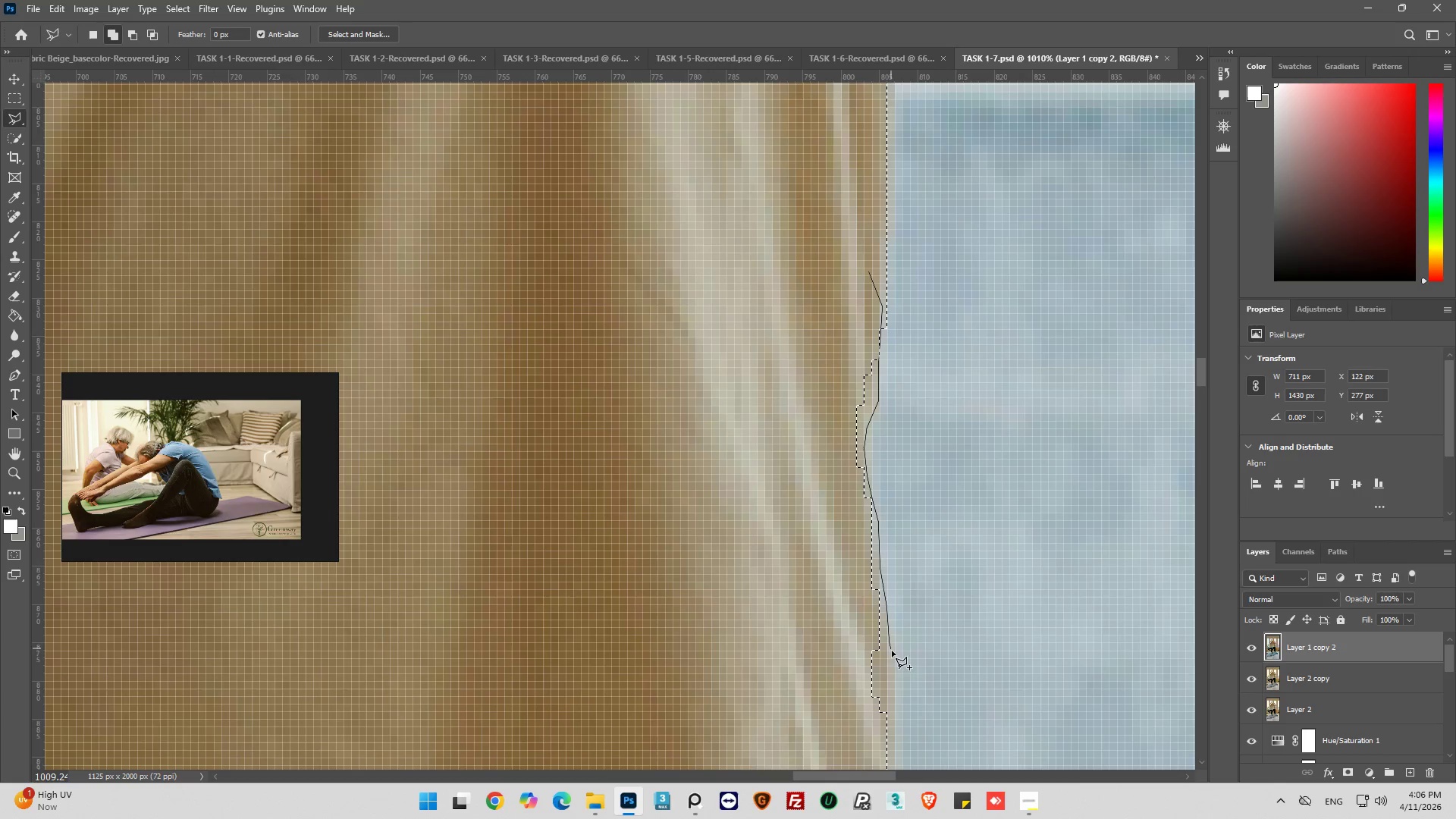 
left_click_drag(start_coordinate=[892, 657], to_coordinate=[892, 677])
 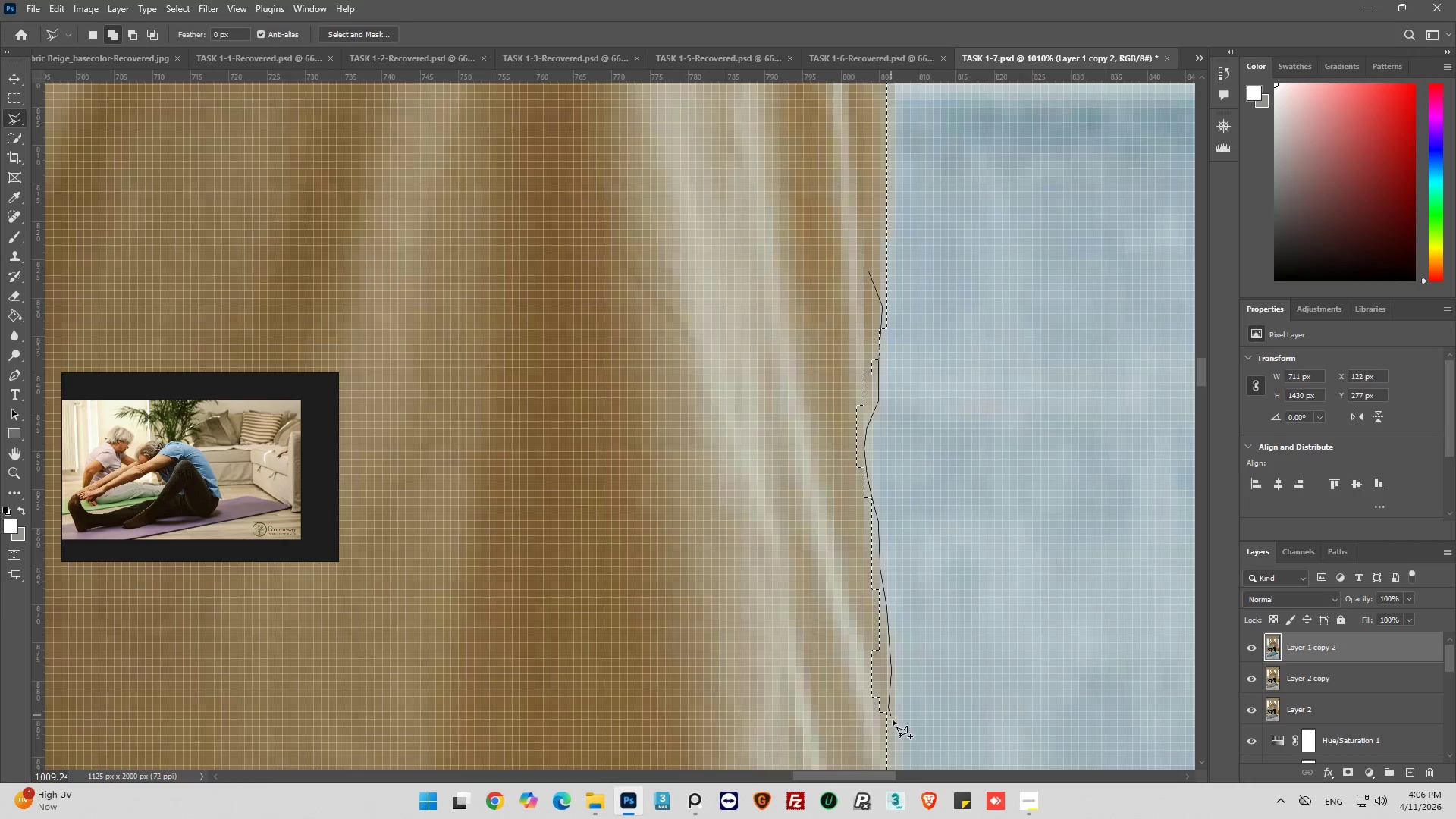 
left_click_drag(start_coordinate=[896, 739], to_coordinate=[894, 752])
 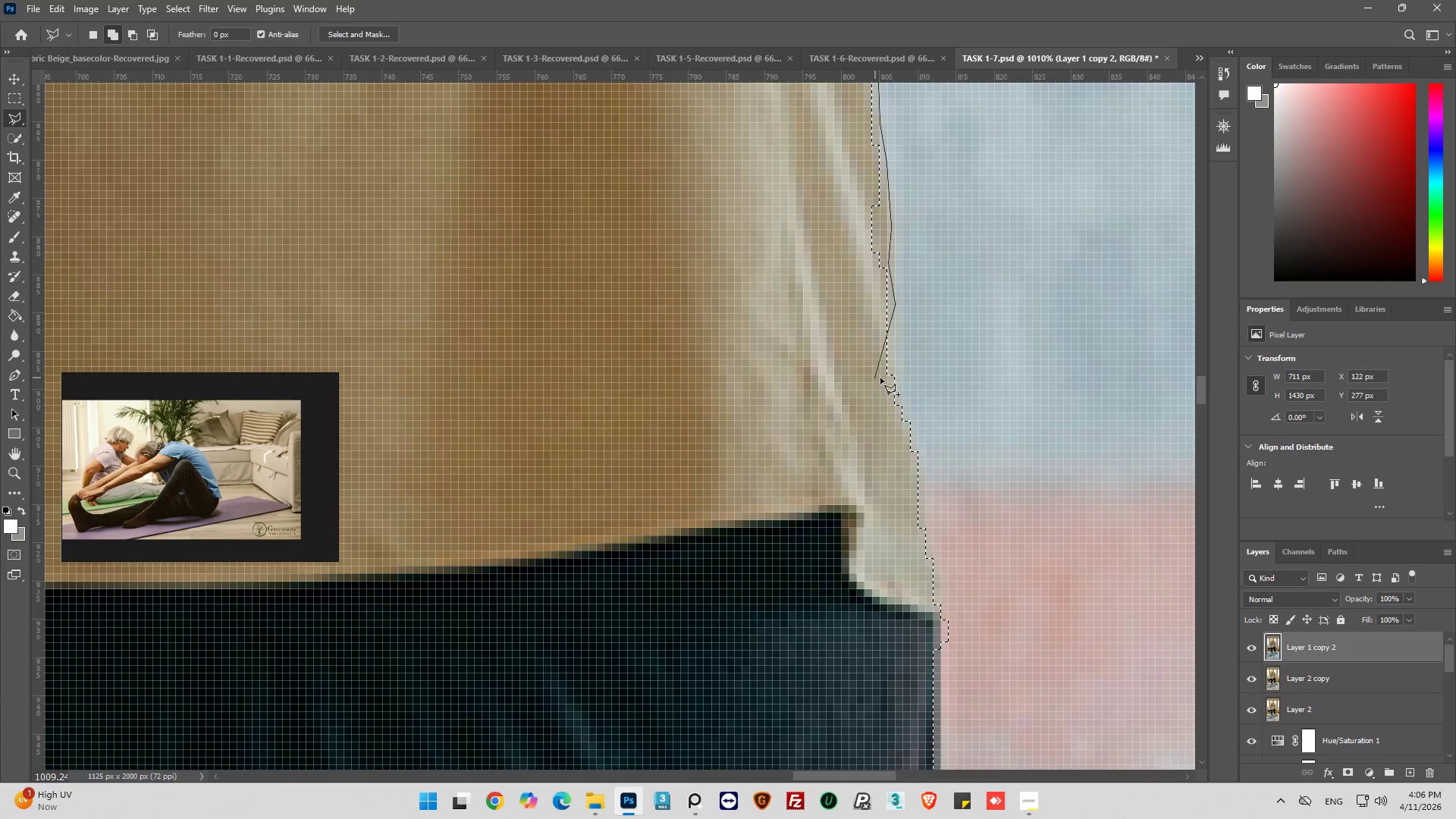 
left_click([894, 383])
 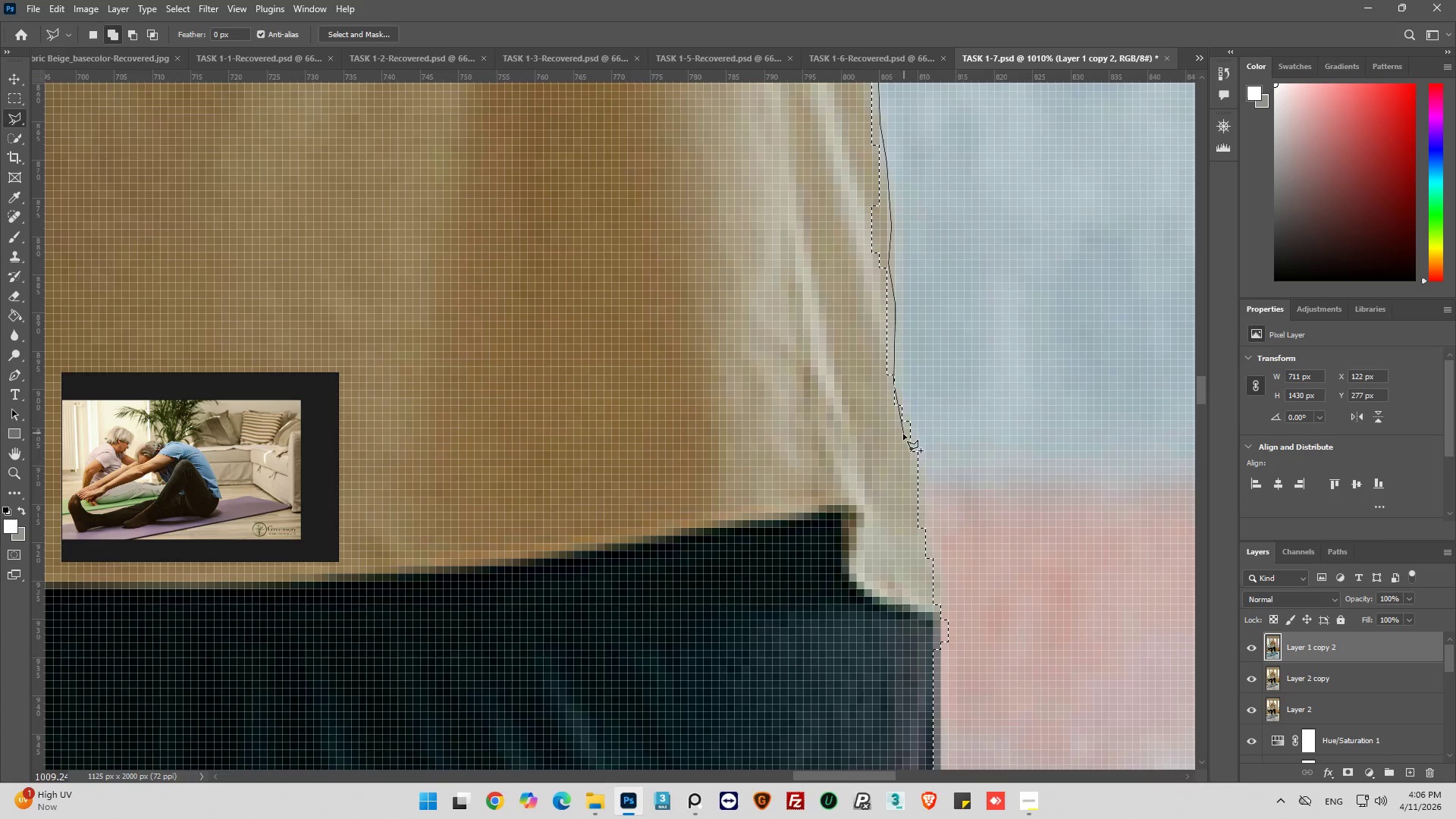 
left_click_drag(start_coordinate=[892, 442], to_coordinate=[877, 441])
 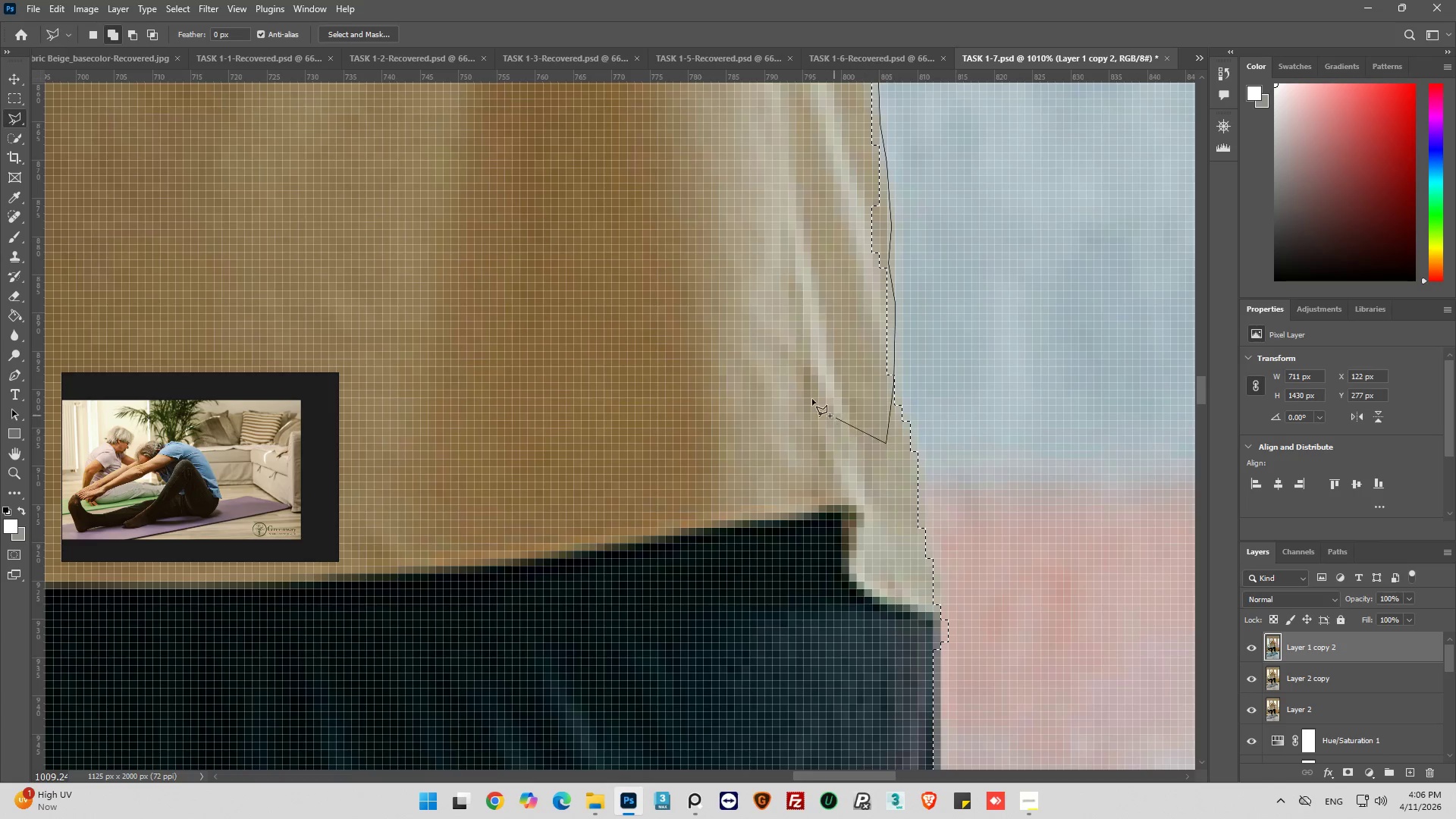 
left_click_drag(start_coordinate=[808, 396], to_coordinate=[767, 313])
 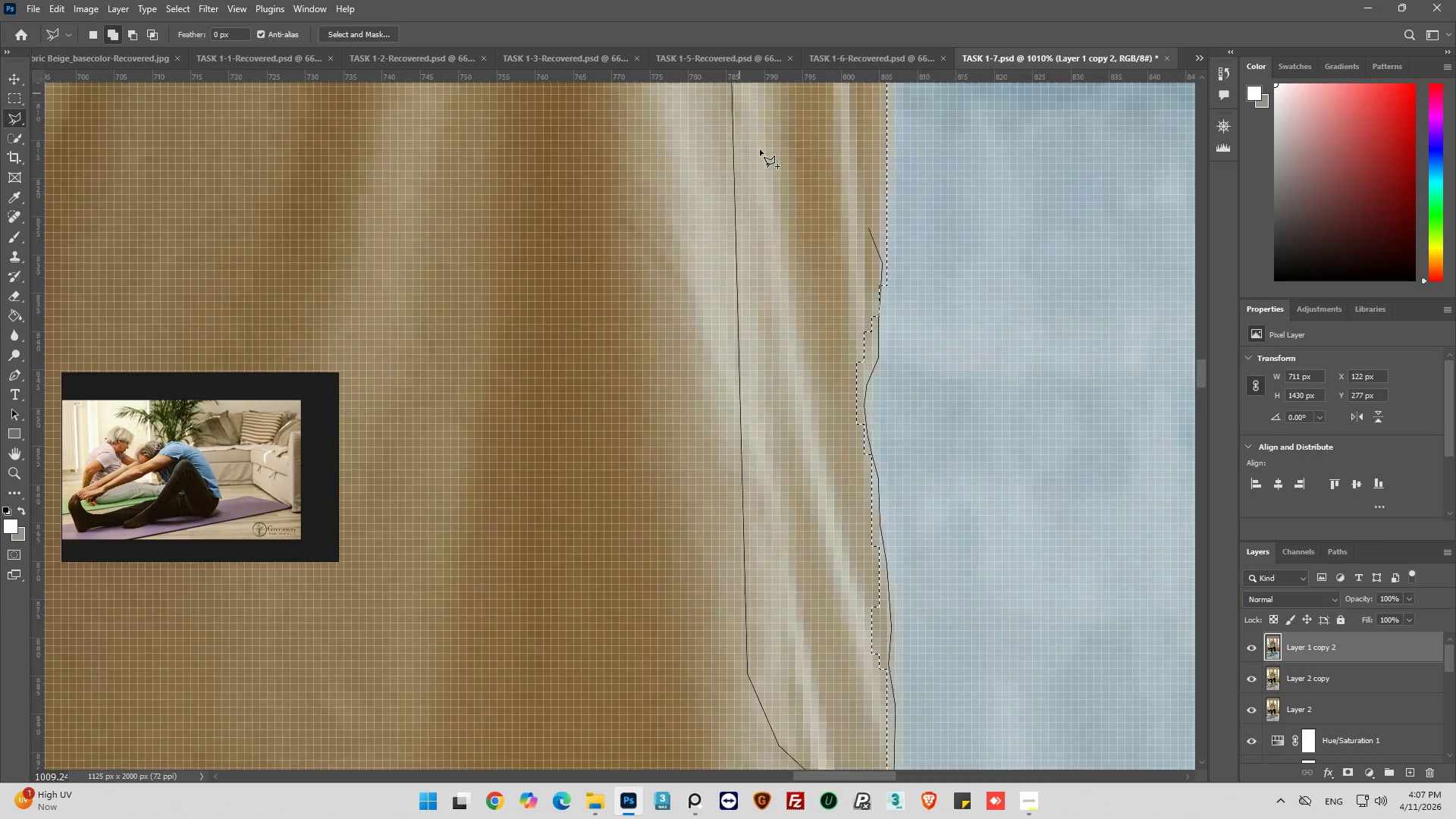 
left_click_drag(start_coordinate=[799, 275], to_coordinate=[801, 271])
 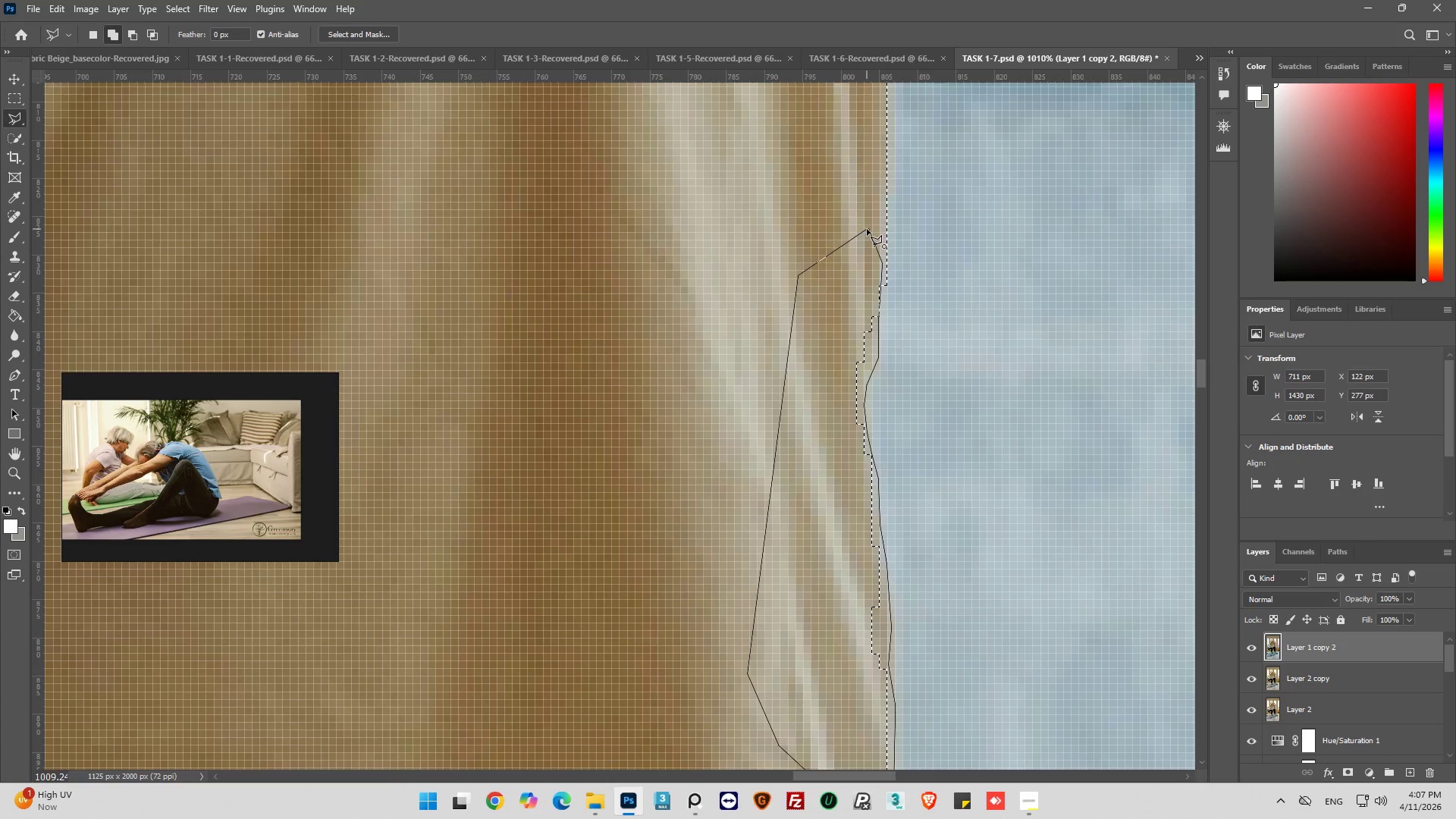 
left_click([867, 229])
 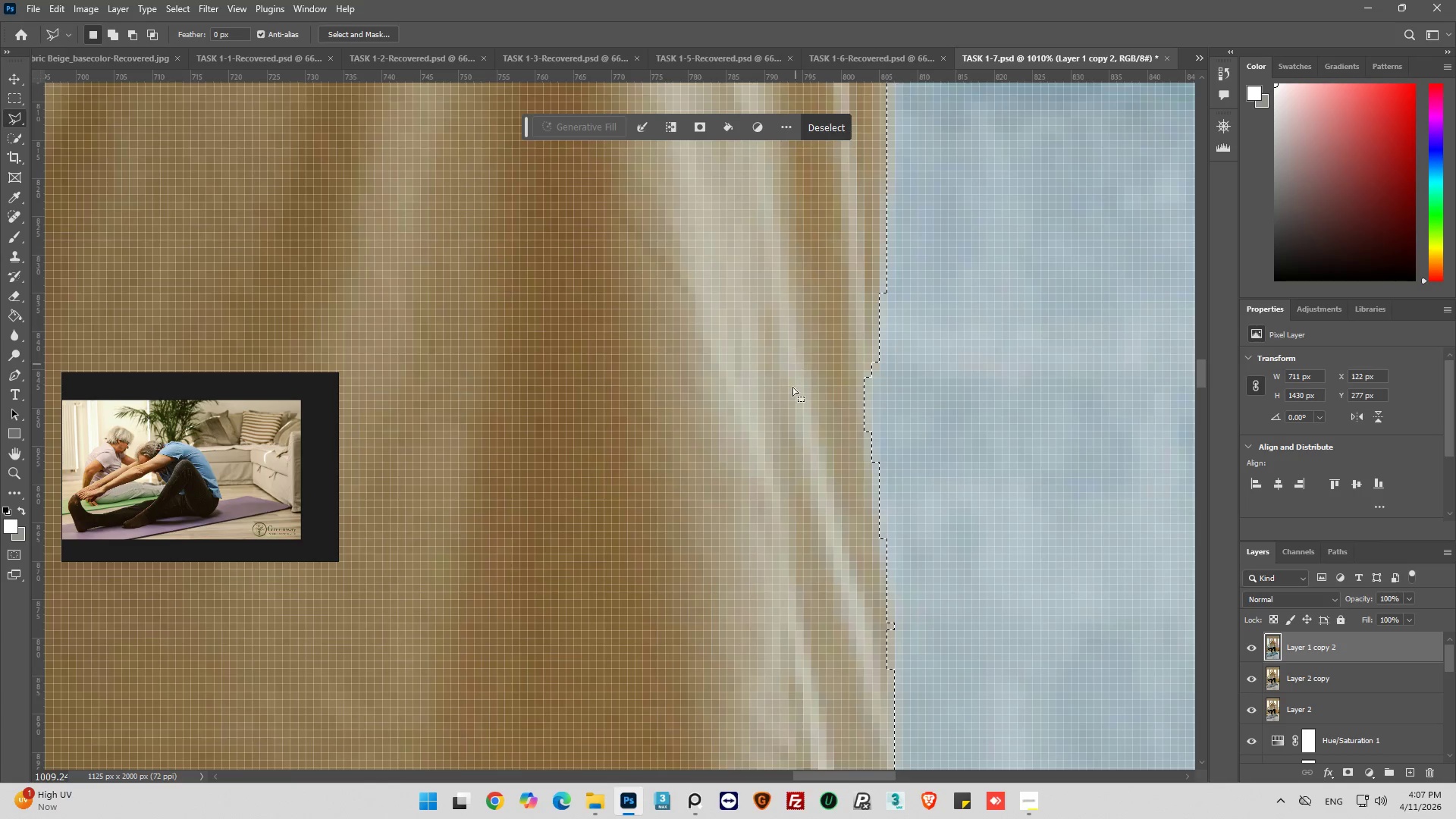 
hold_key(key=AltLeft, duration=1.42)
scroll: coordinate [794, 376], scroll_direction: down, amount: 25.0
 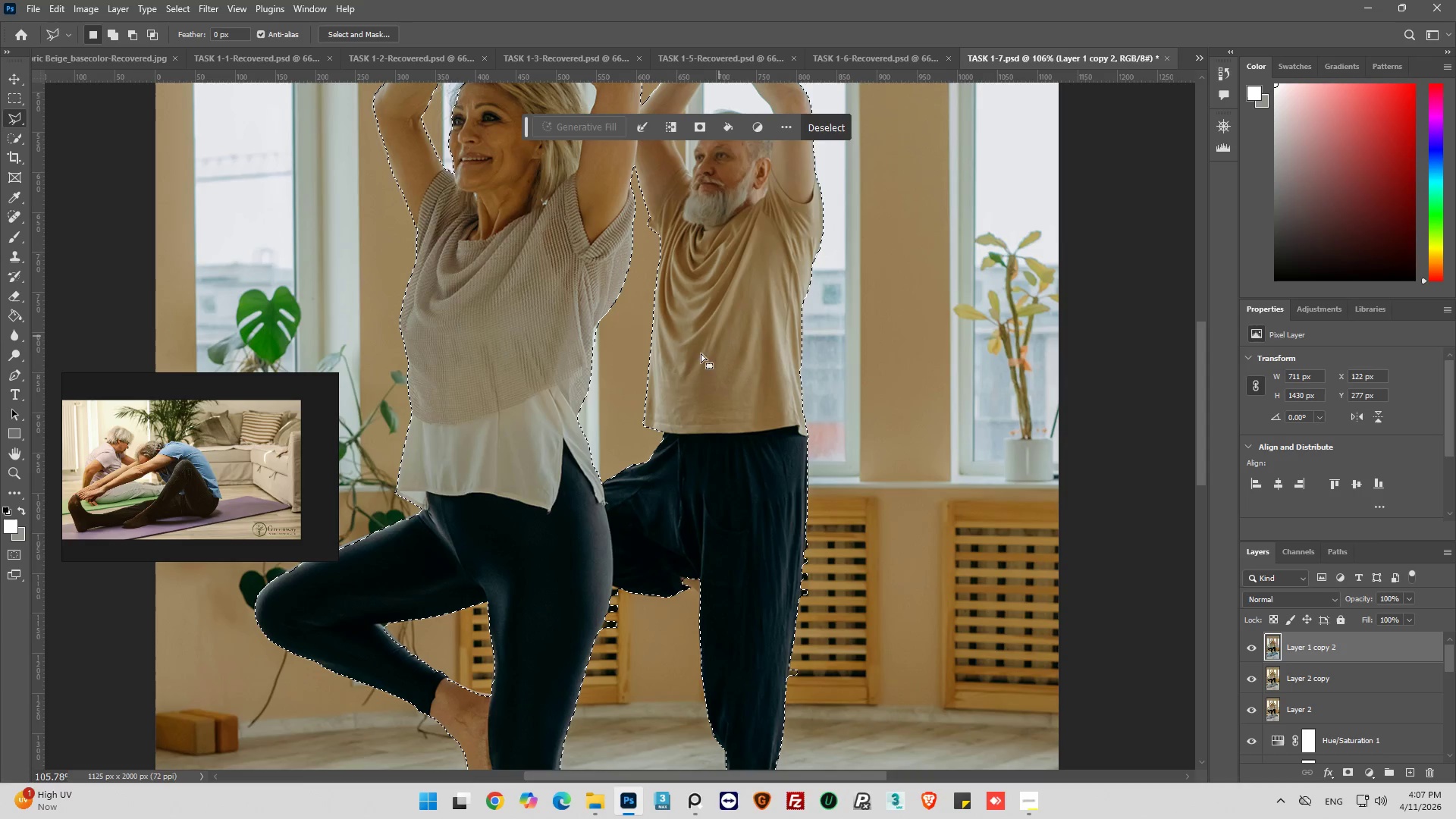 
scroll: coordinate [679, 384], scroll_direction: up, amount: 19.0
 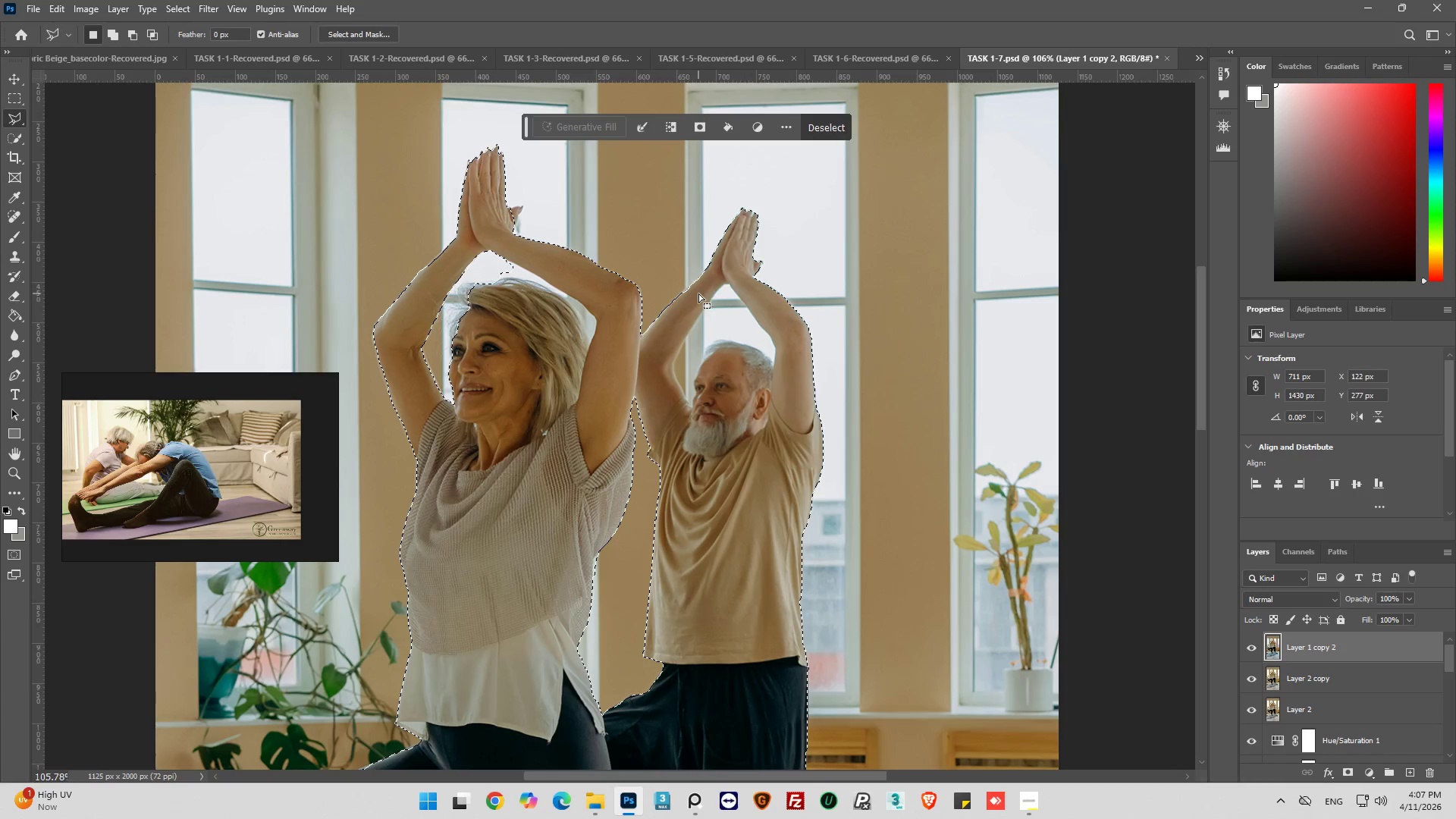 
hold_key(key=AltLeft, duration=1.2)
scroll: coordinate [710, 324], scroll_direction: up, amount: 14.0
 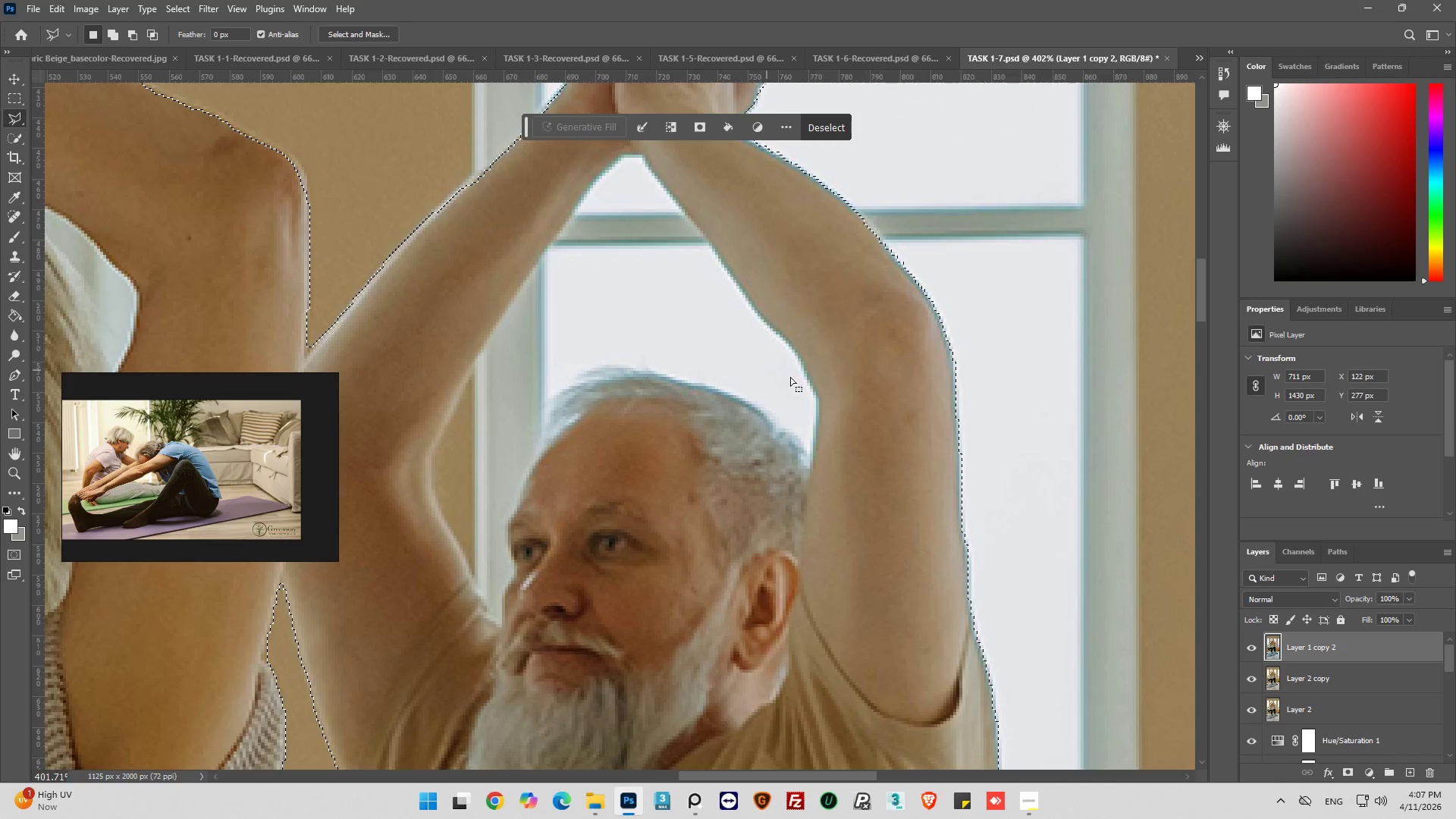 
hold_key(key=AltLeft, duration=1.34)
scroll: coordinate [781, 500], scroll_direction: up, amount: 11.0
 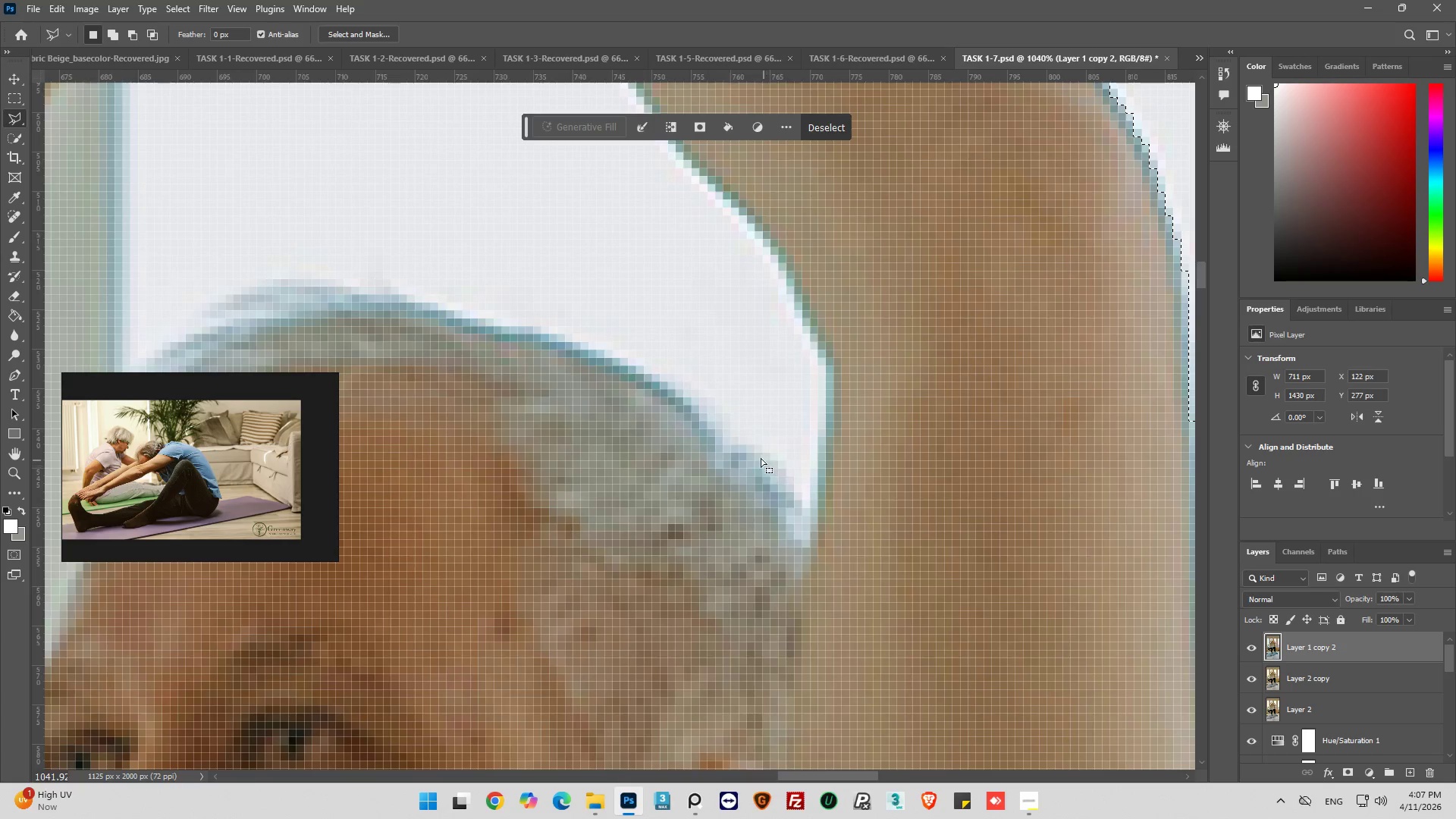 
hold_key(key=ShiftLeft, duration=0.48)
 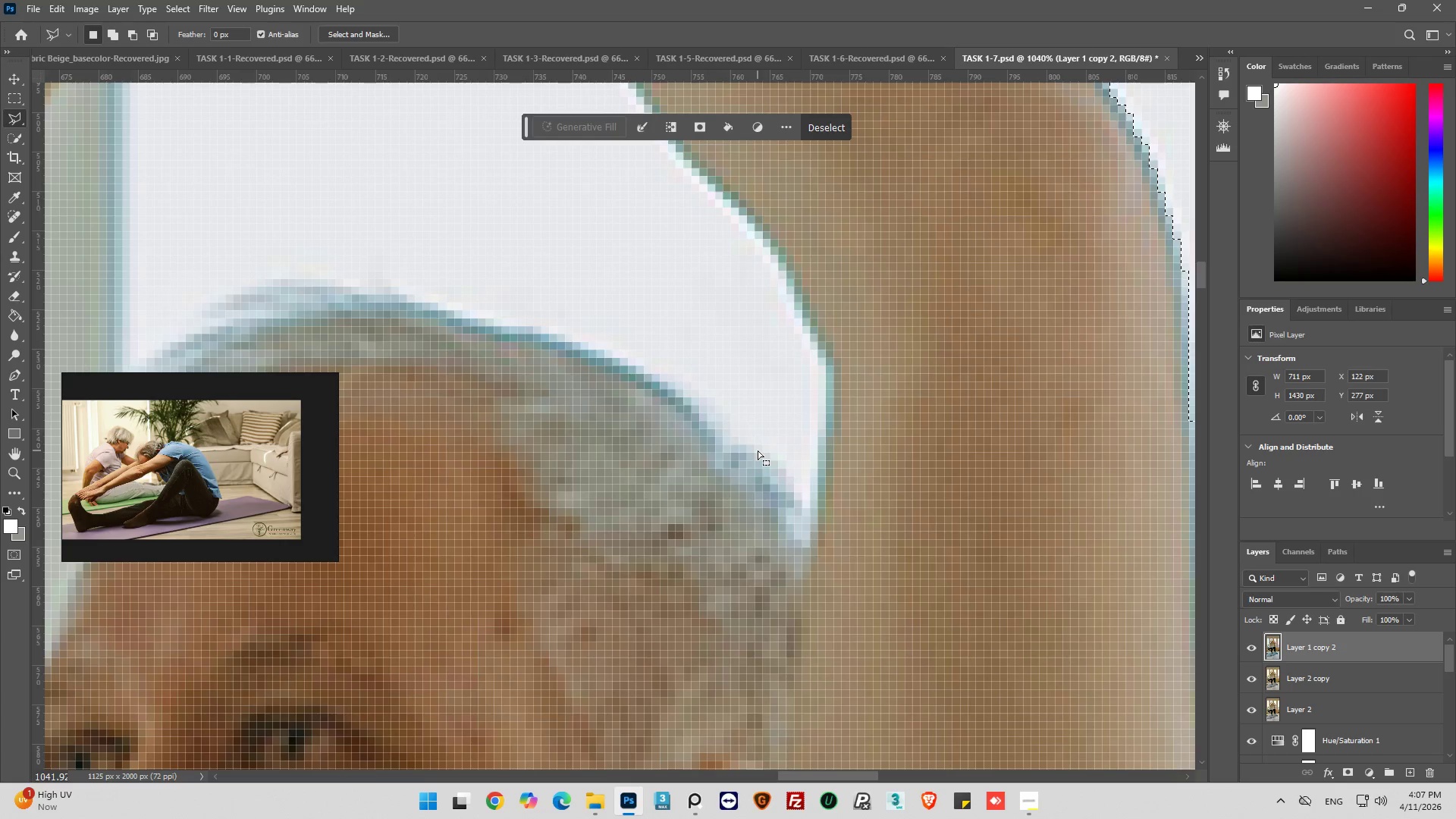 
hold_key(key=AltLeft, duration=1.5)
left_click([759, 450])
 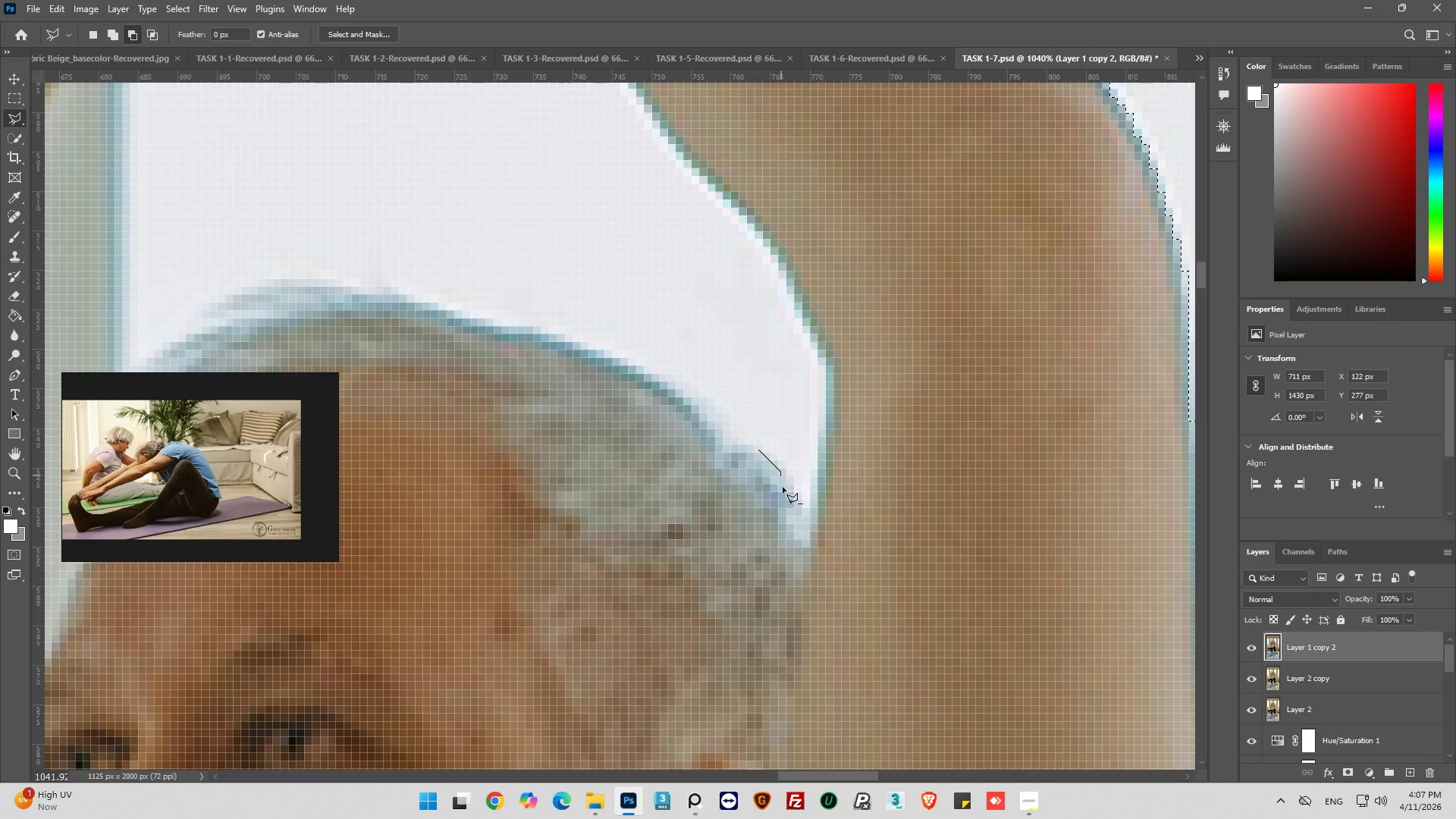 
hold_key(key=AltLeft, duration=0.61)
left_click([790, 499])
 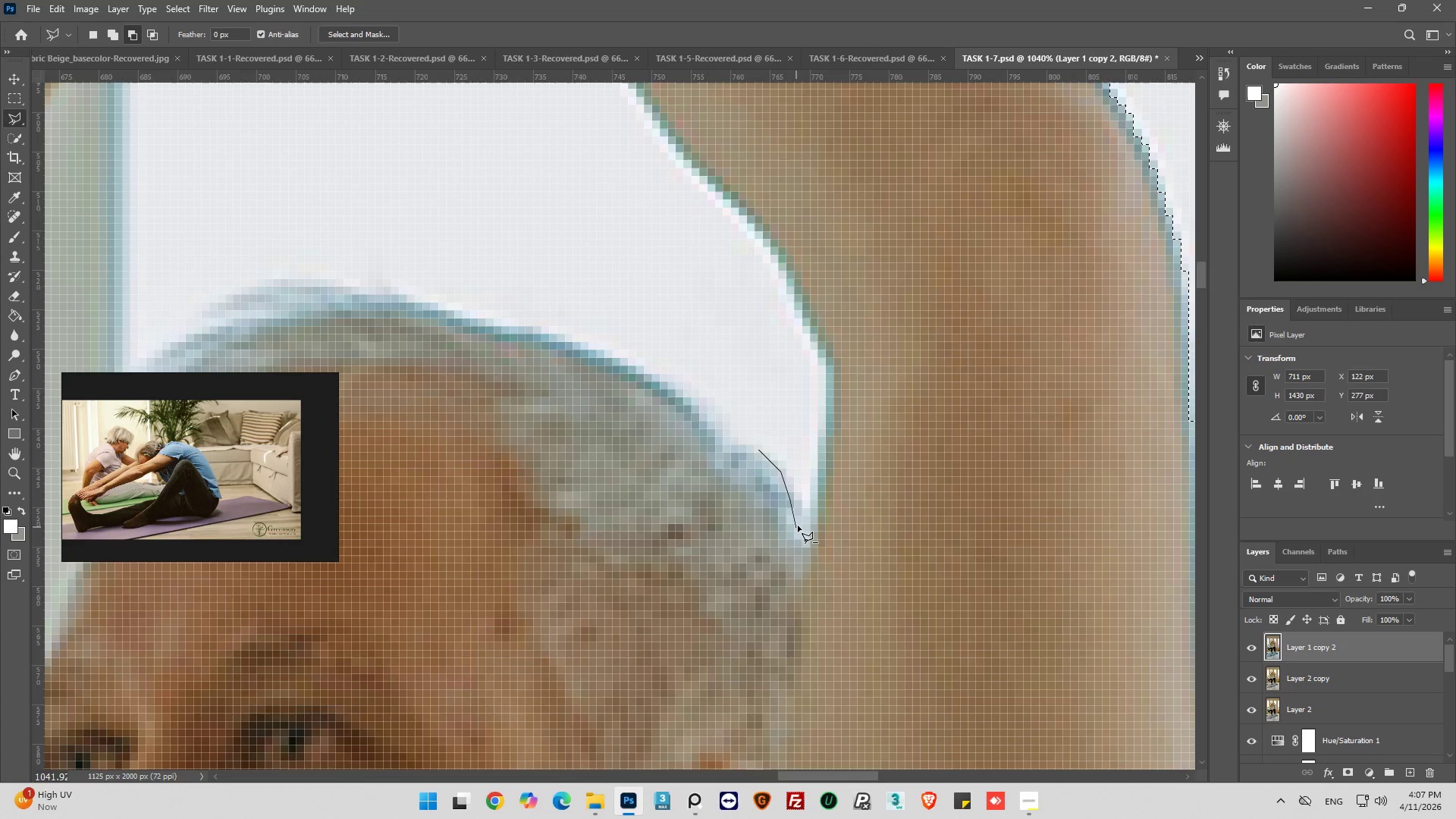 
left_click([799, 525])
 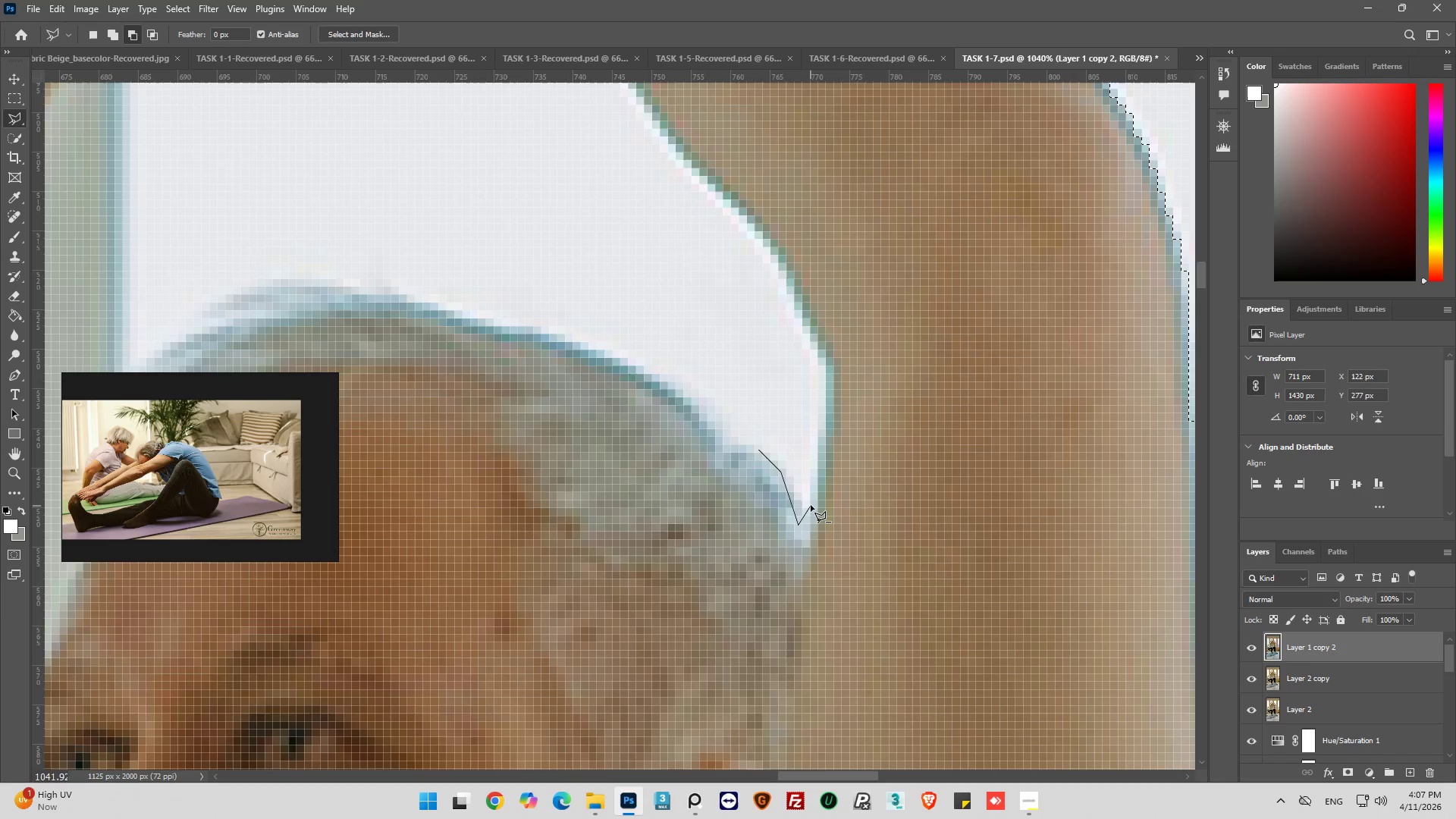 
left_click_drag(start_coordinate=[811, 505], to_coordinate=[812, 492])
 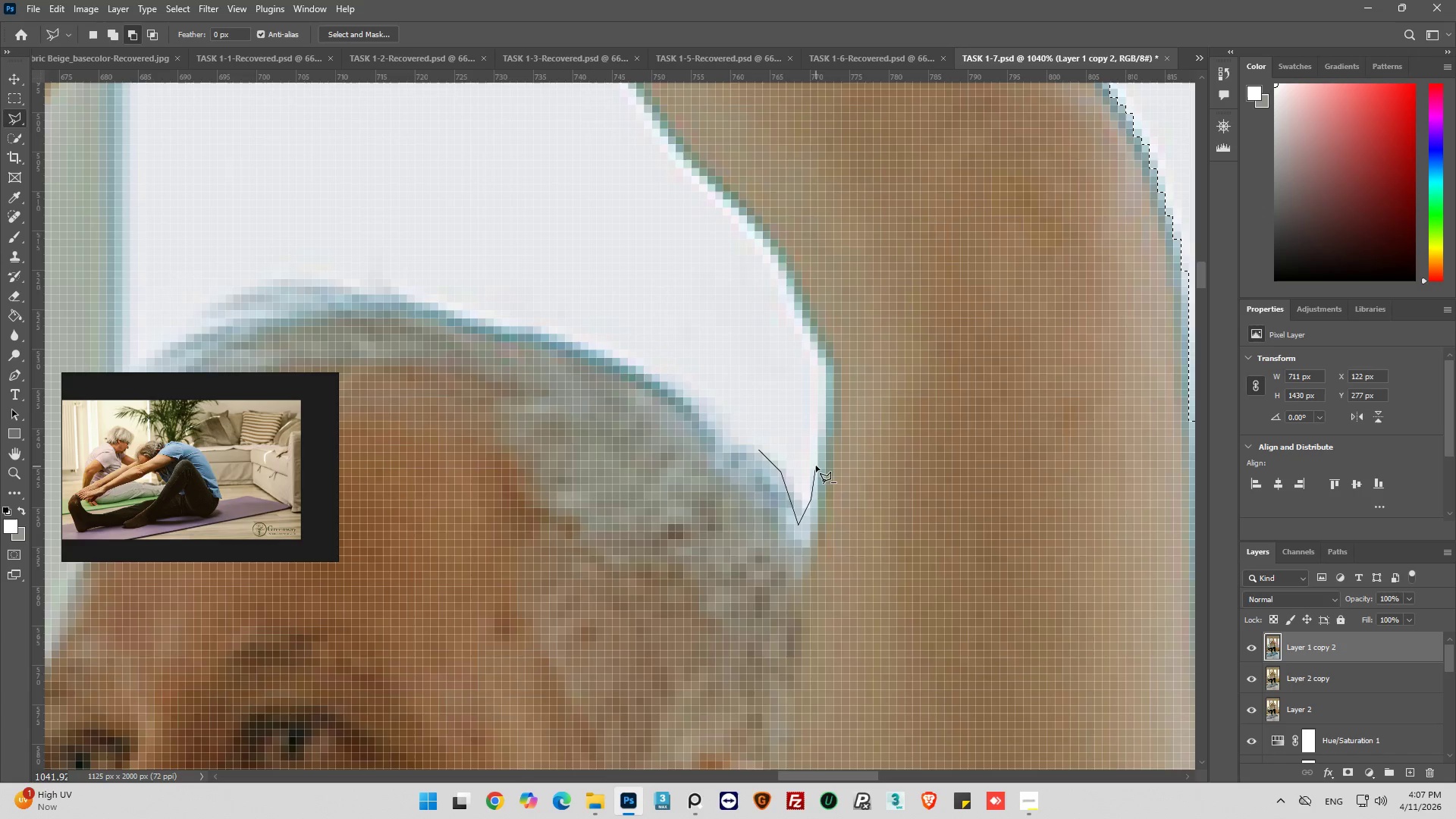 
left_click_drag(start_coordinate=[818, 460], to_coordinate=[819, 455])
 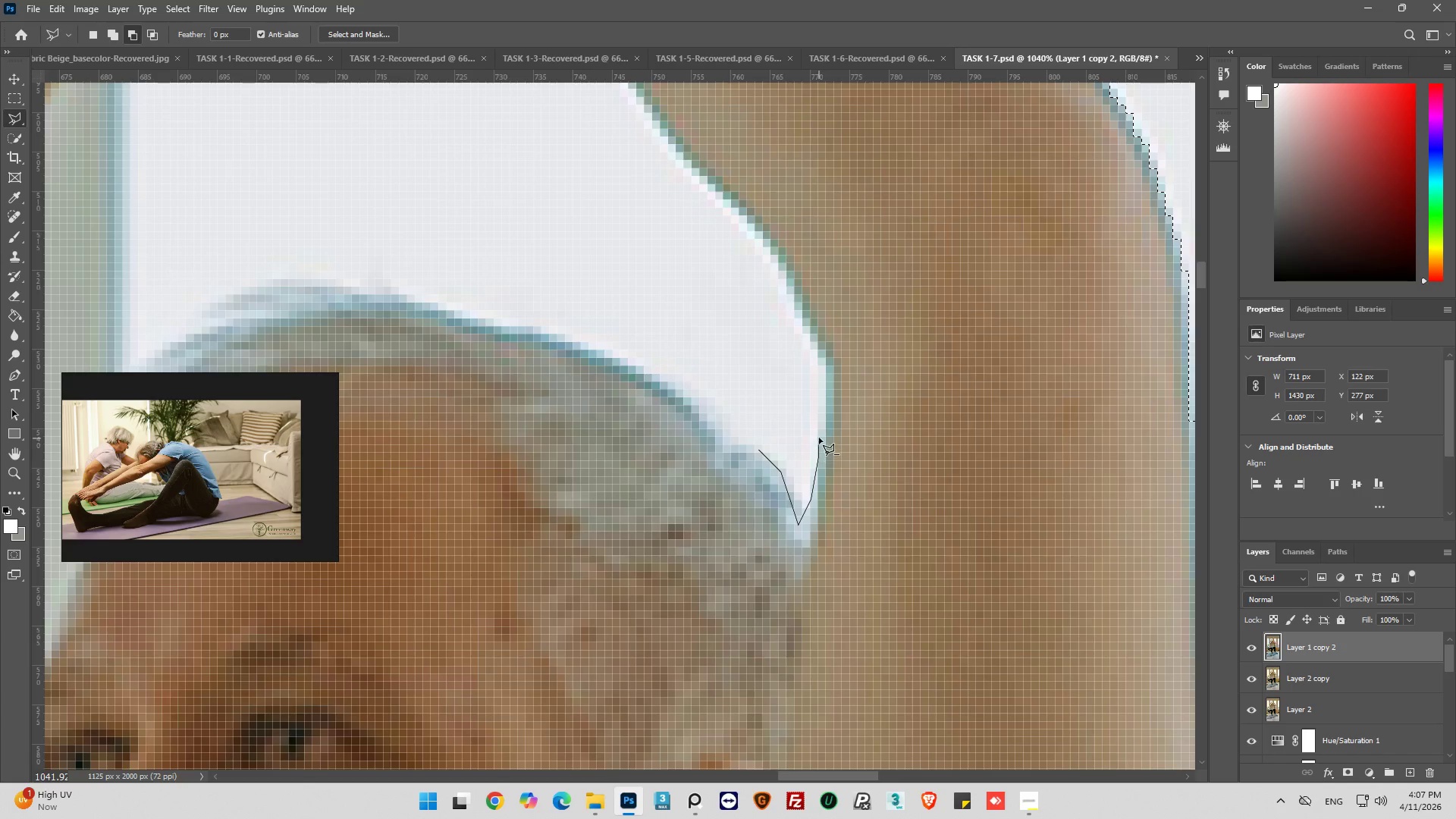 
left_click_drag(start_coordinate=[819, 438], to_coordinate=[824, 422])
 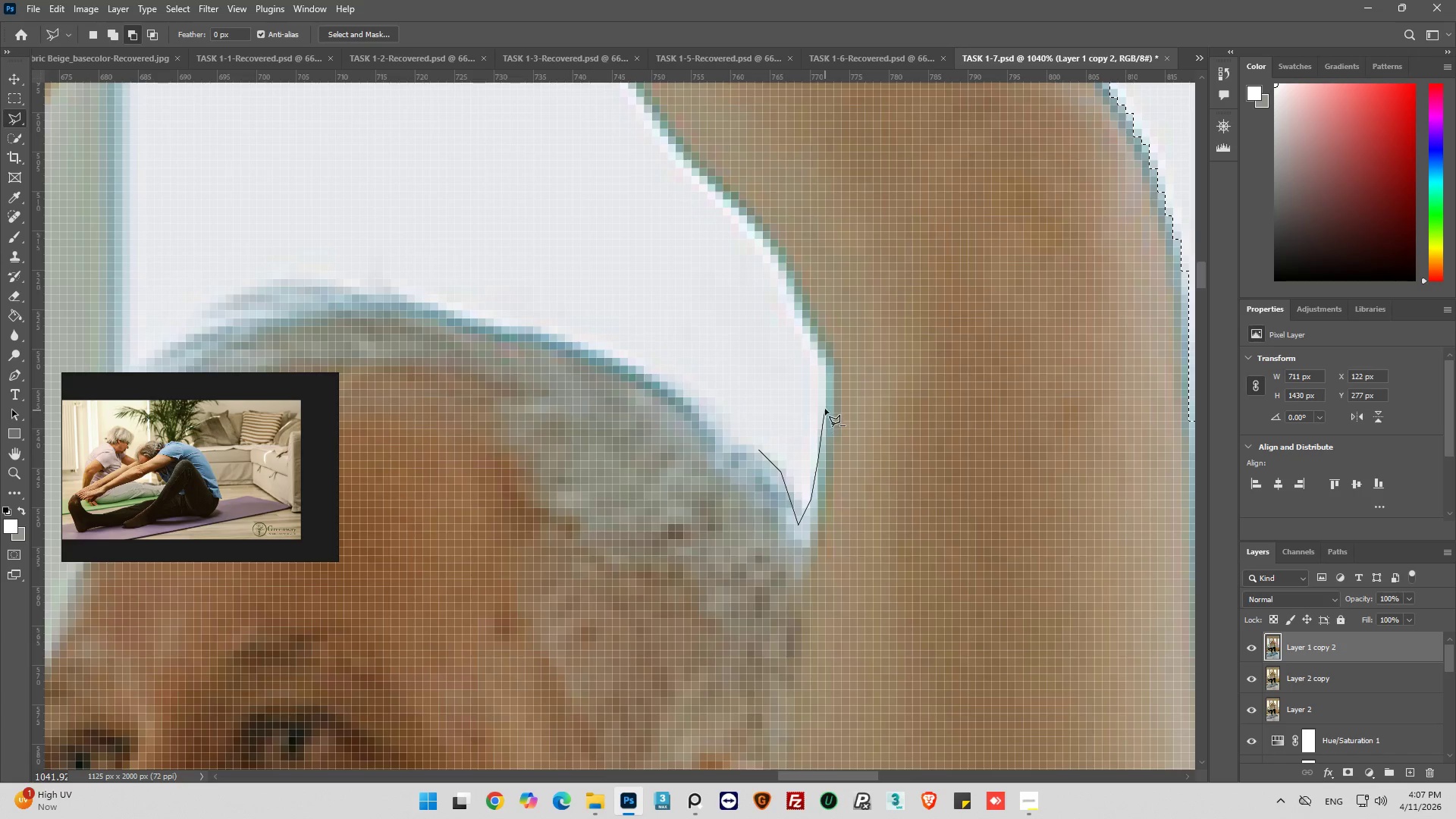 
left_click_drag(start_coordinate=[827, 402], to_coordinate=[827, 391])
 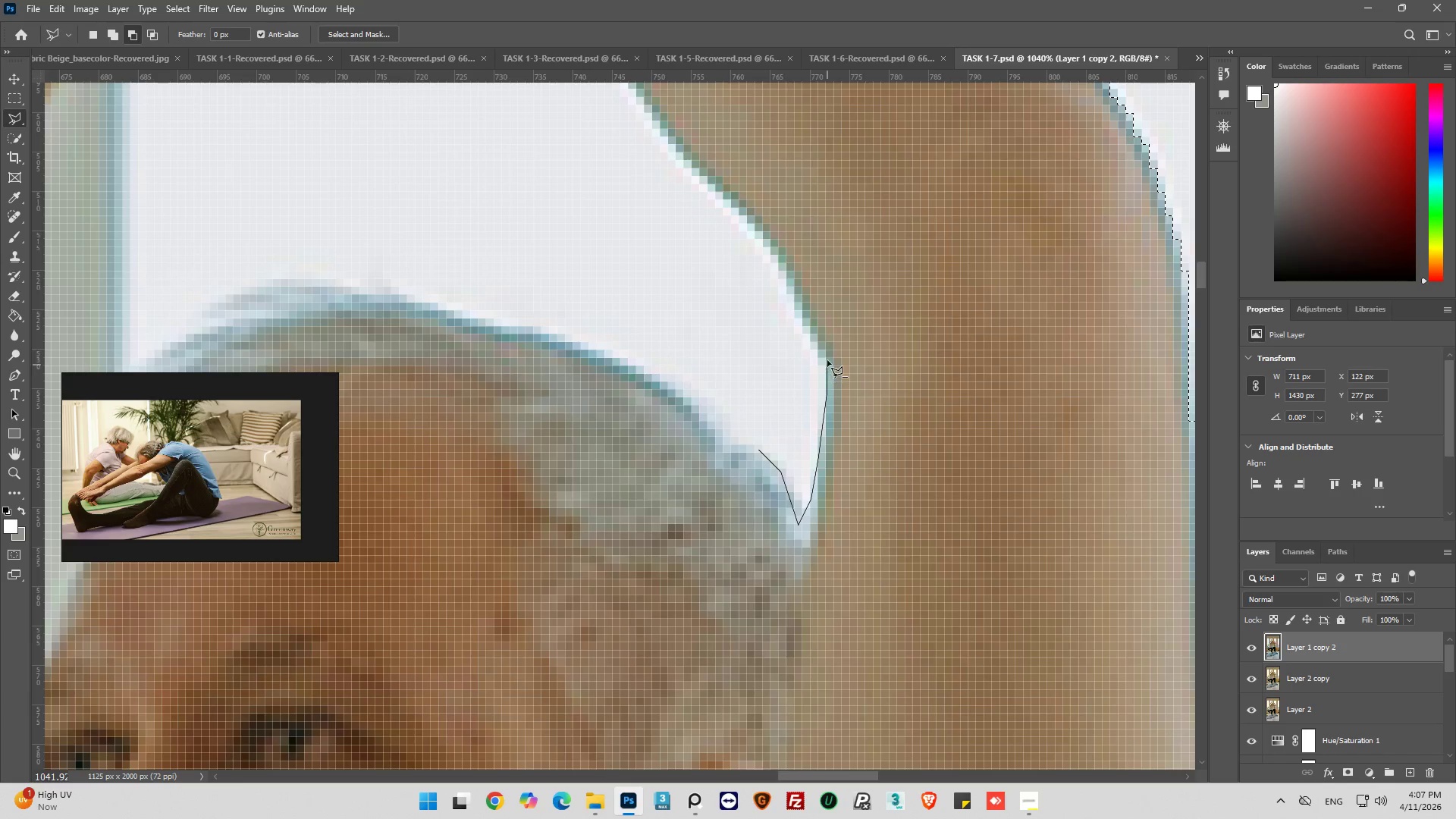 
left_click([827, 358])
 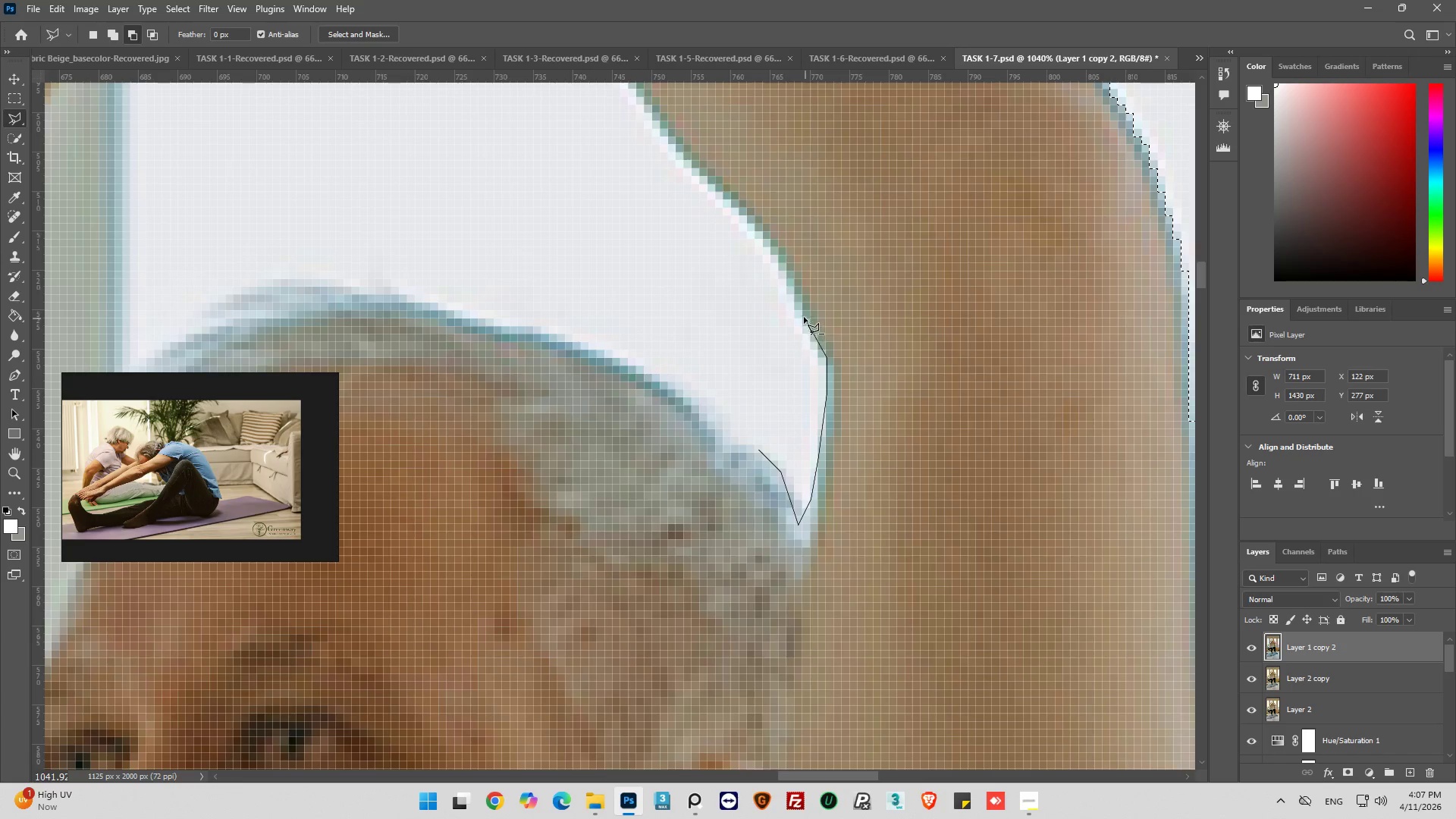 
left_click_drag(start_coordinate=[802, 305], to_coordinate=[799, 297])
 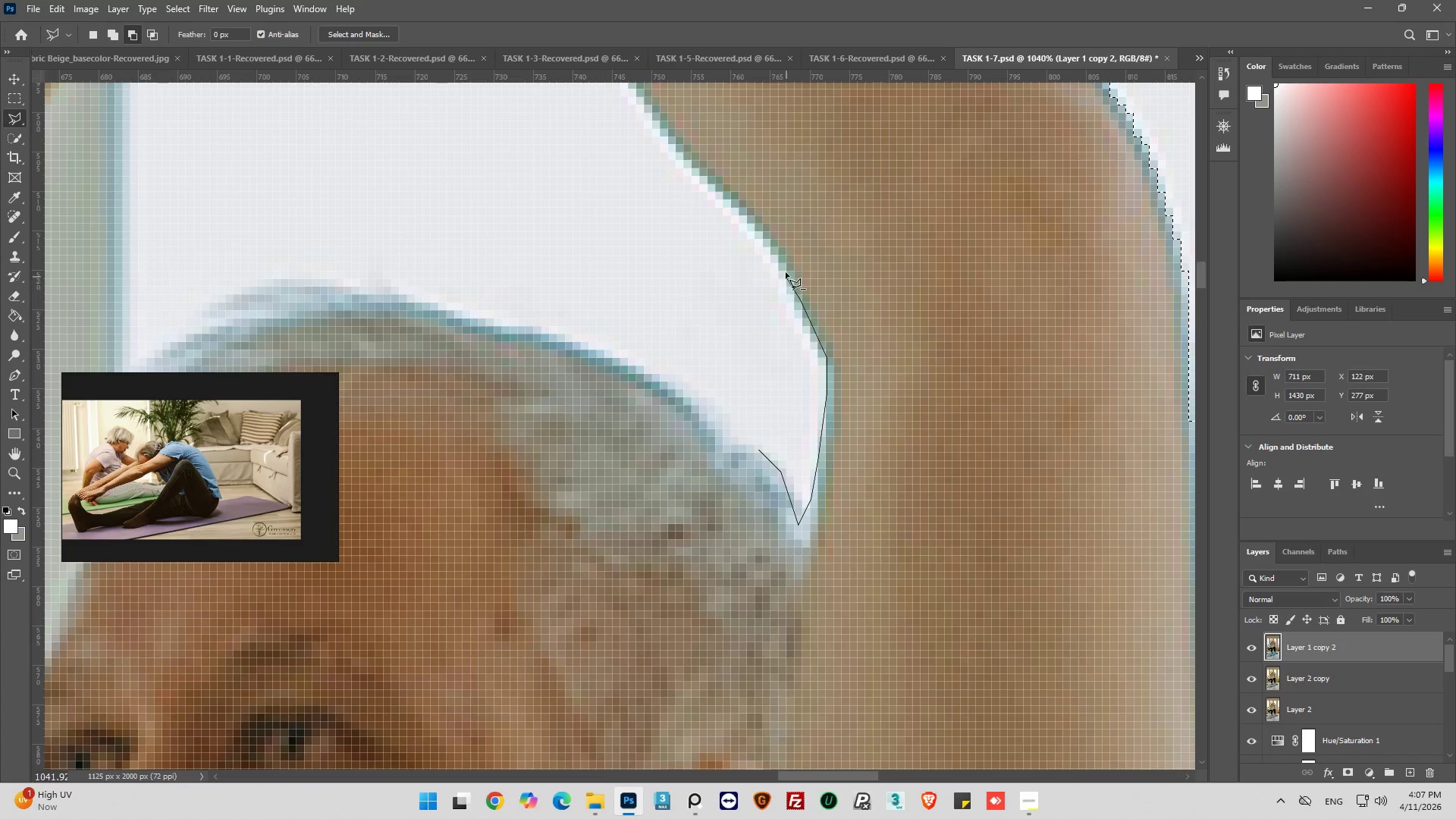 
left_click_drag(start_coordinate=[786, 262], to_coordinate=[780, 240])
 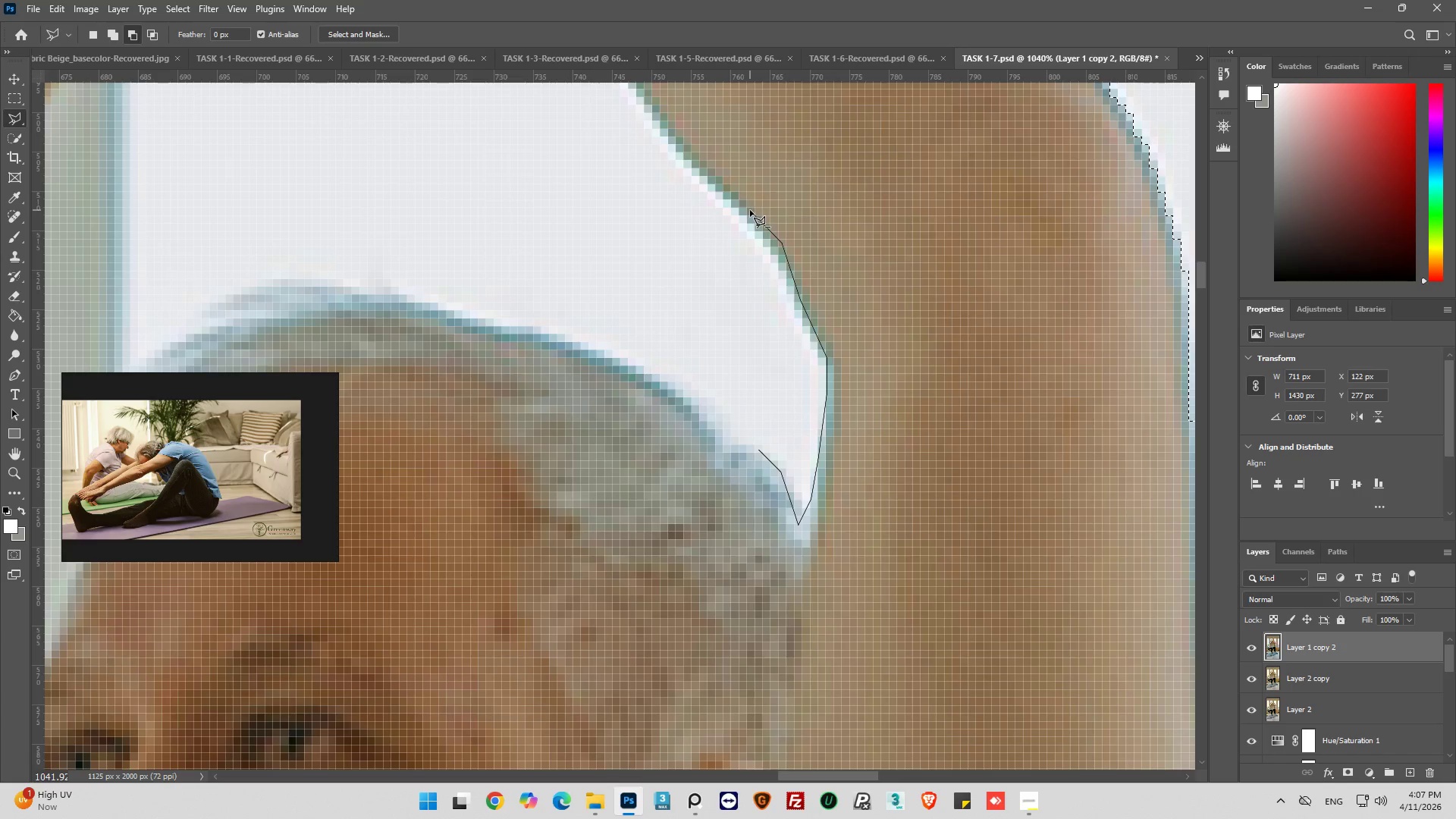 
left_click_drag(start_coordinate=[749, 210], to_coordinate=[739, 201])
 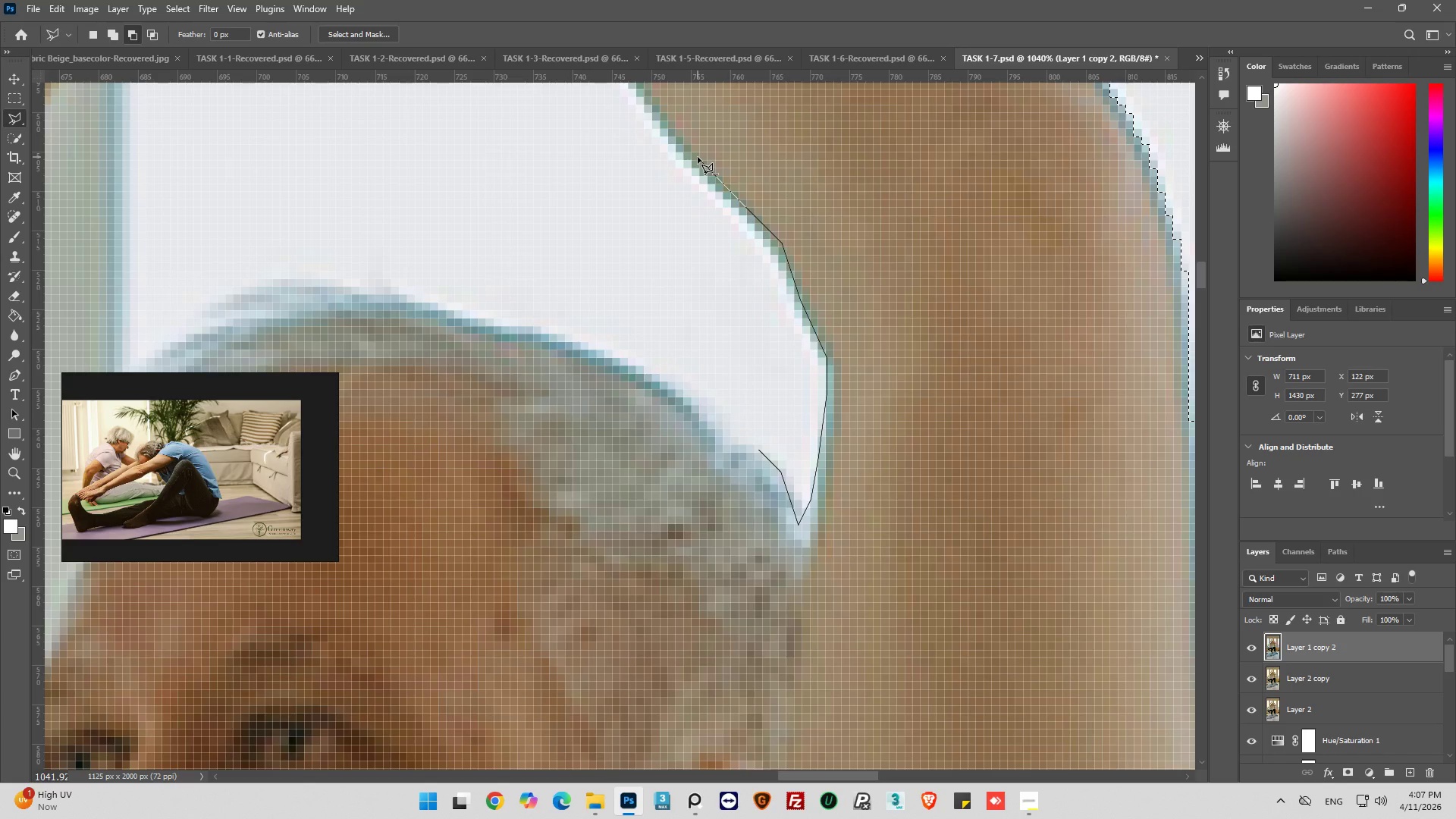 
left_click_drag(start_coordinate=[698, 157], to_coordinate=[695, 153])
 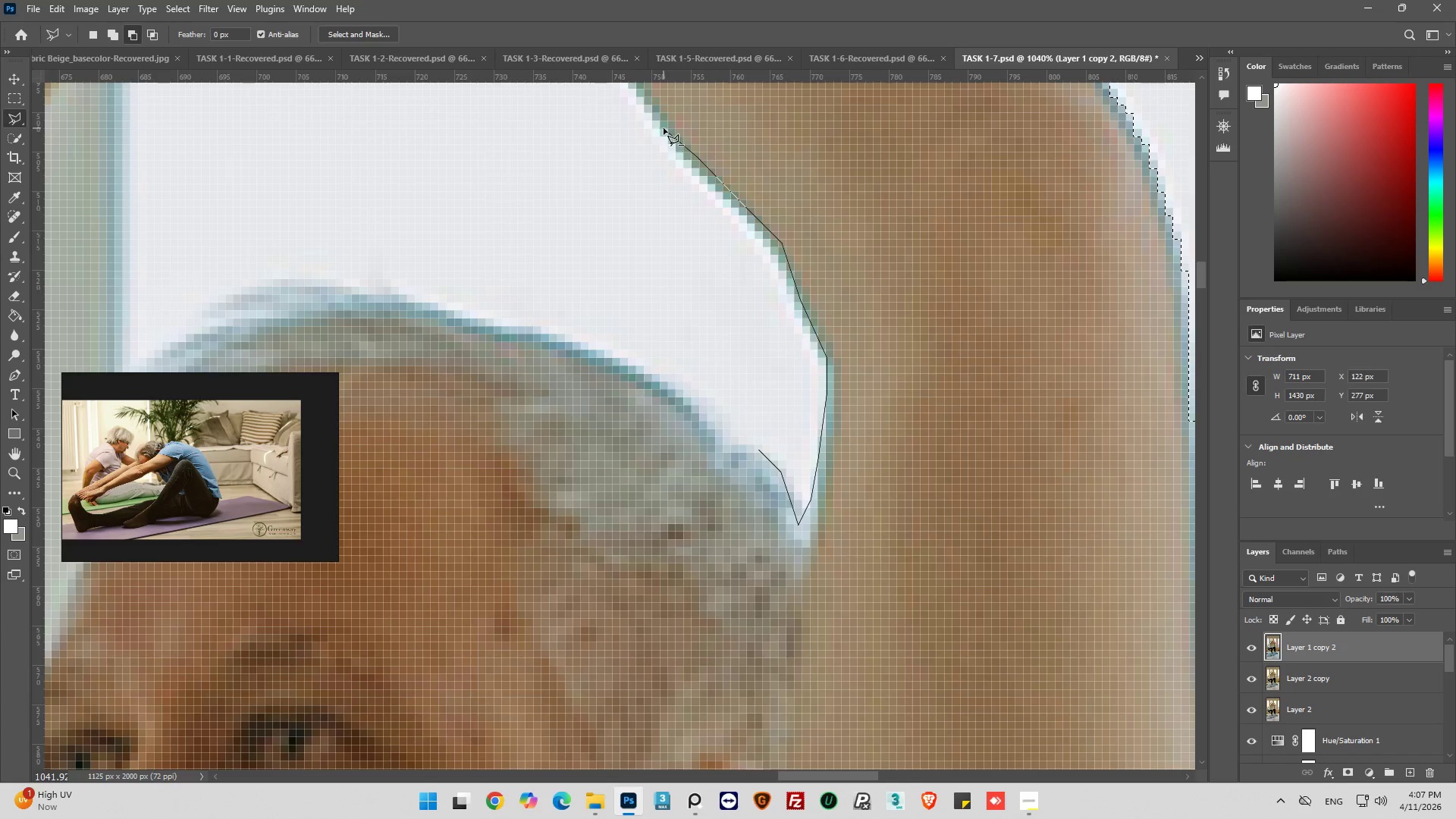 
left_click_drag(start_coordinate=[664, 128], to_coordinate=[651, 111])
 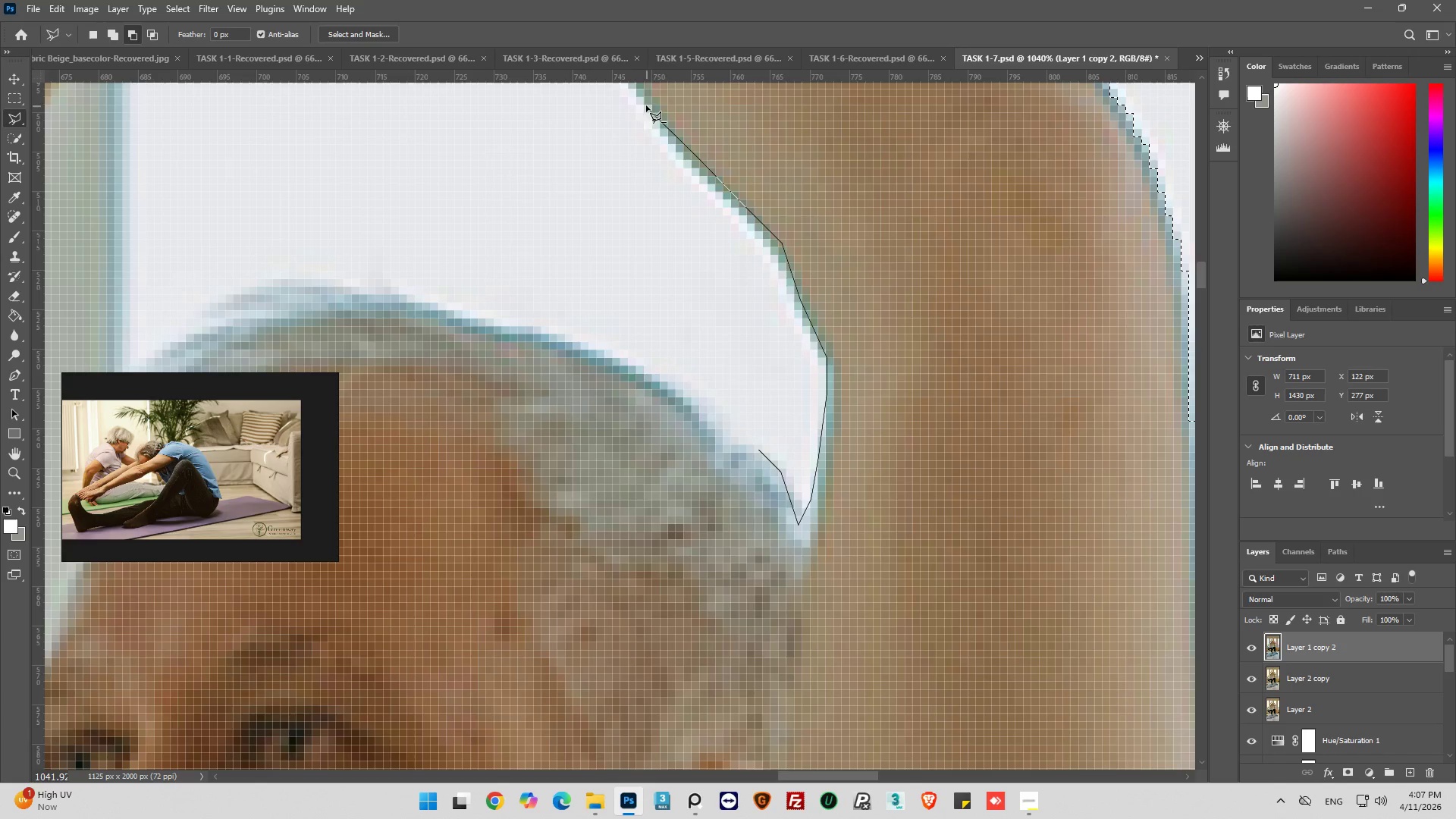 
left_click_drag(start_coordinate=[641, 99], to_coordinate=[637, 91])
 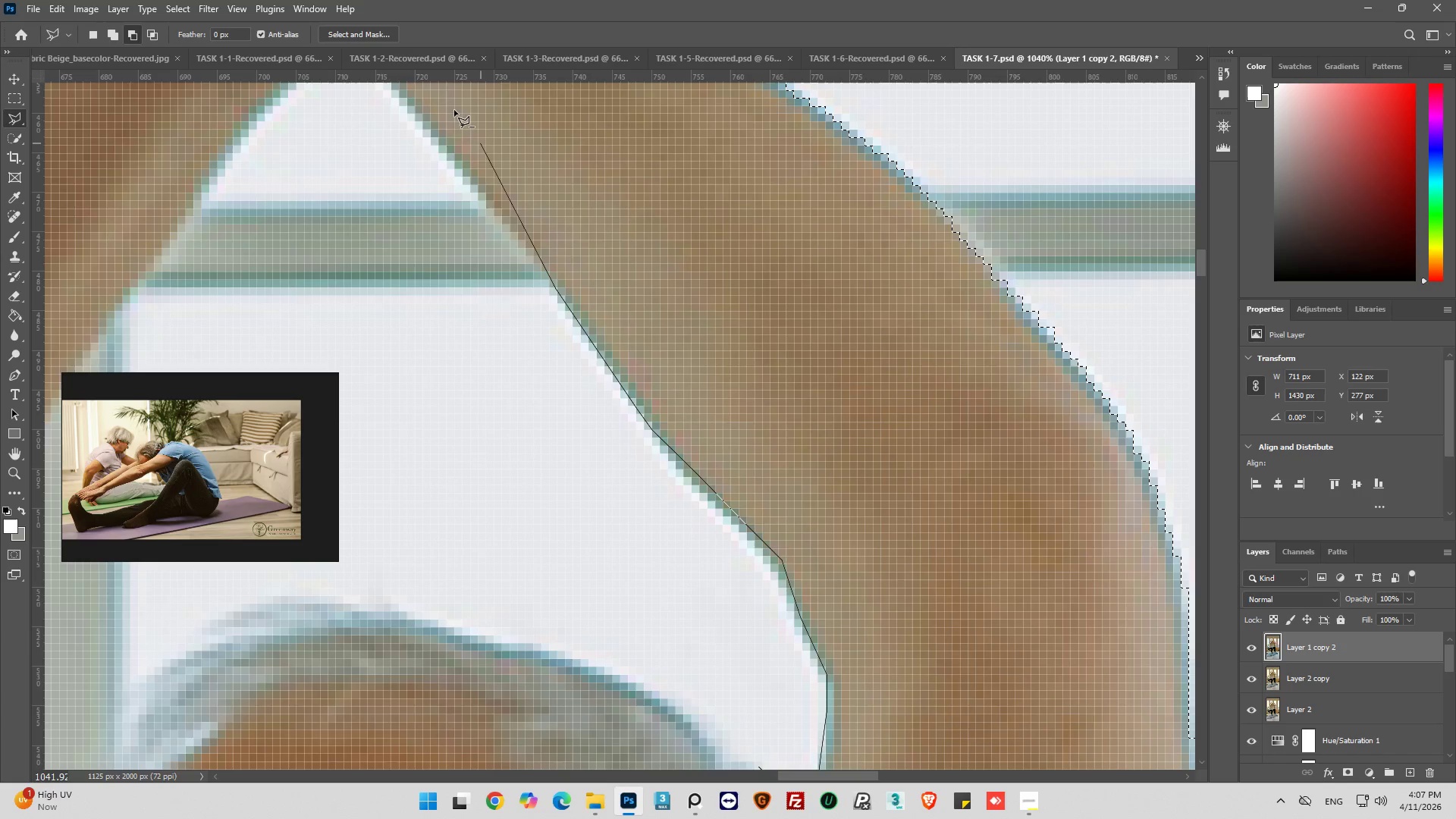 
left_click([410, 111])
 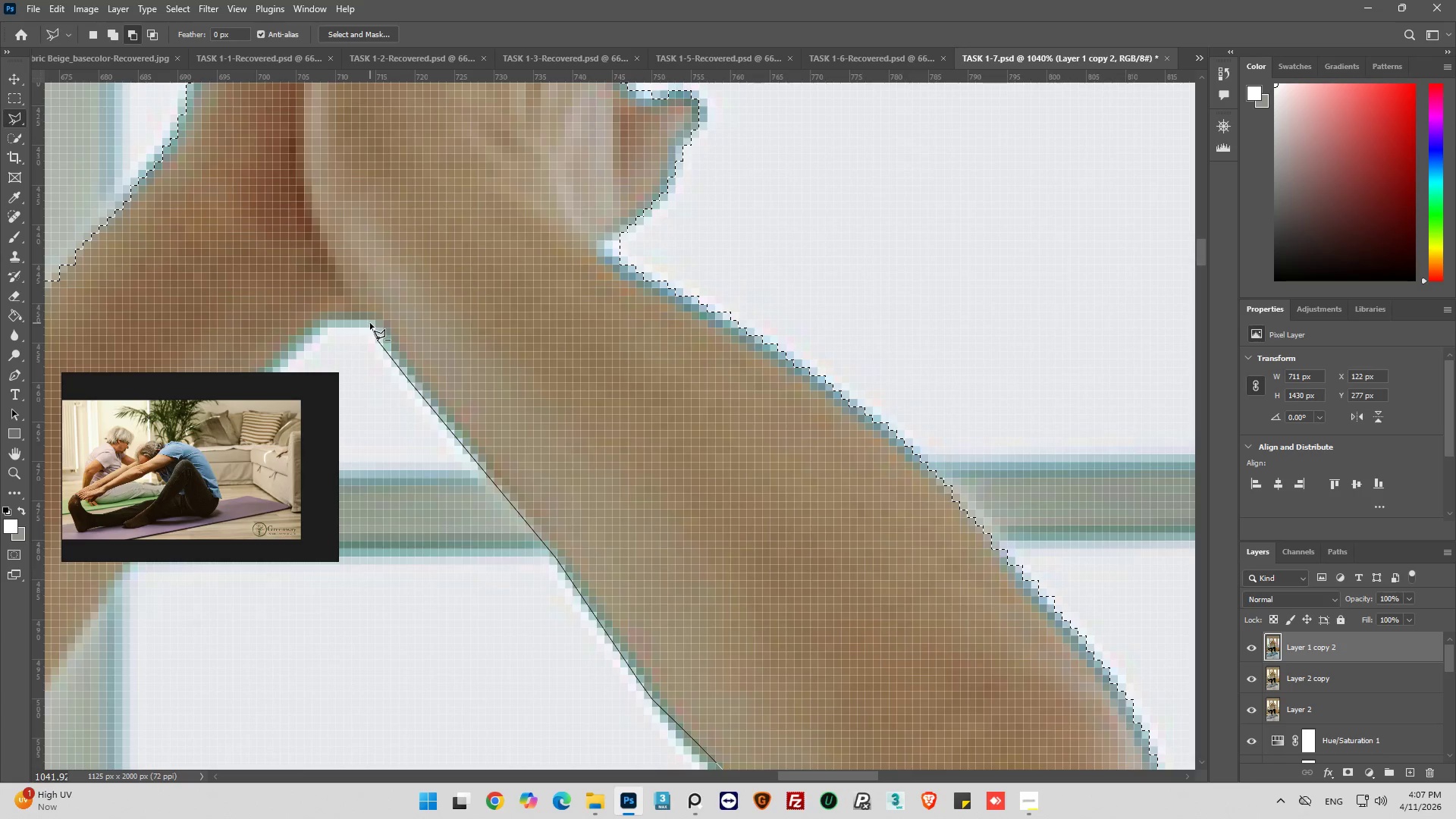 
left_click_drag(start_coordinate=[353, 319], to_coordinate=[343, 319])
 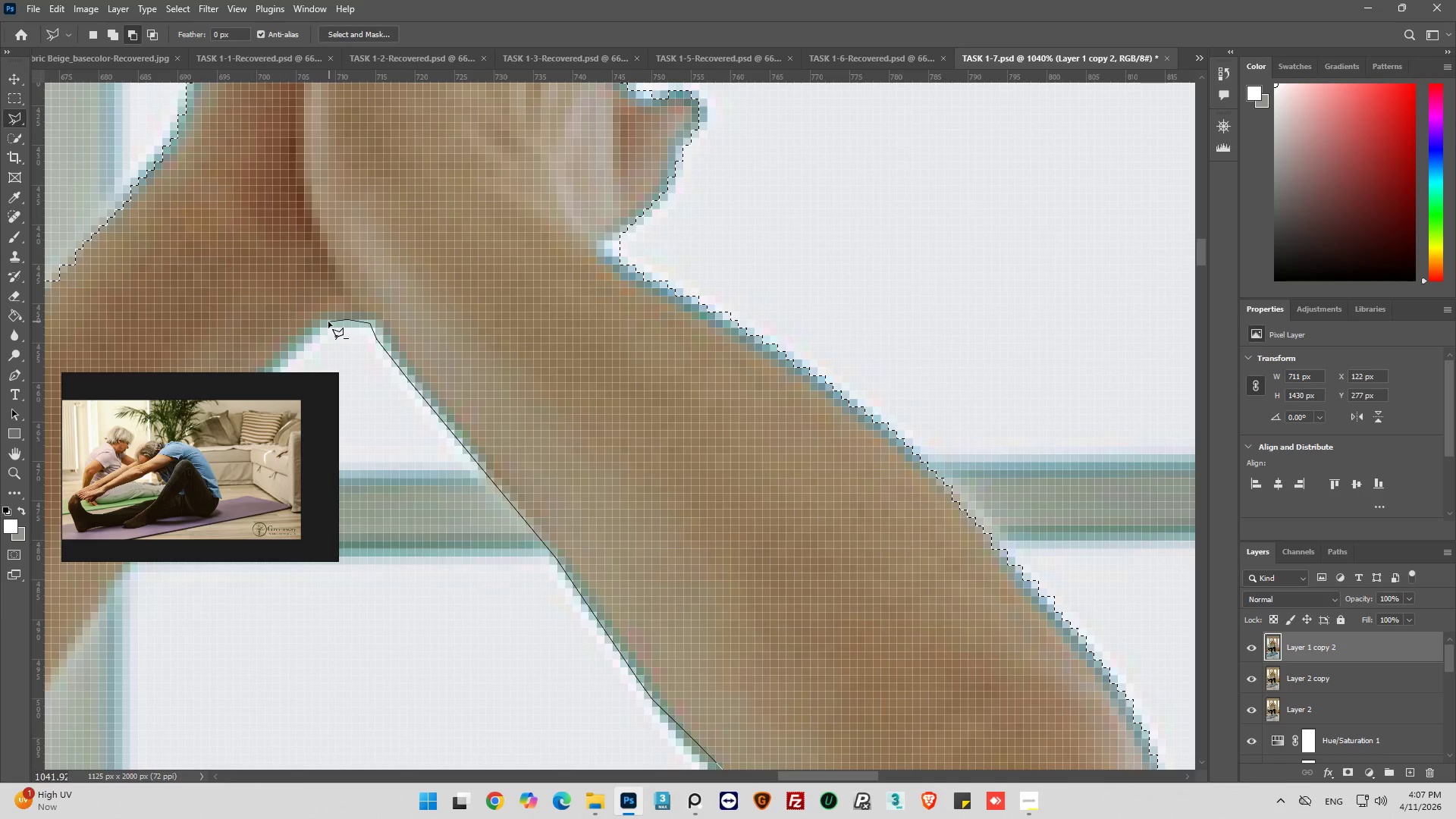 
left_click([328, 322])
 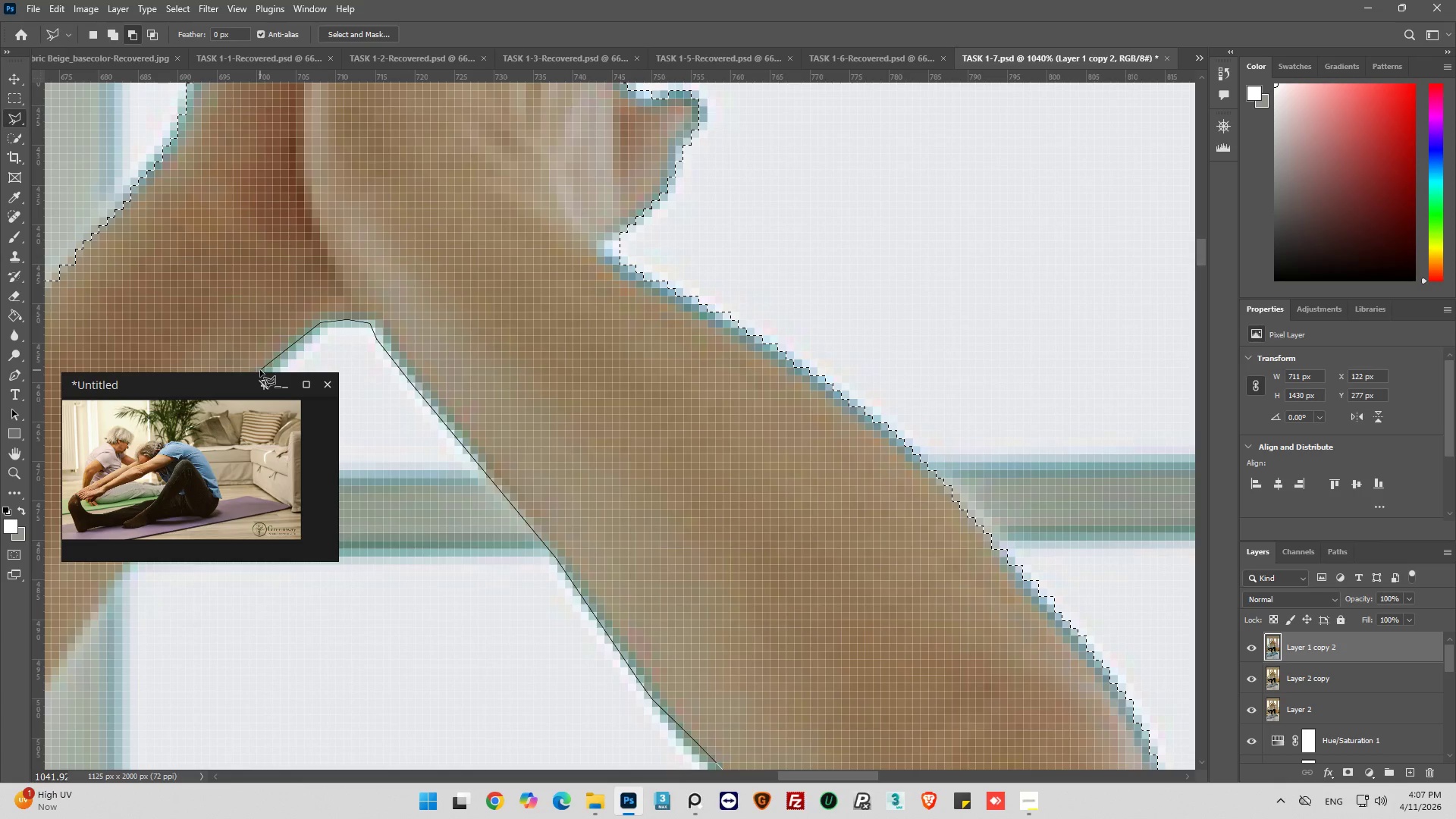 
wait(8.16)
 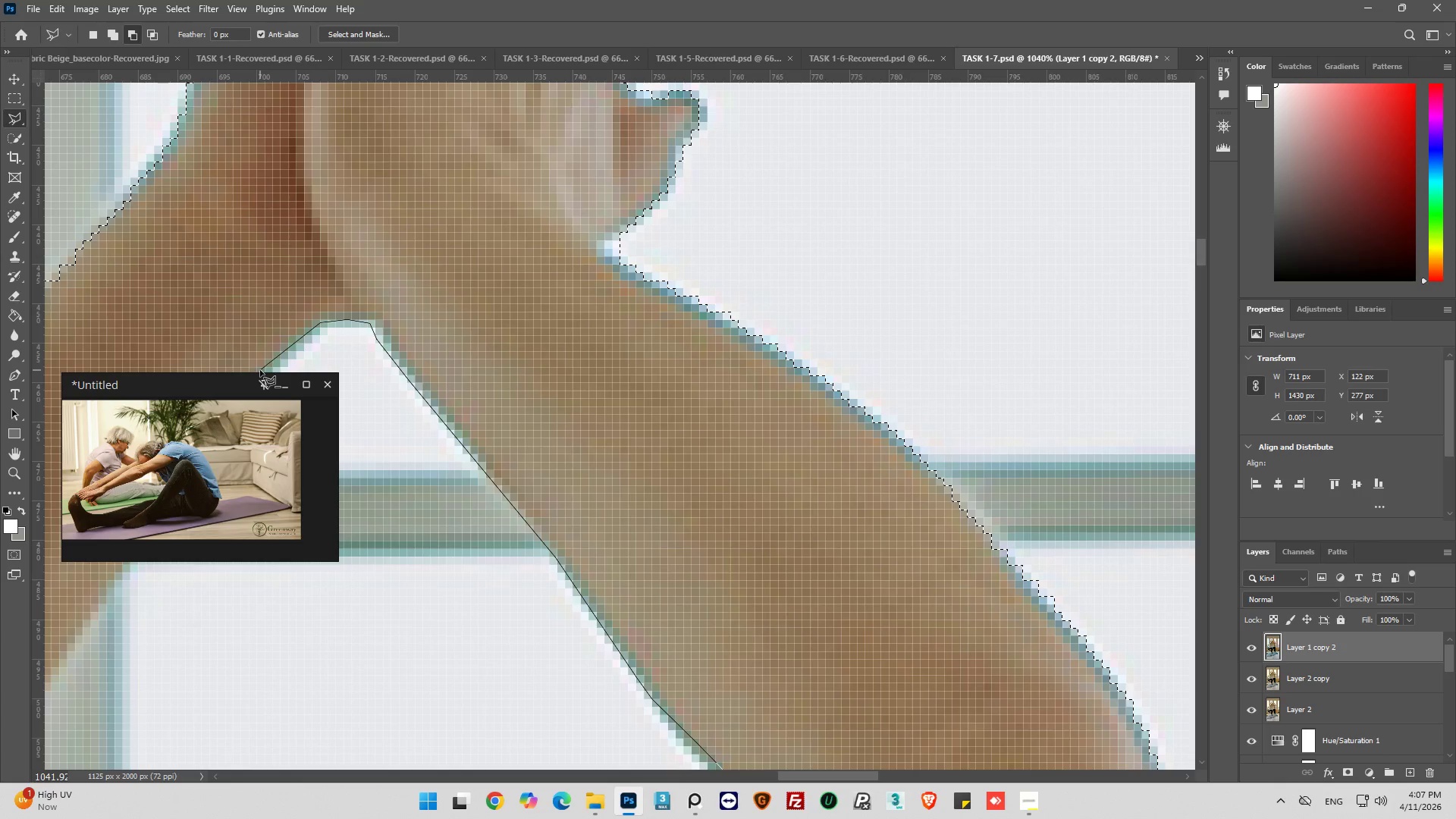 
left_click([62, 588])
 